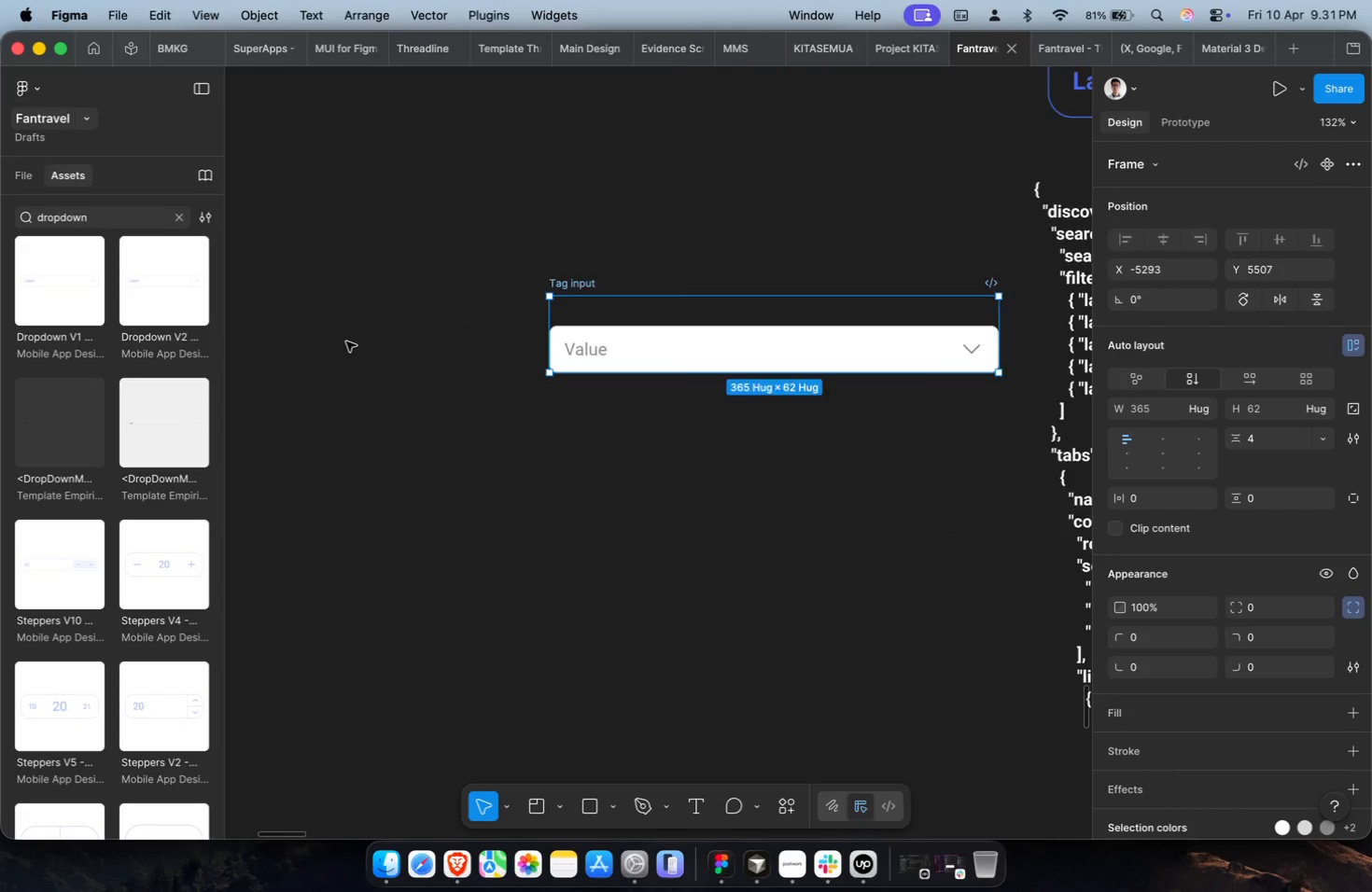 
key(Escape)
 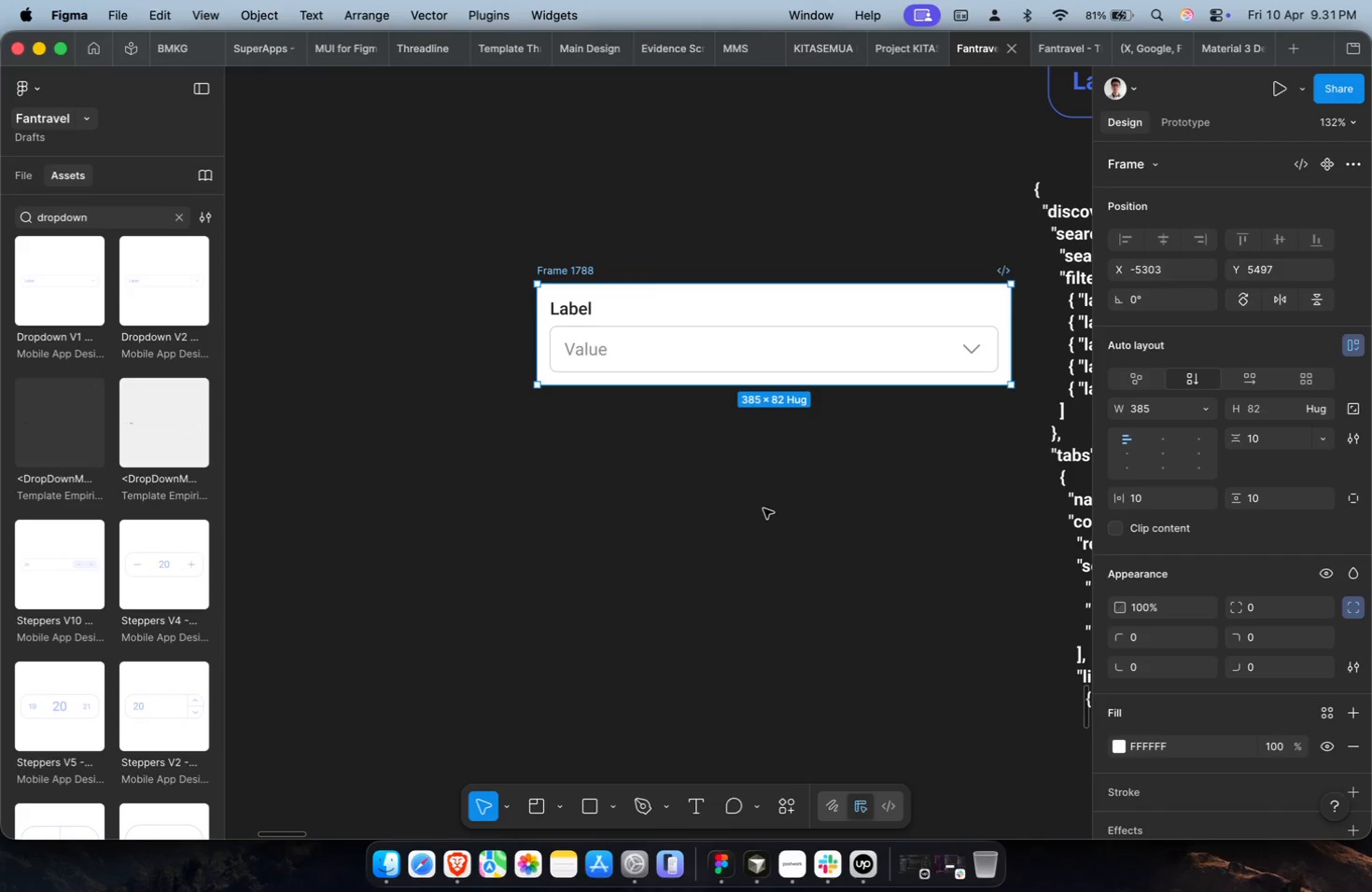 
hold_key(key=ShiftLeft, duration=0.49)
scroll: coordinate [760, 508], scroll_direction: down, amount: 5.0
 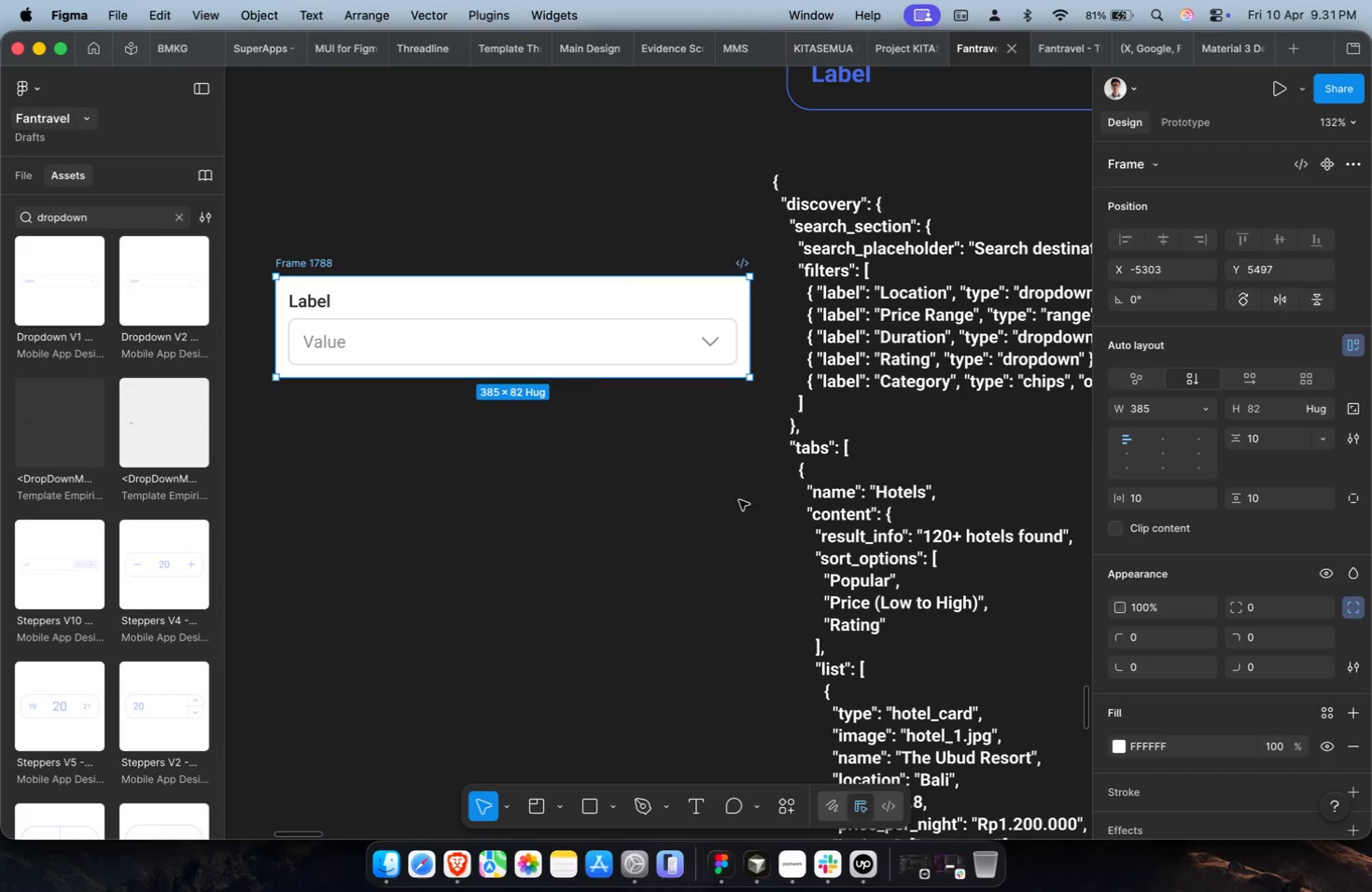 
left_click([105, 217])
 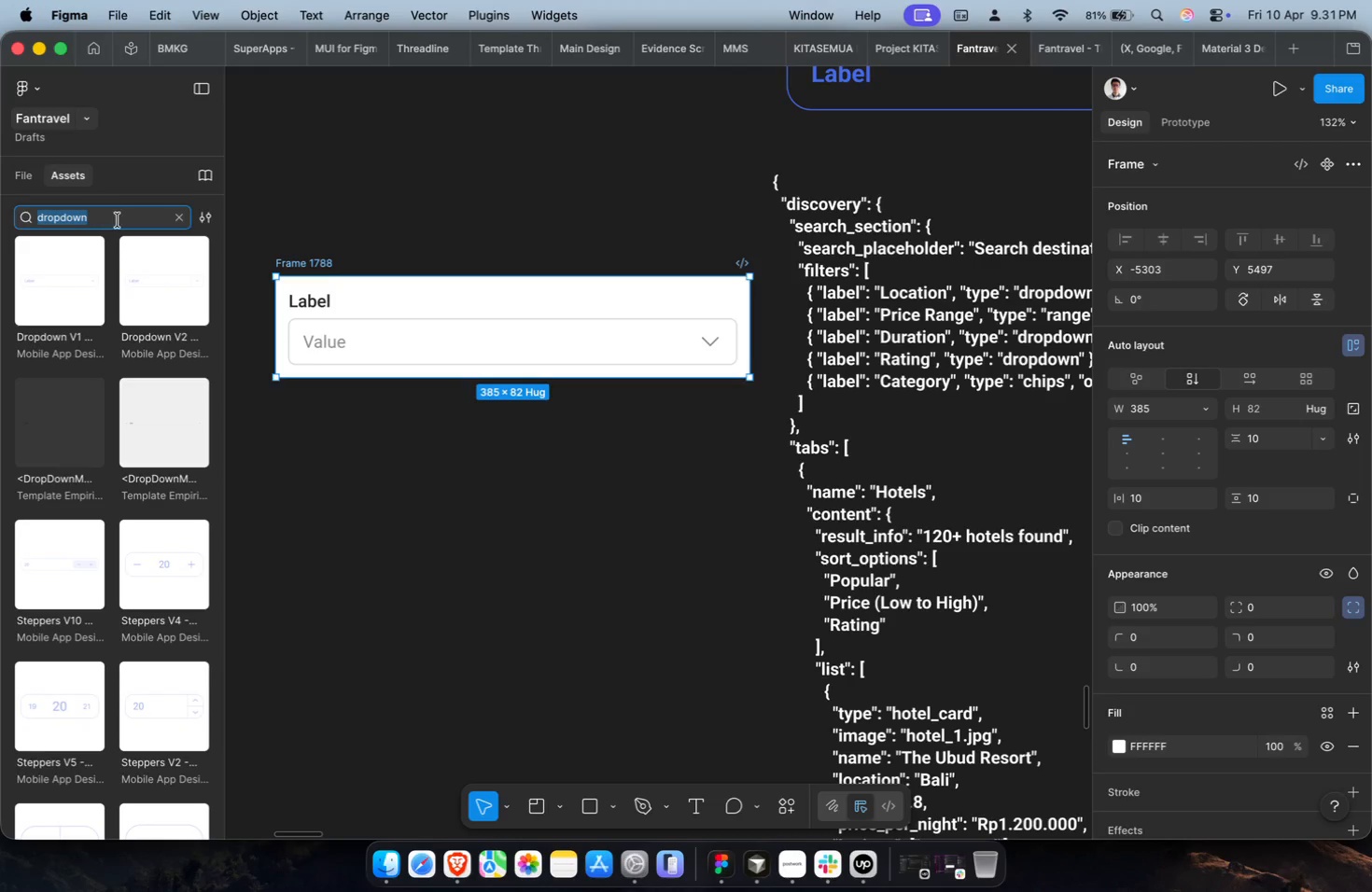 
hold_key(key=CommandLeft, duration=0.34)
scroll: coordinate [577, 388], scroll_direction: down, amount: 2.0
 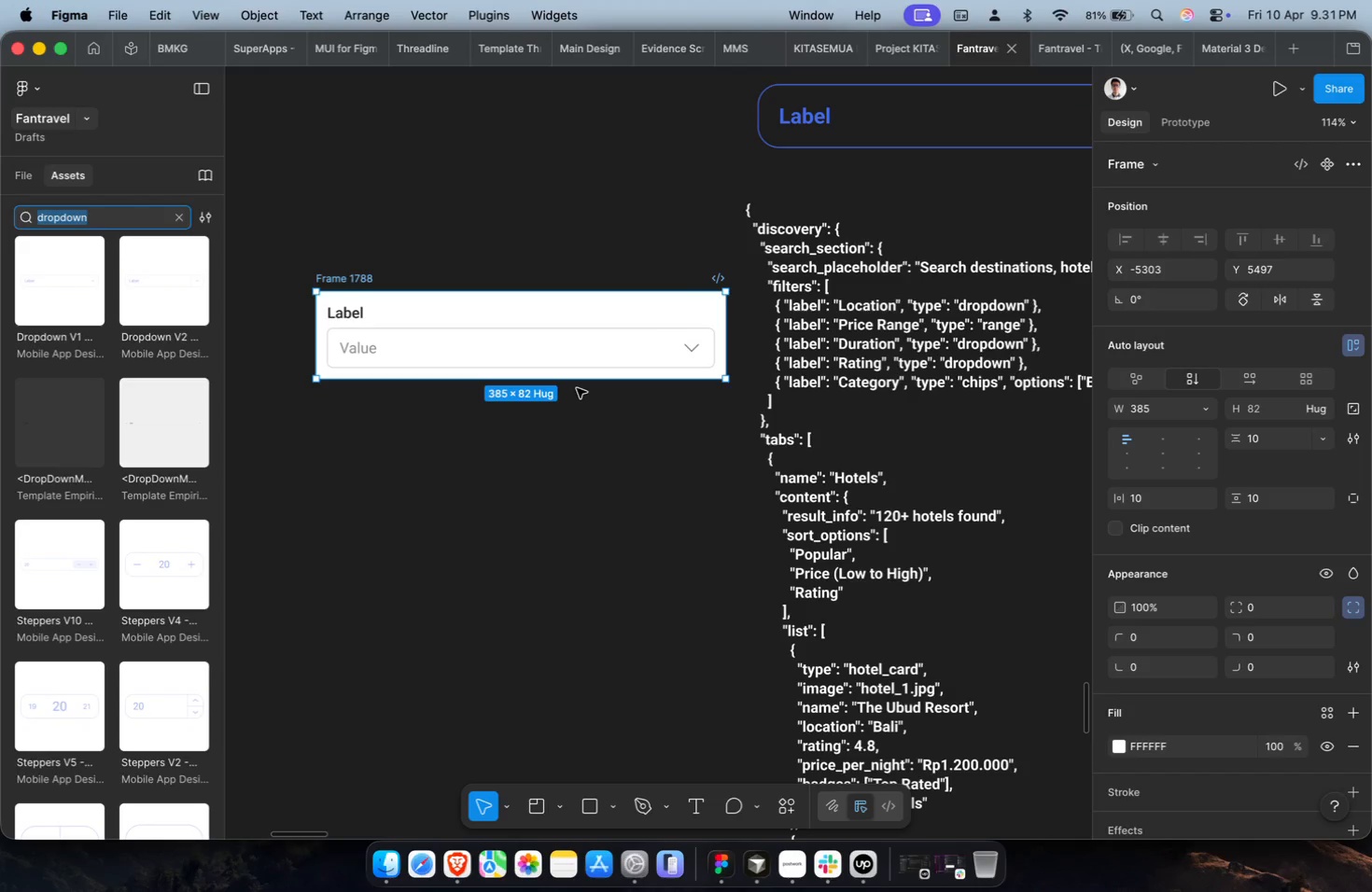 
type(range)
 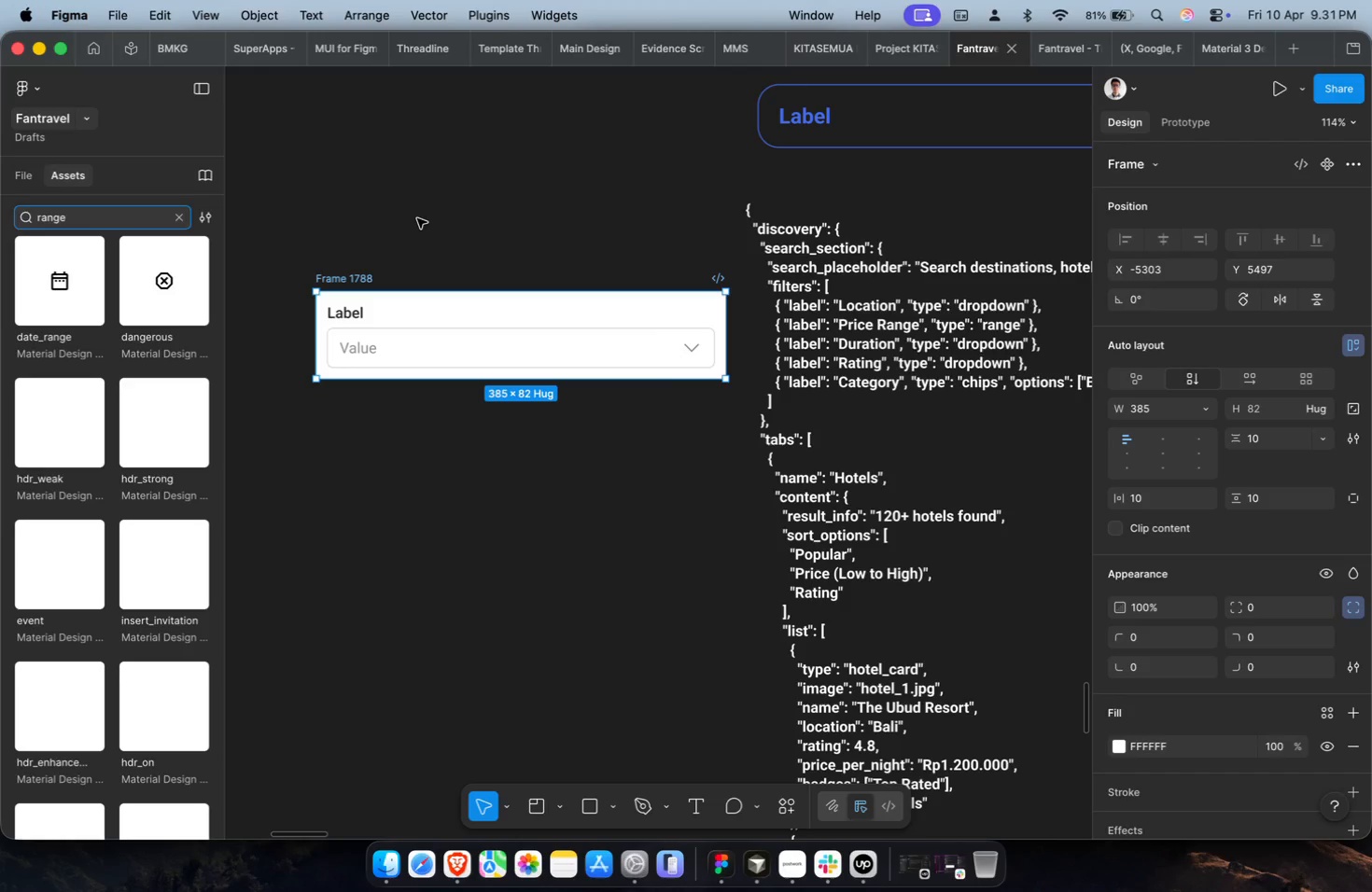 
scroll: coordinate [183, 401], scroll_direction: down, amount: 17.0
 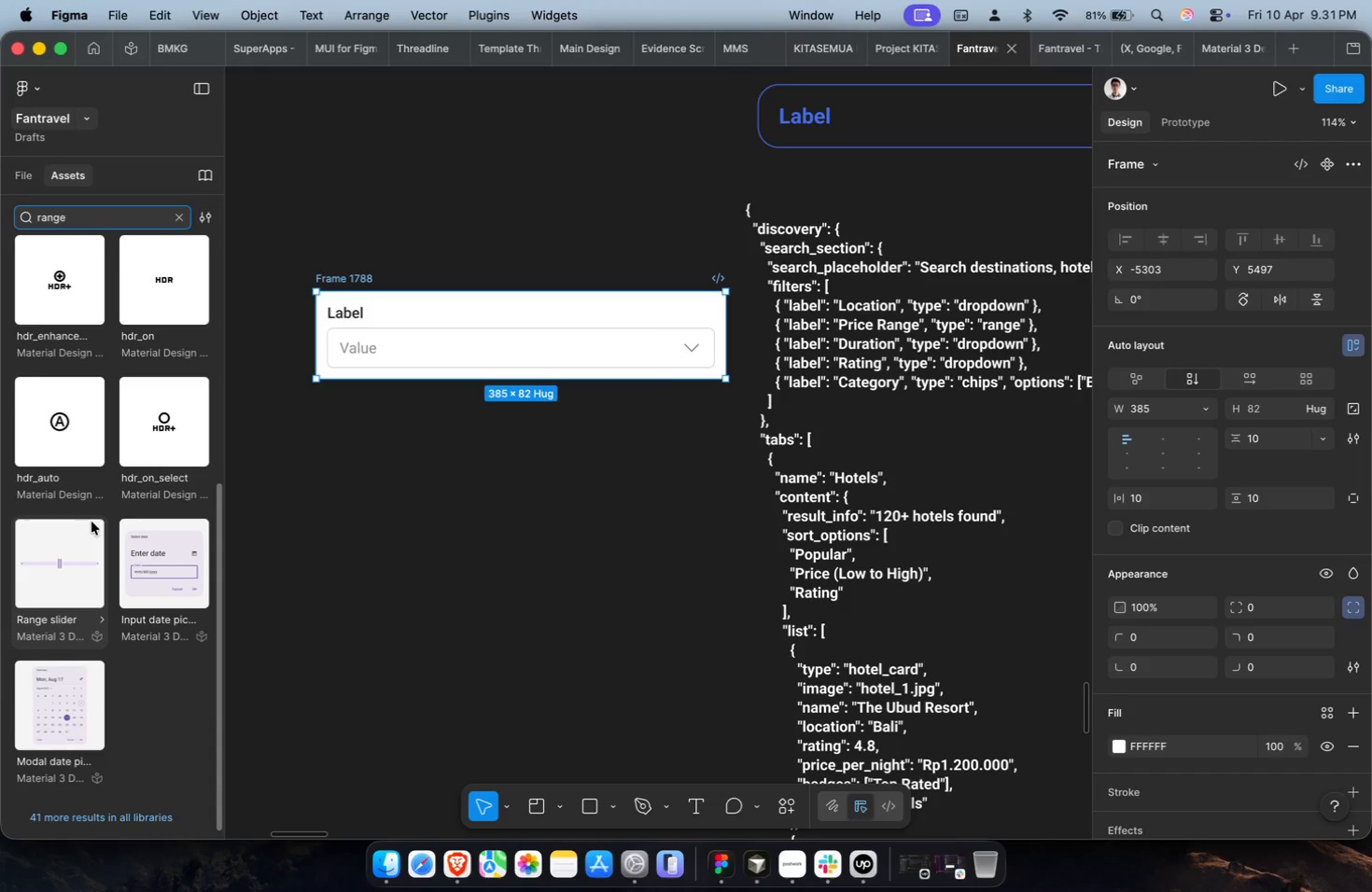 
left_click_drag(start_coordinate=[73, 557], to_coordinate=[520, 195])
 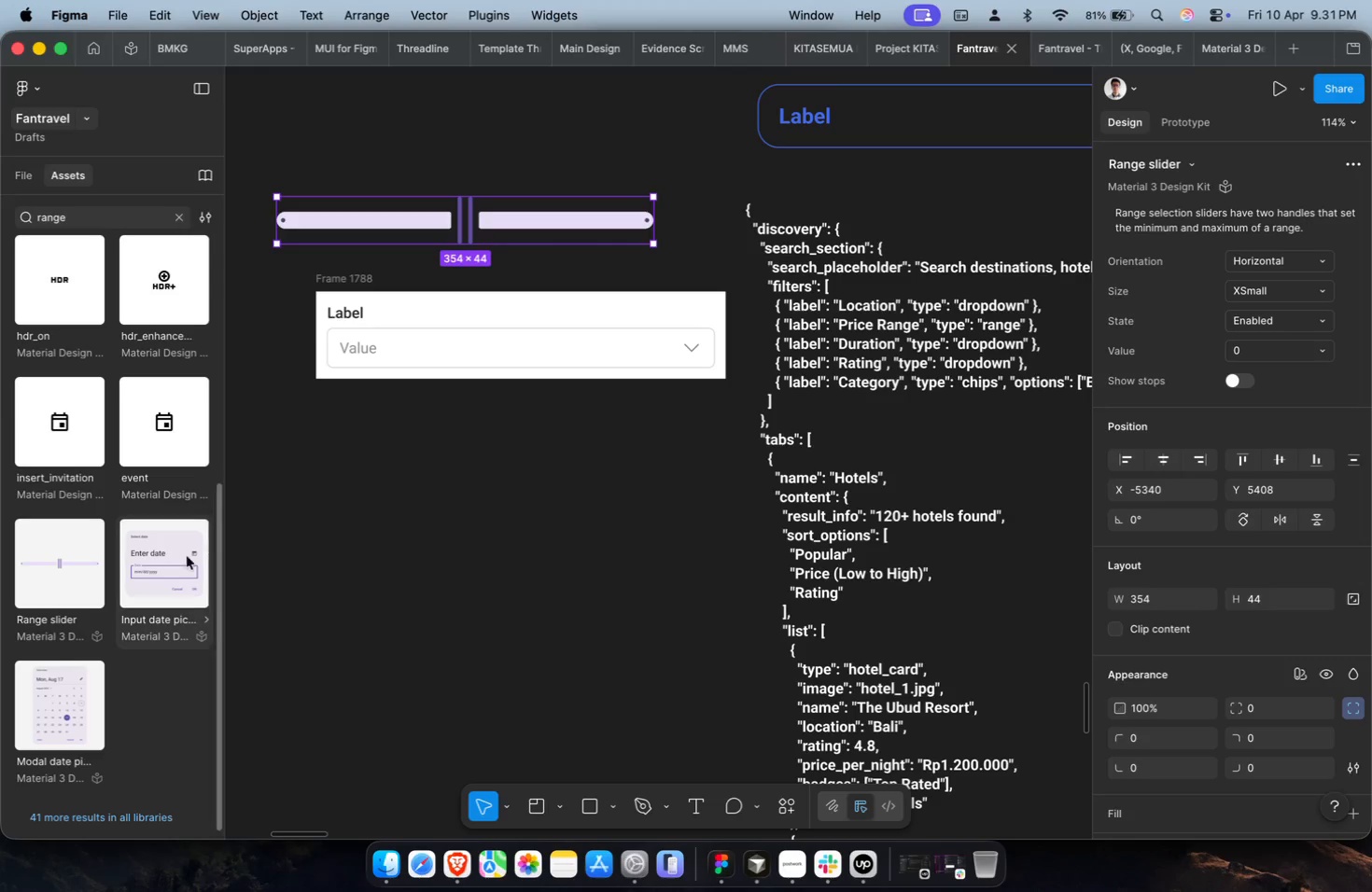 
key(Shift+ShiftLeft)
 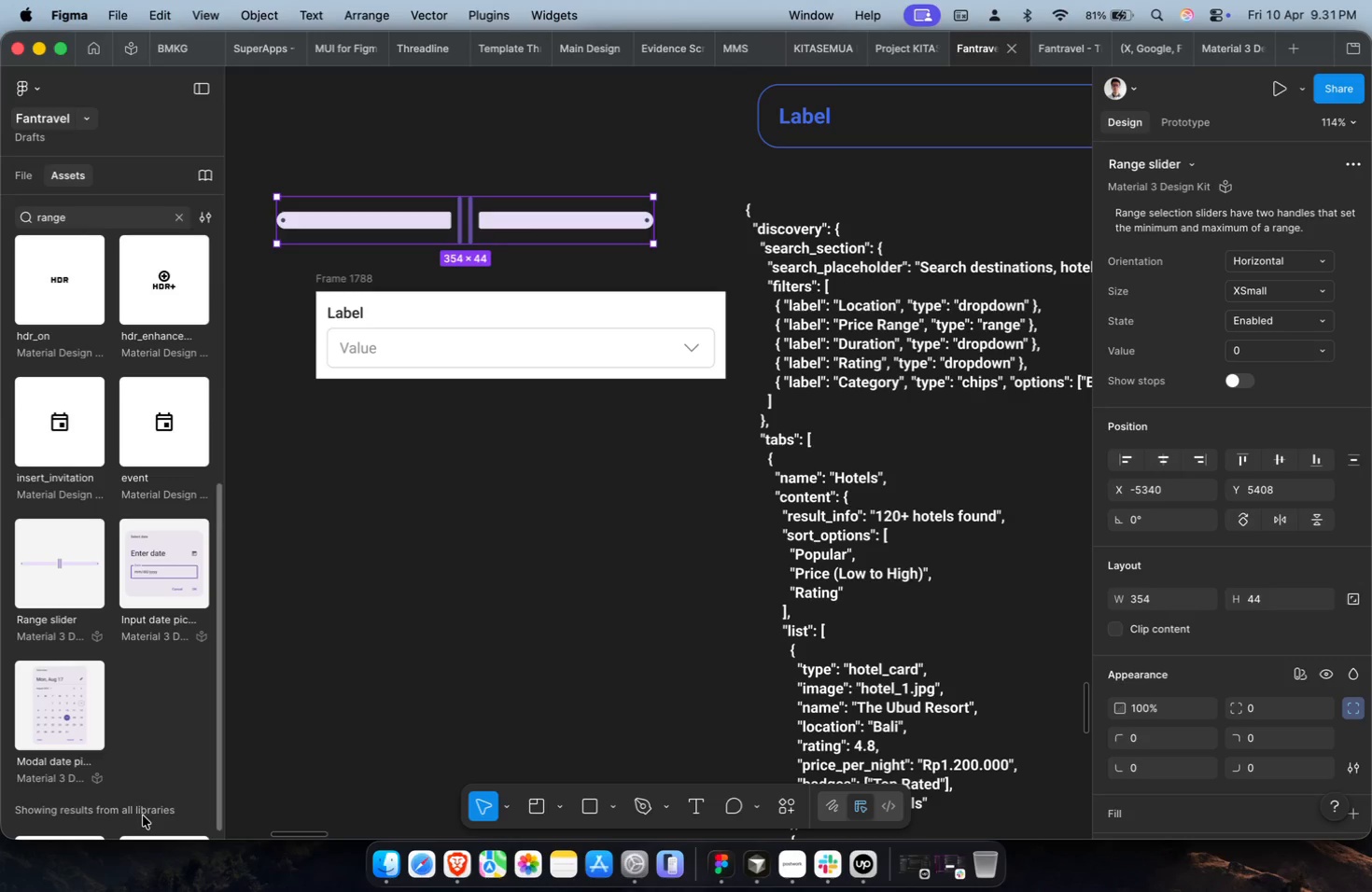 
scroll: coordinate [100, 636], scroll_direction: down, amount: 42.0
 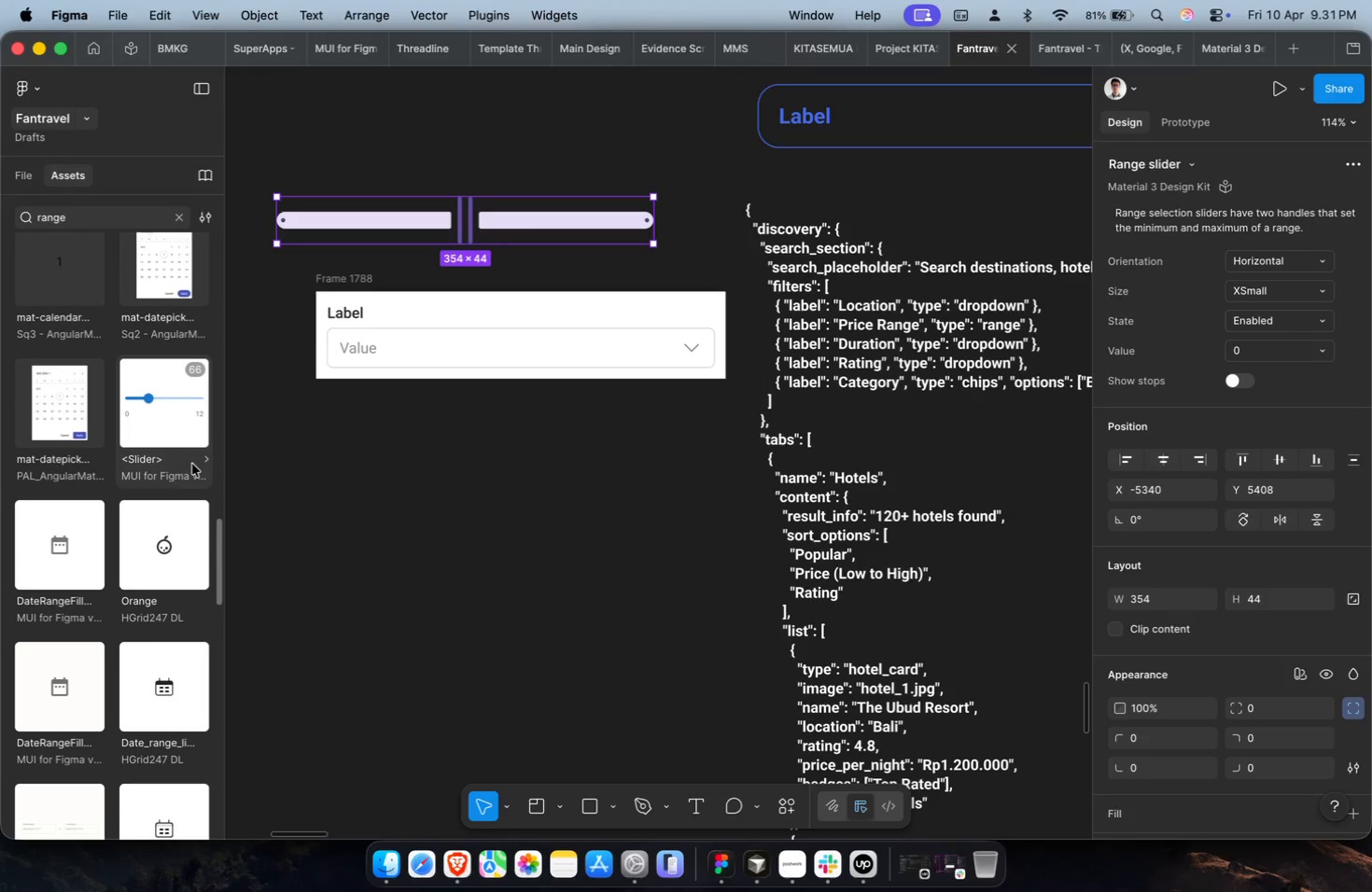 
left_click_drag(start_coordinate=[187, 411], to_coordinate=[465, 529])
 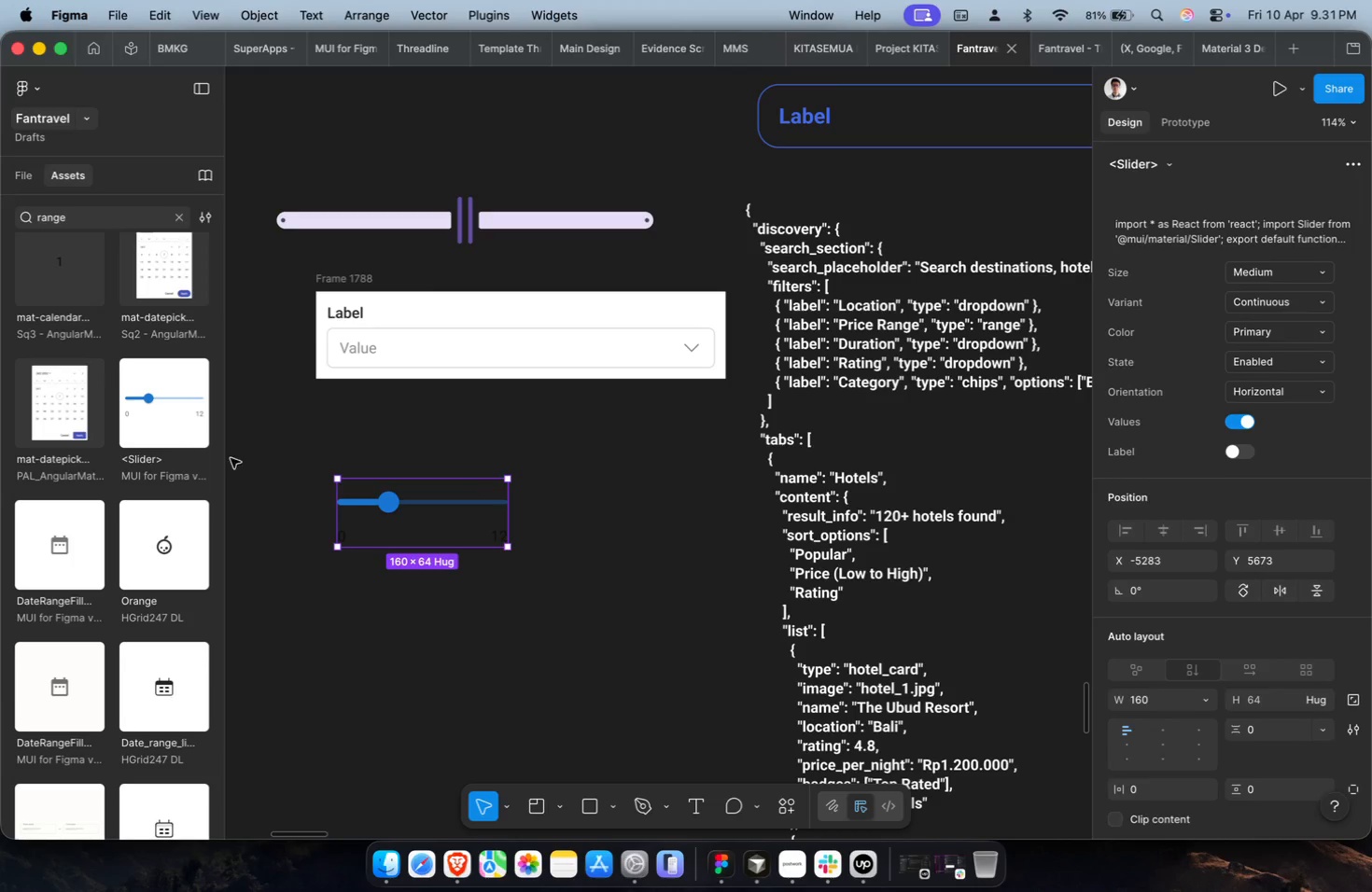 
scroll: coordinate [122, 581], scroll_direction: down, amount: 49.0
 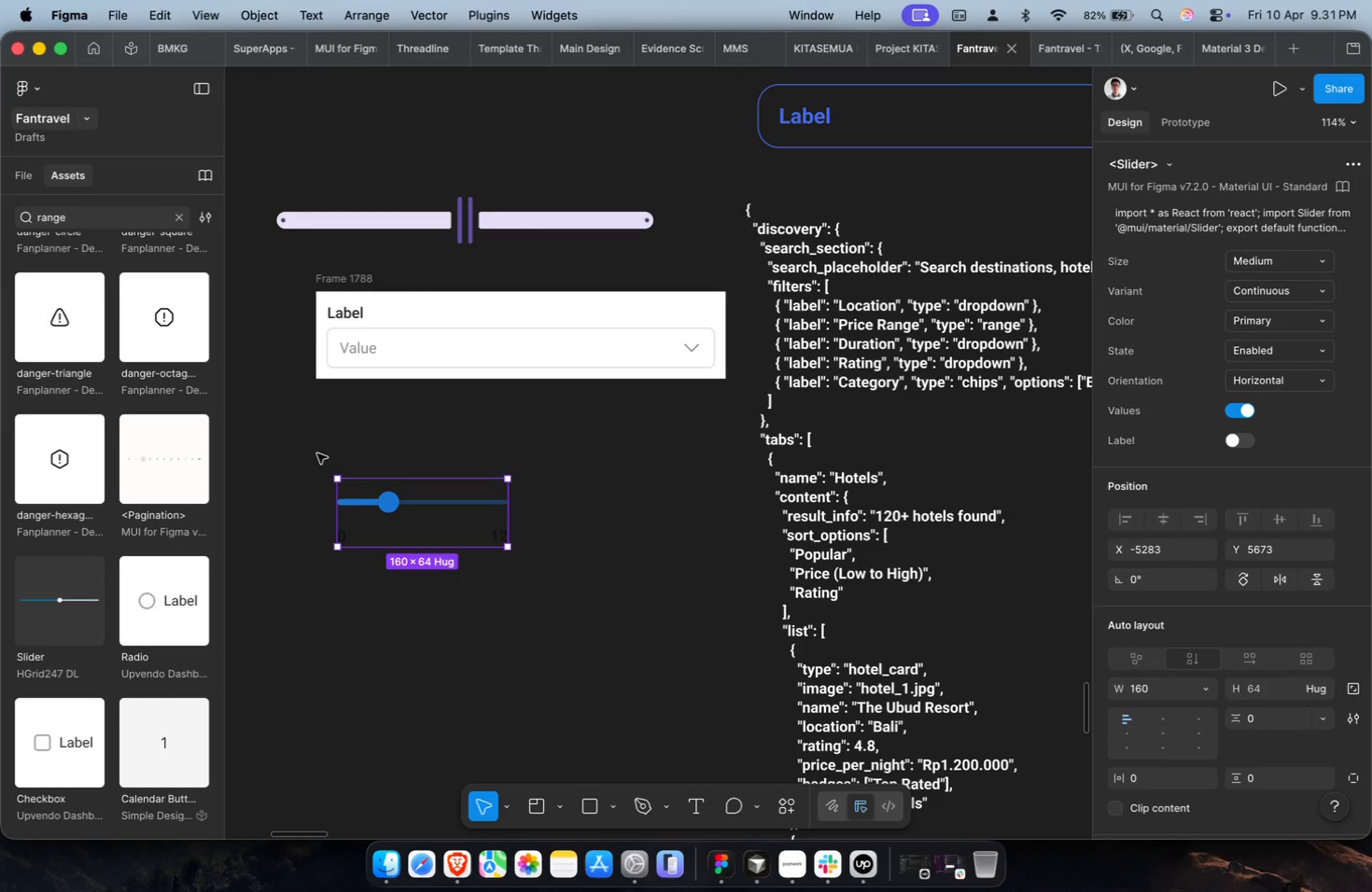 
key(Meta+X)
 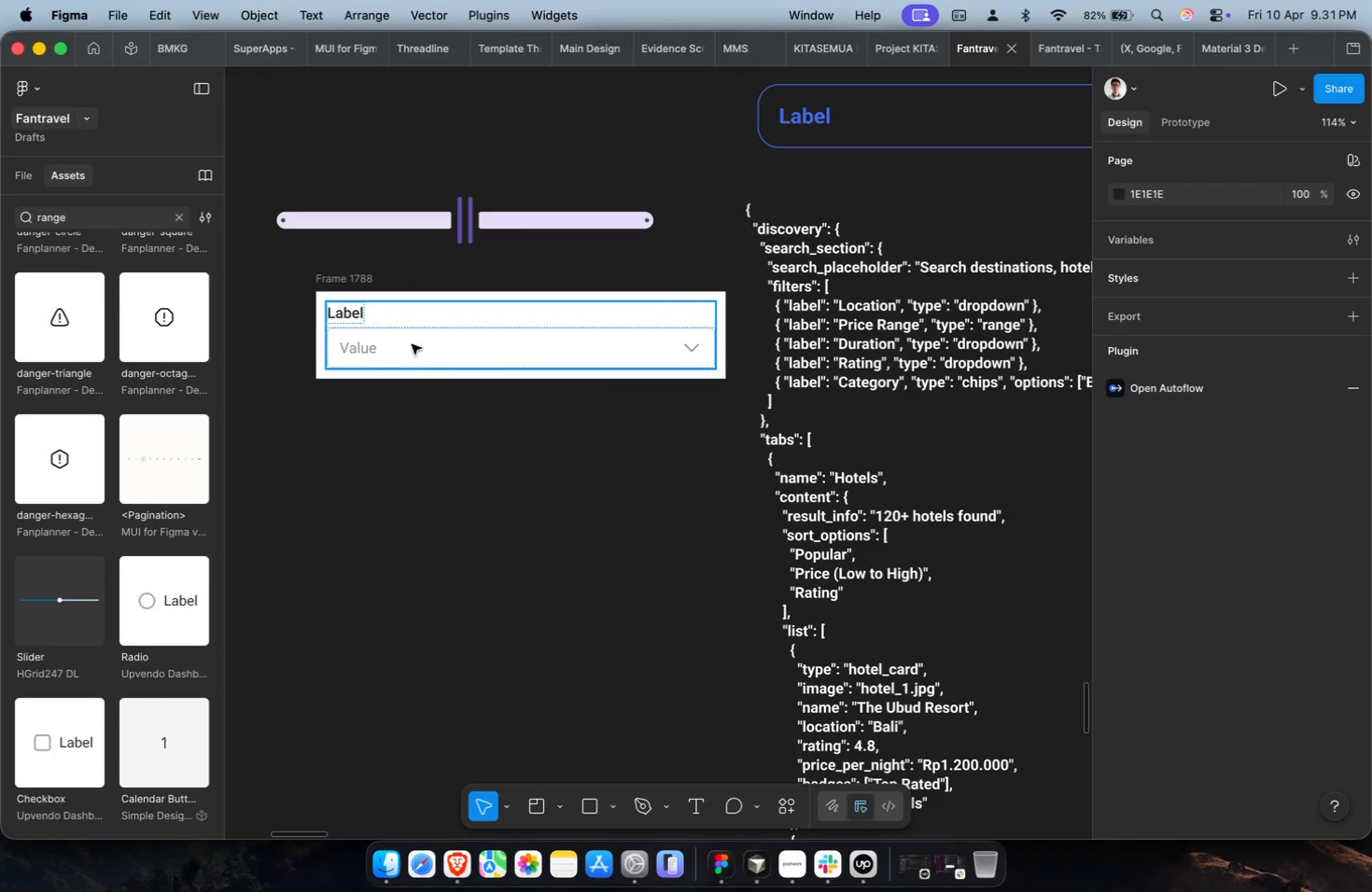 
left_click([413, 340])
 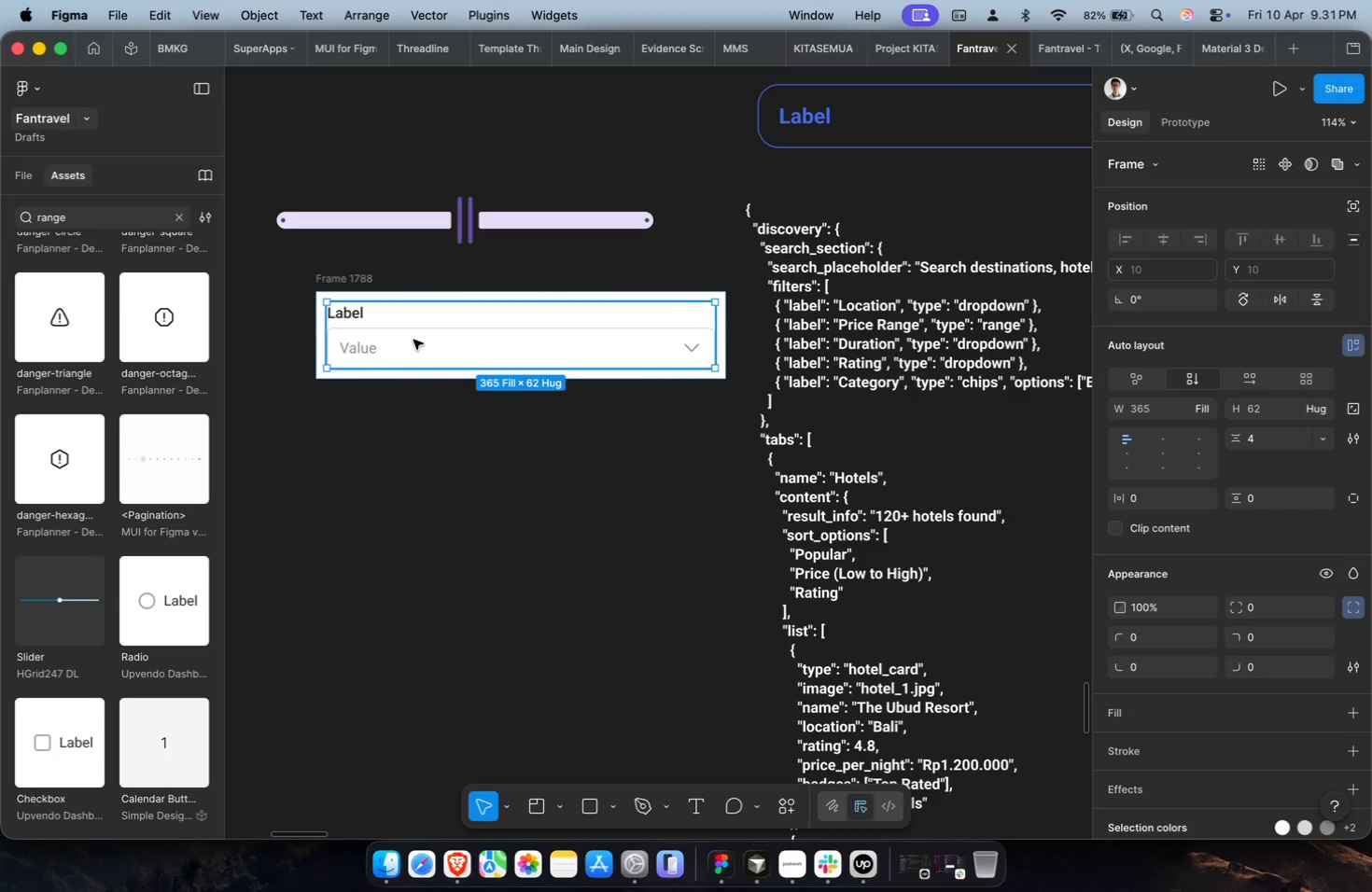 
key(Meta+CommandLeft)
 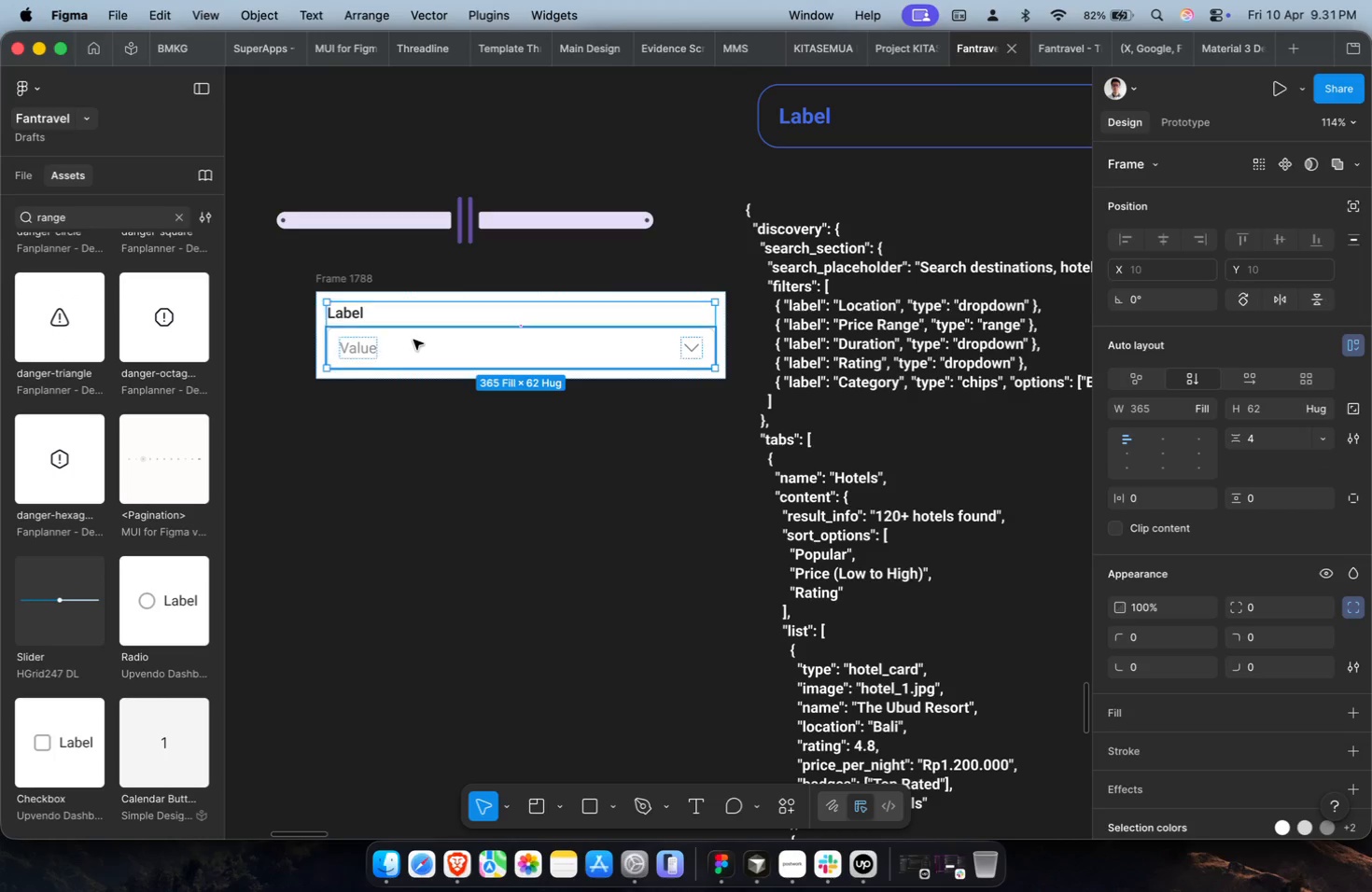 
key(Meta+D)
 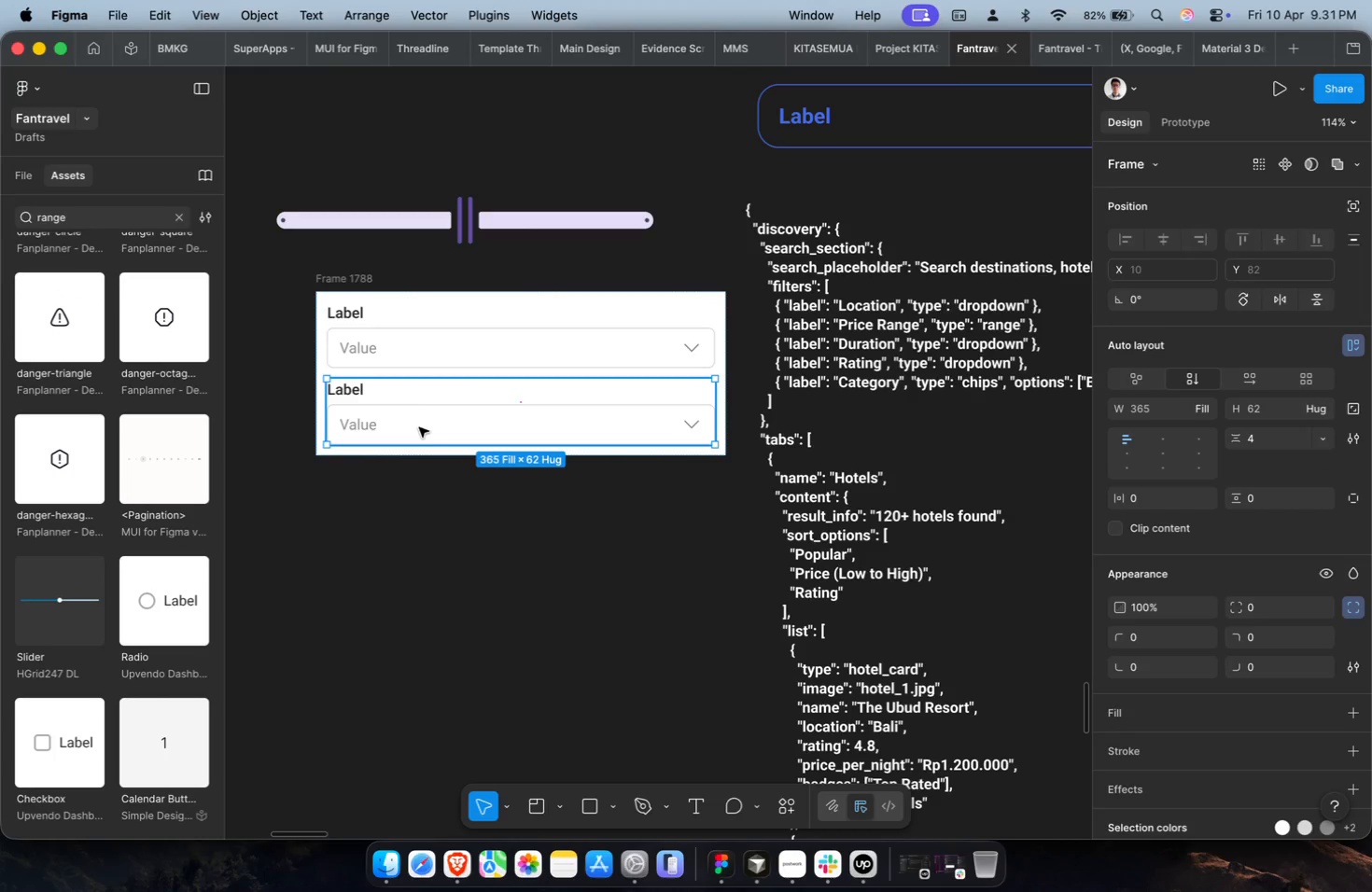 
double_click([419, 427])
 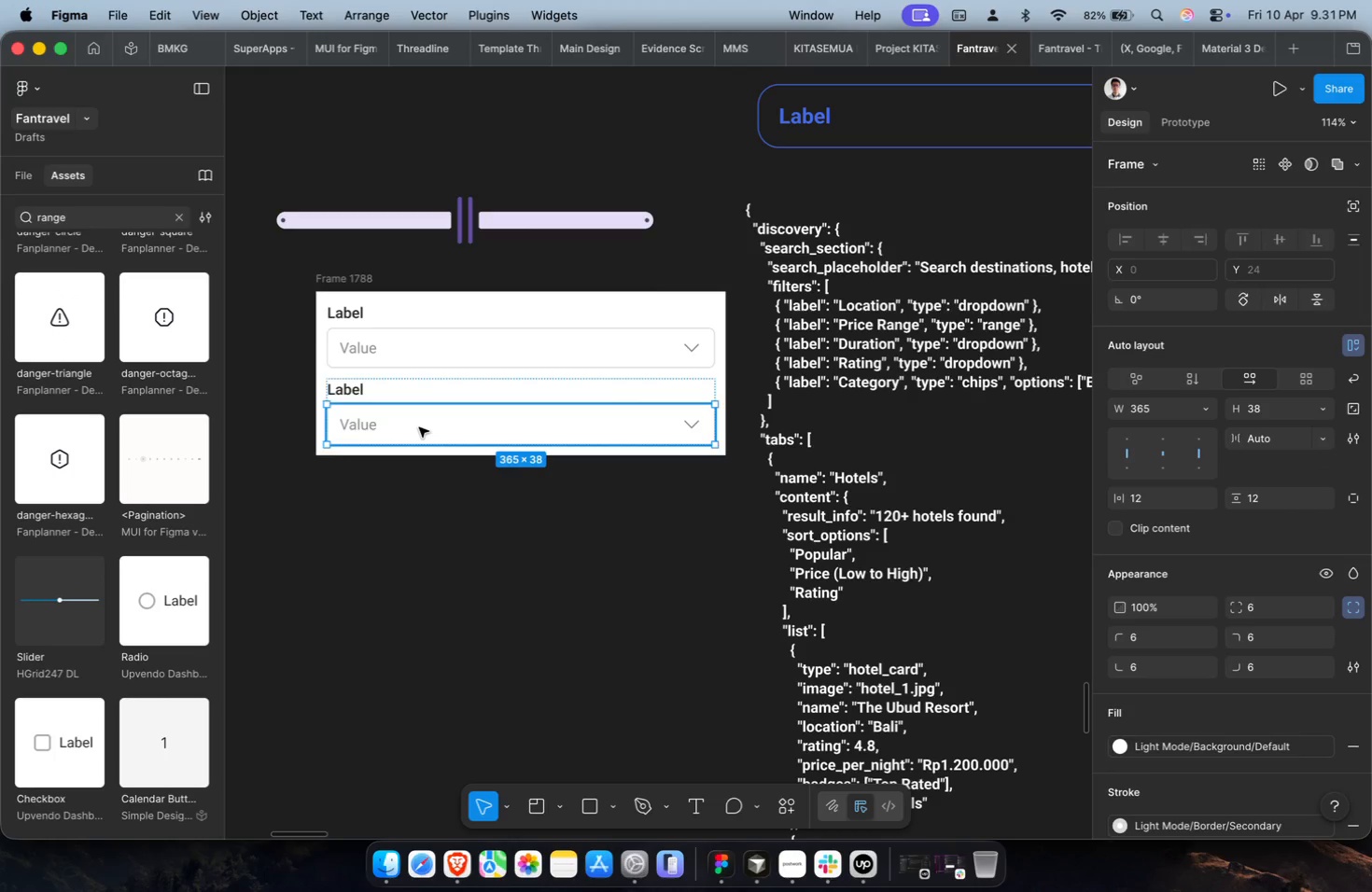 
key(Meta+Shift+R)
 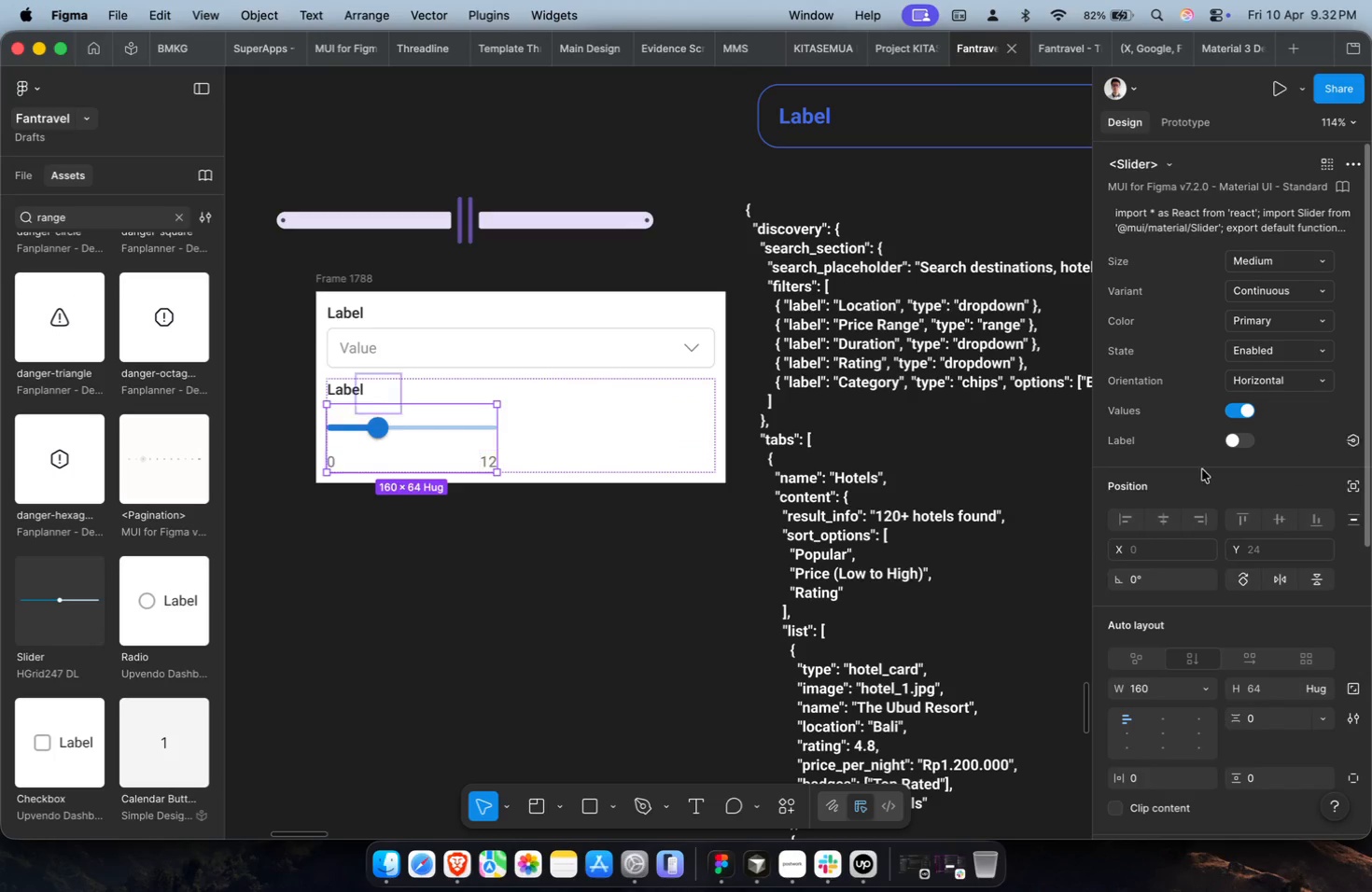 
left_click([1204, 689])
 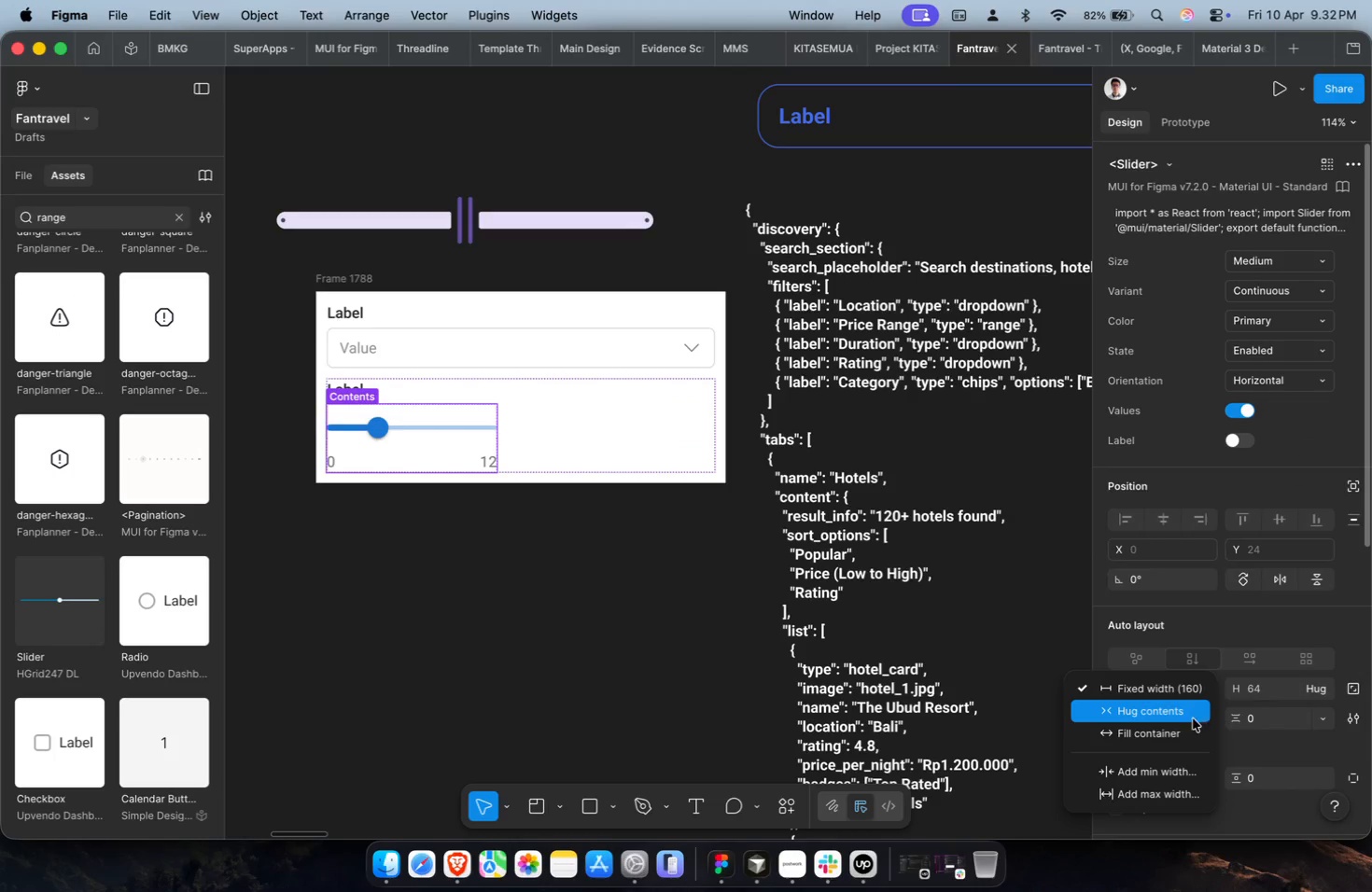 
double_click([1191, 721])
 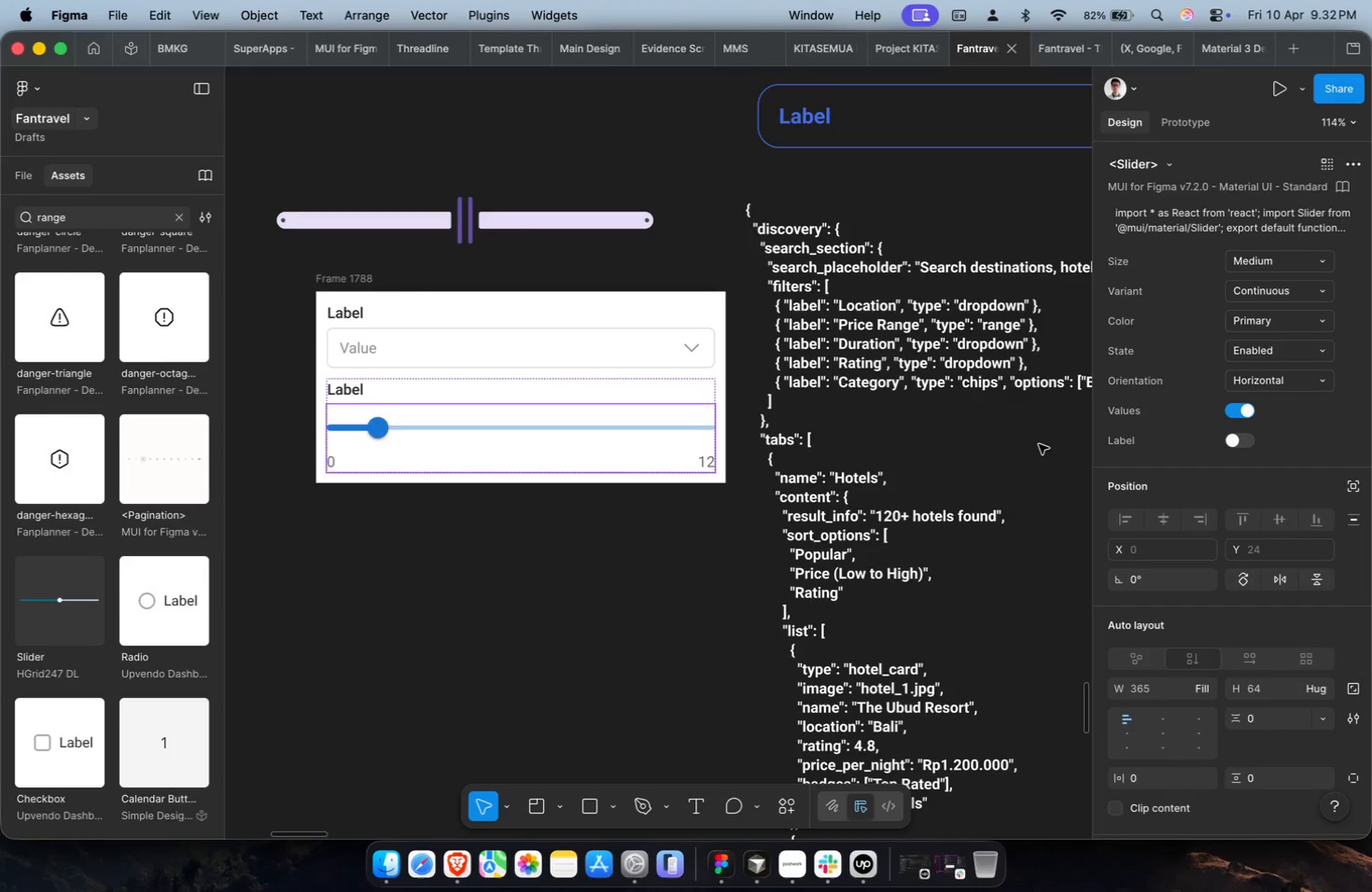 
wait(9.11)
 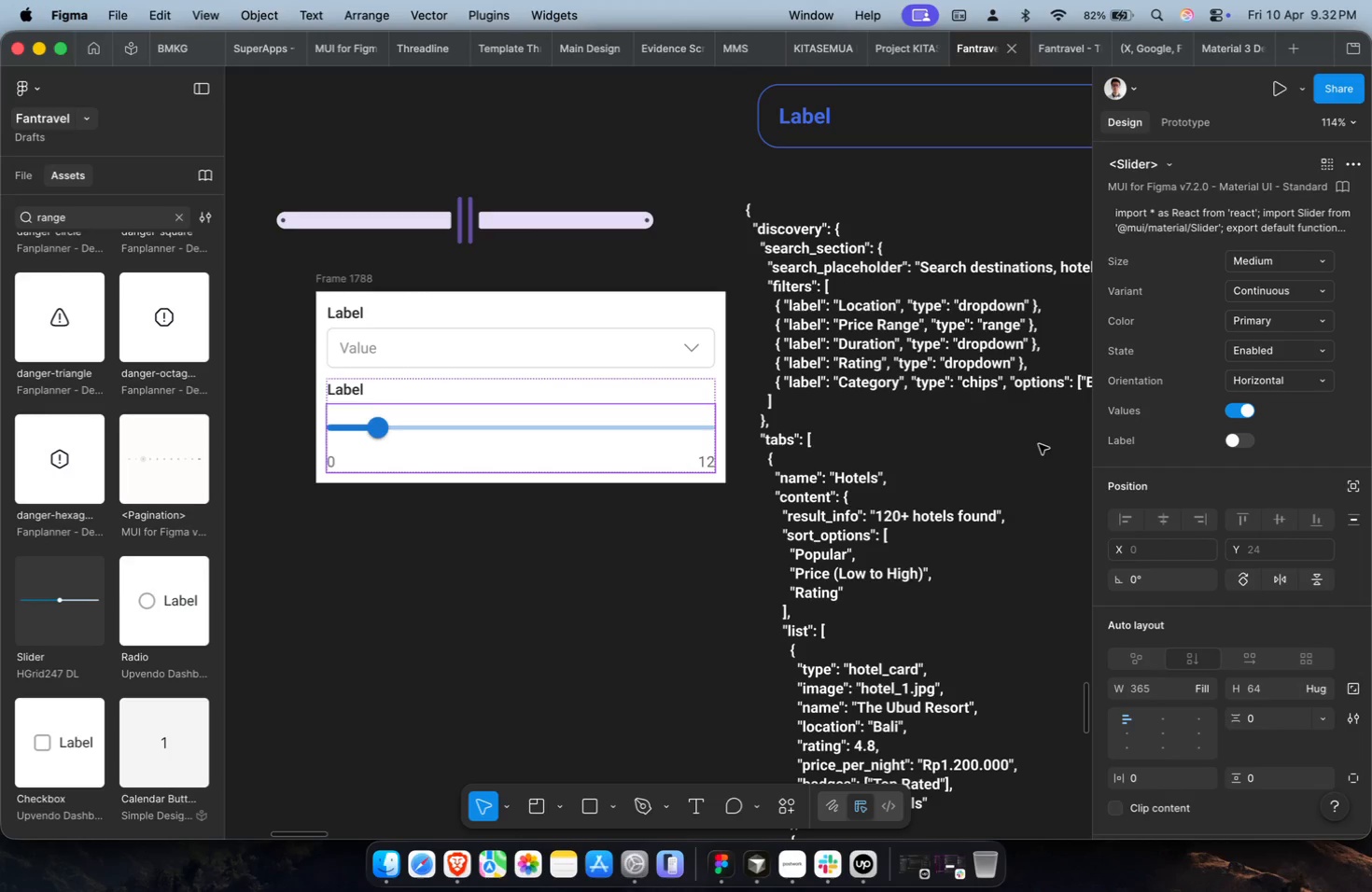 
left_click([322, 284])
 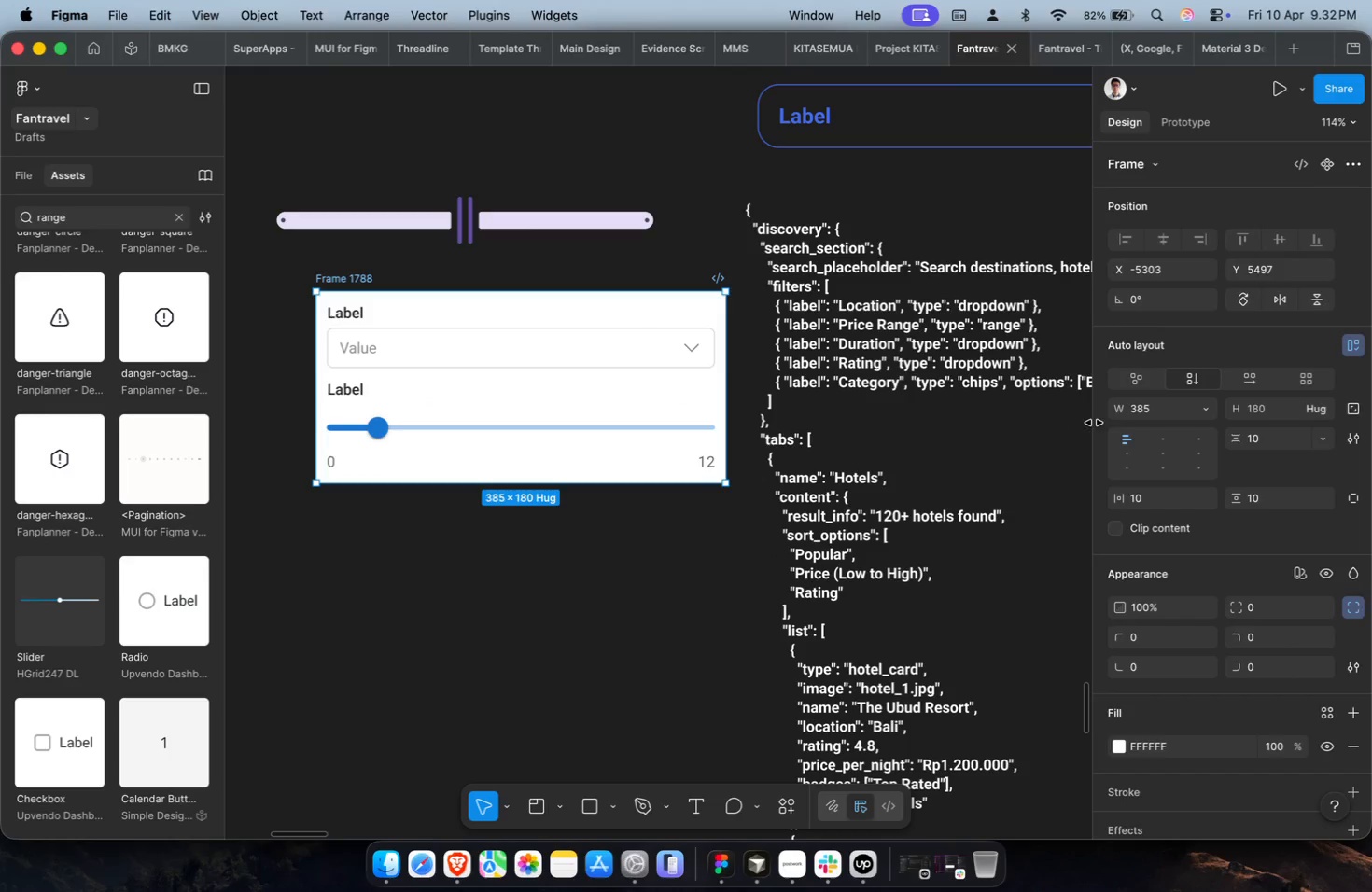 
left_click([1156, 412])
 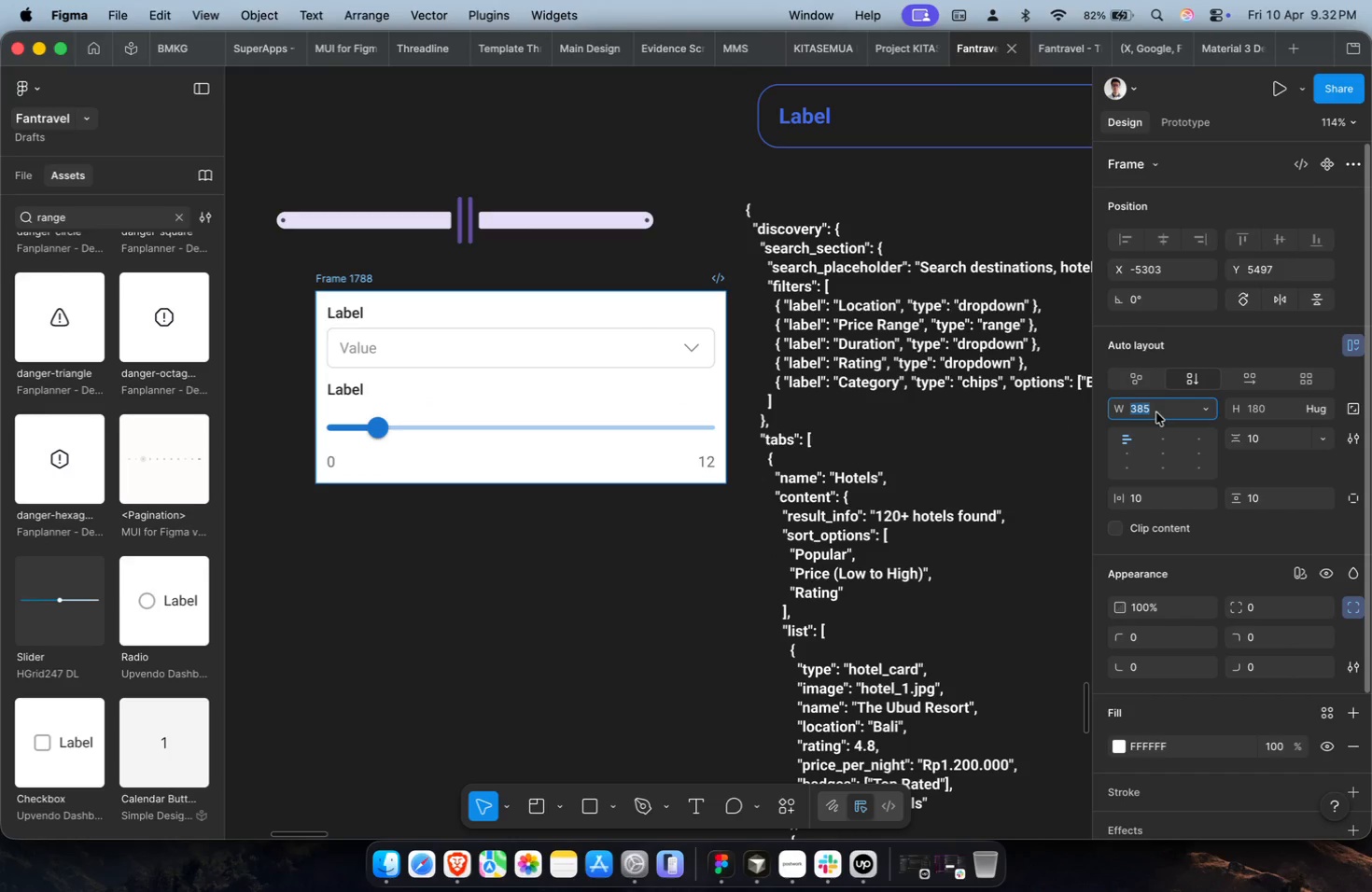 
type(343)
 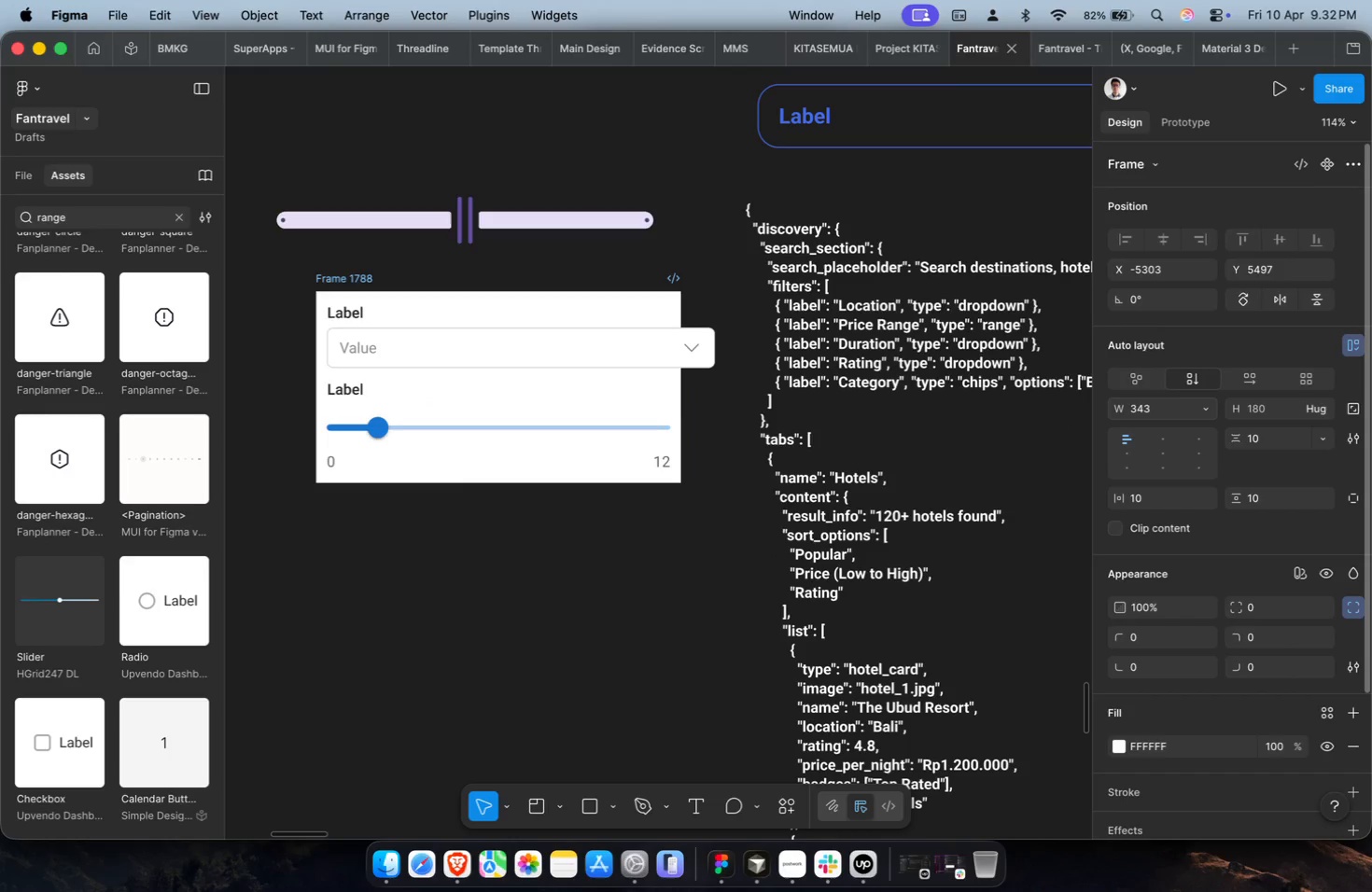 
key(Enter)
 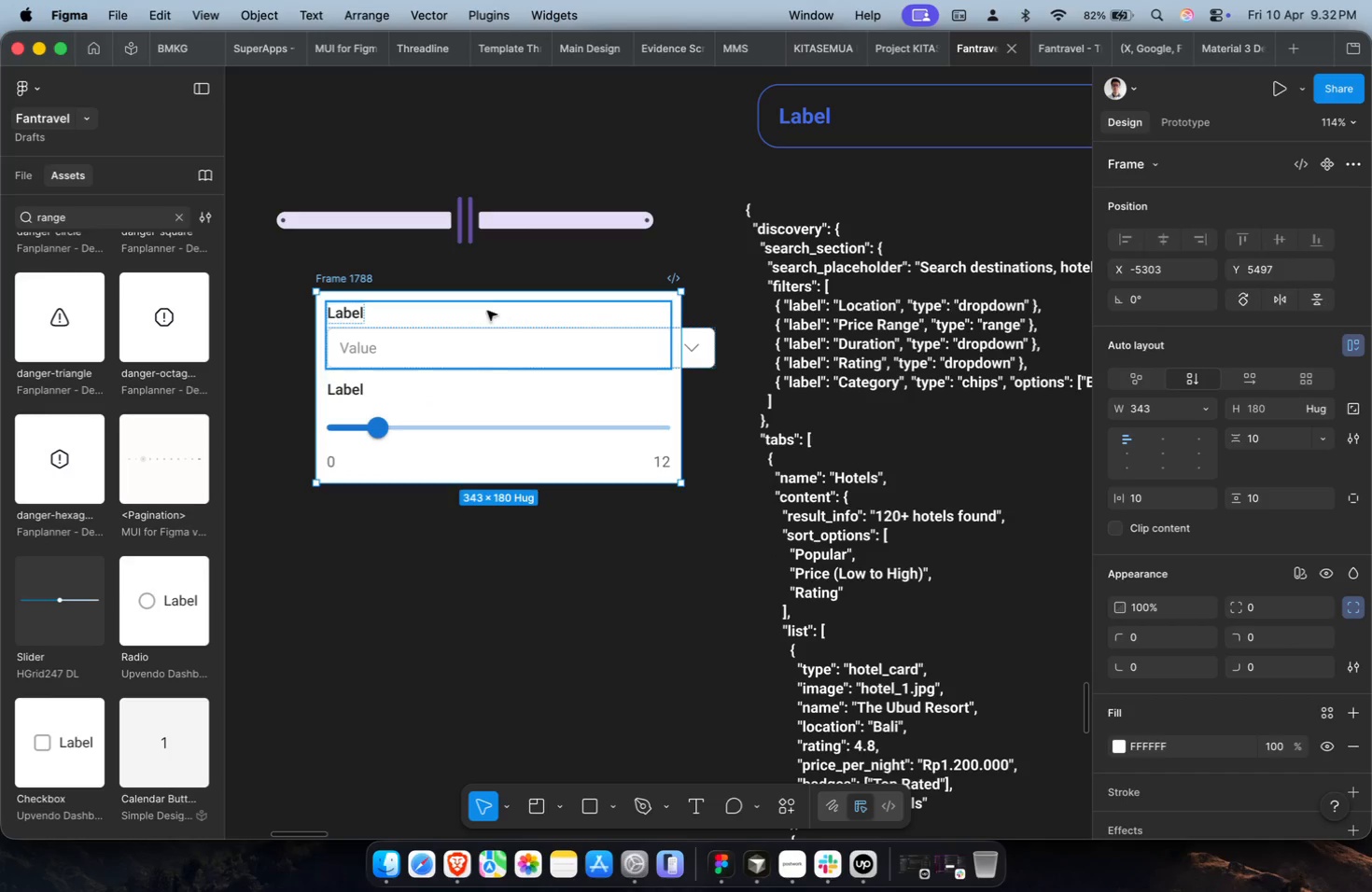 
left_click([491, 318])
 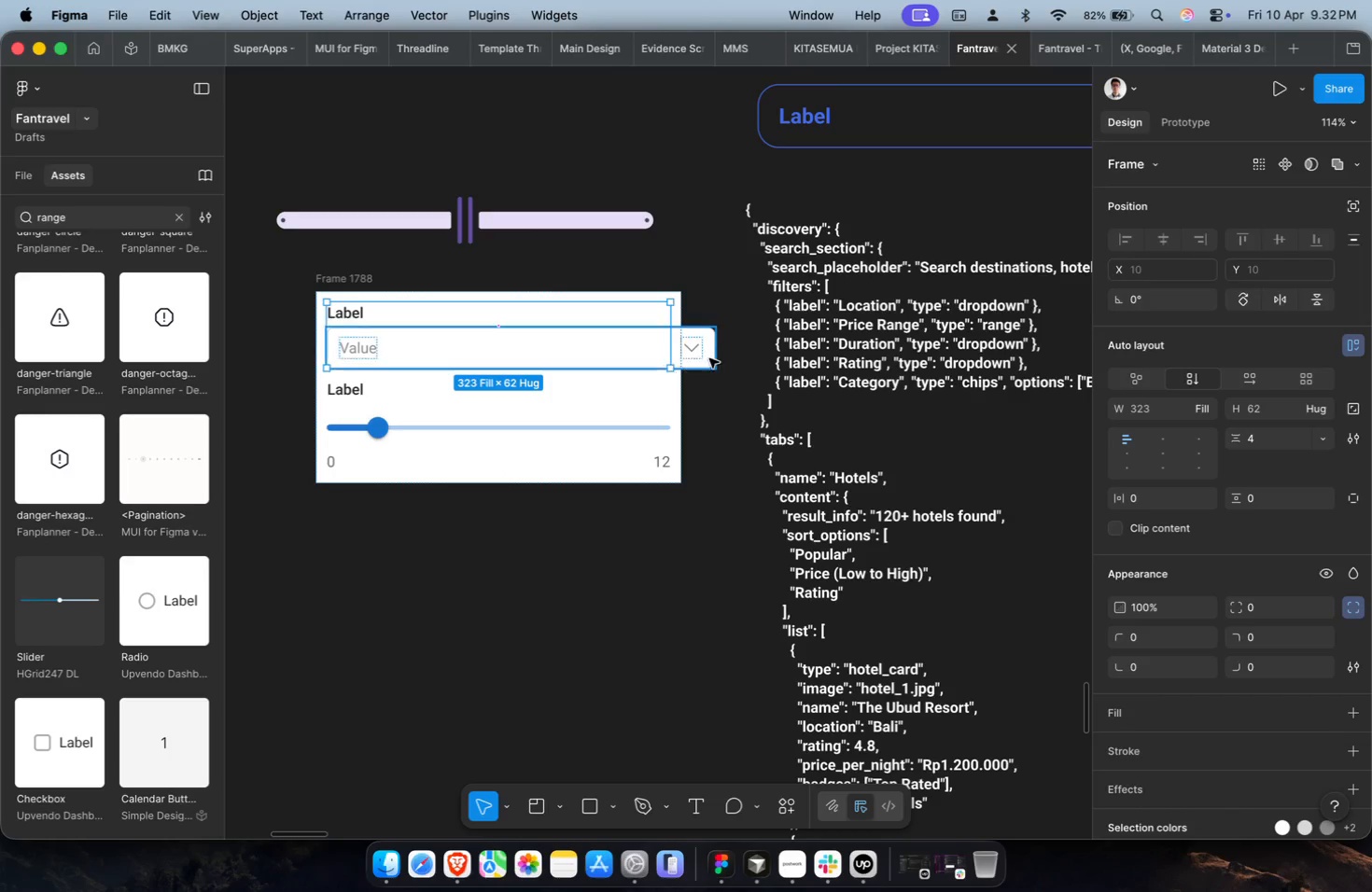 
double_click([710, 357])
 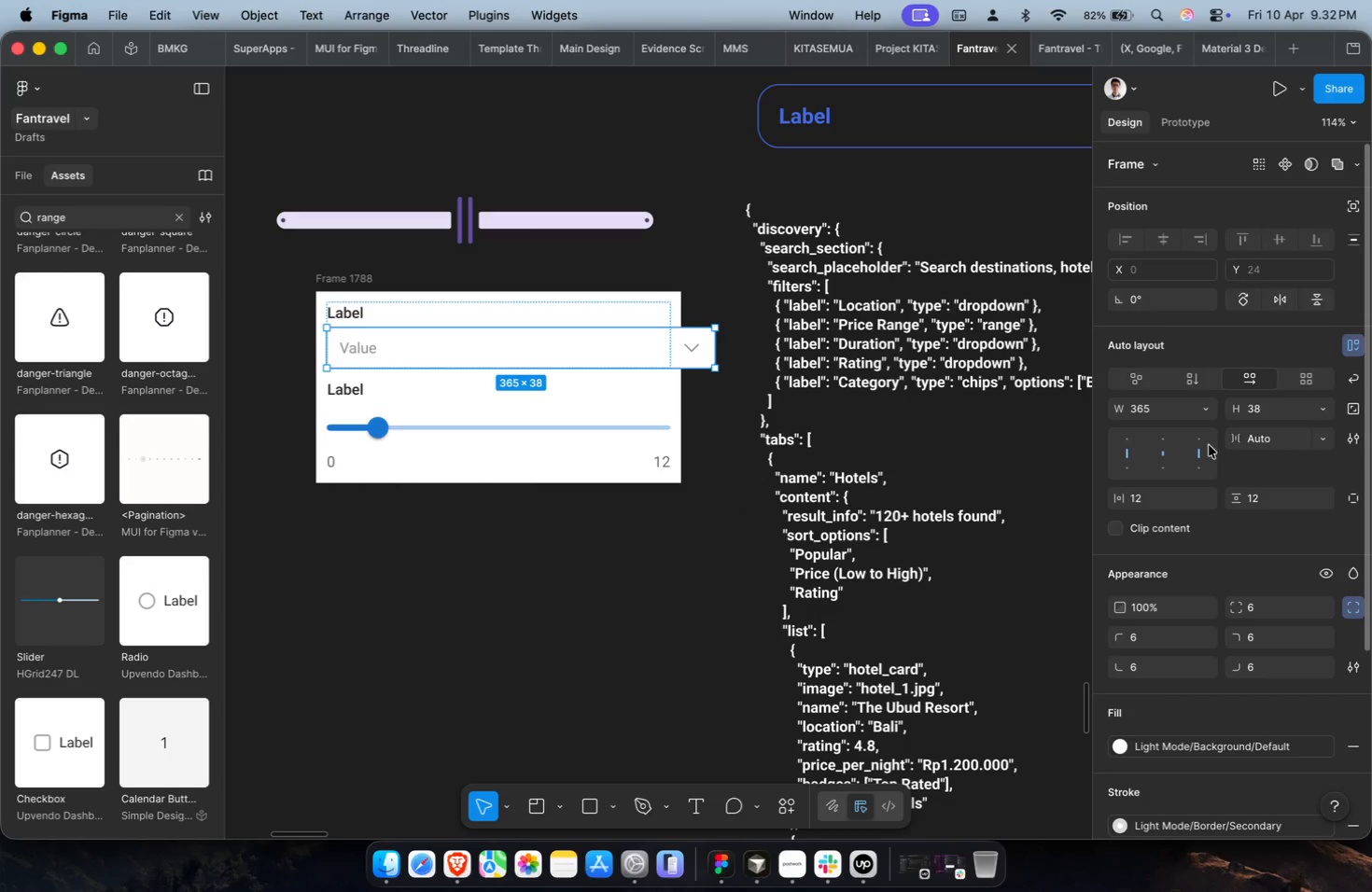 
left_click([1210, 406])
 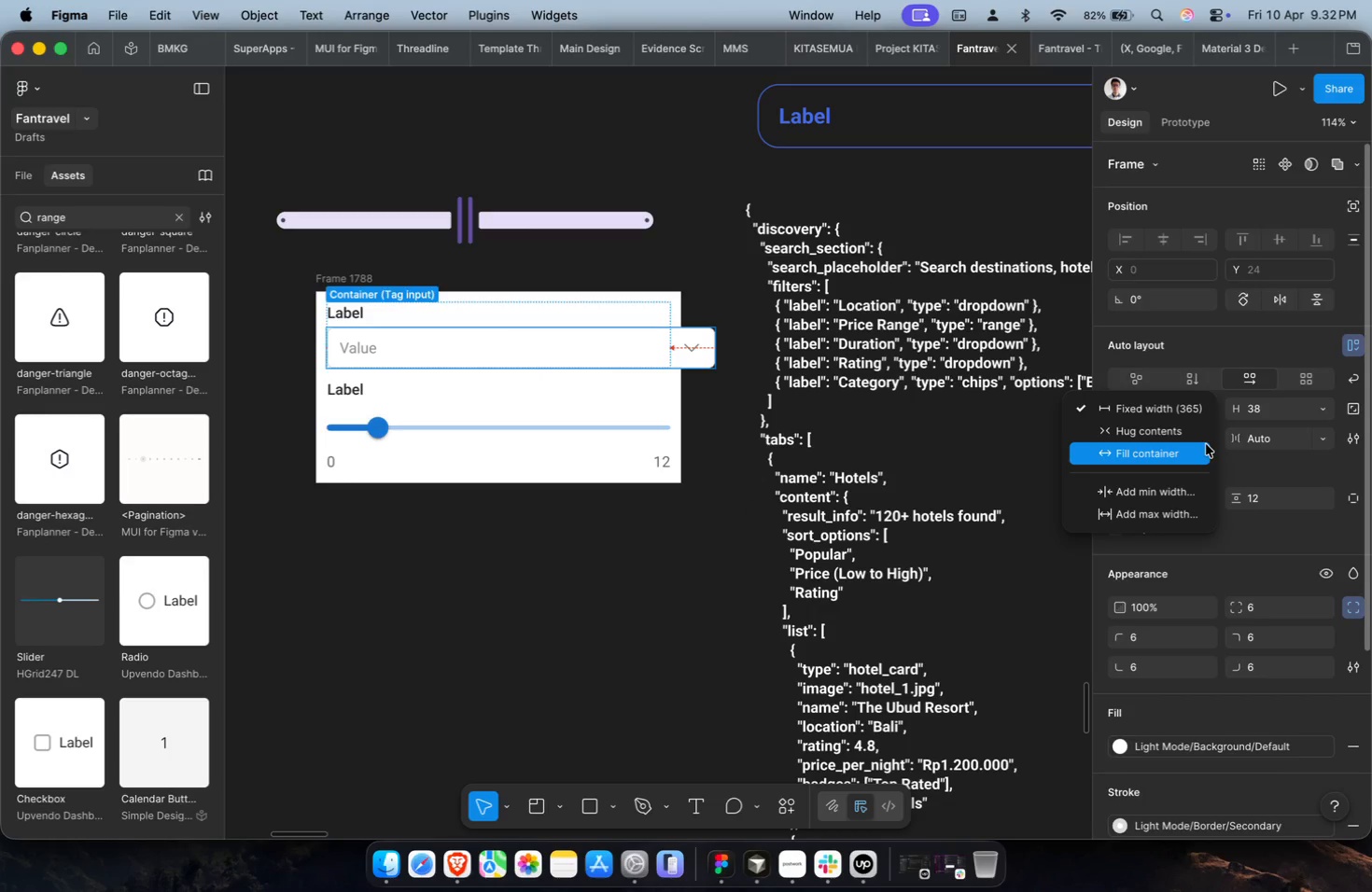 
double_click([1204, 451])
 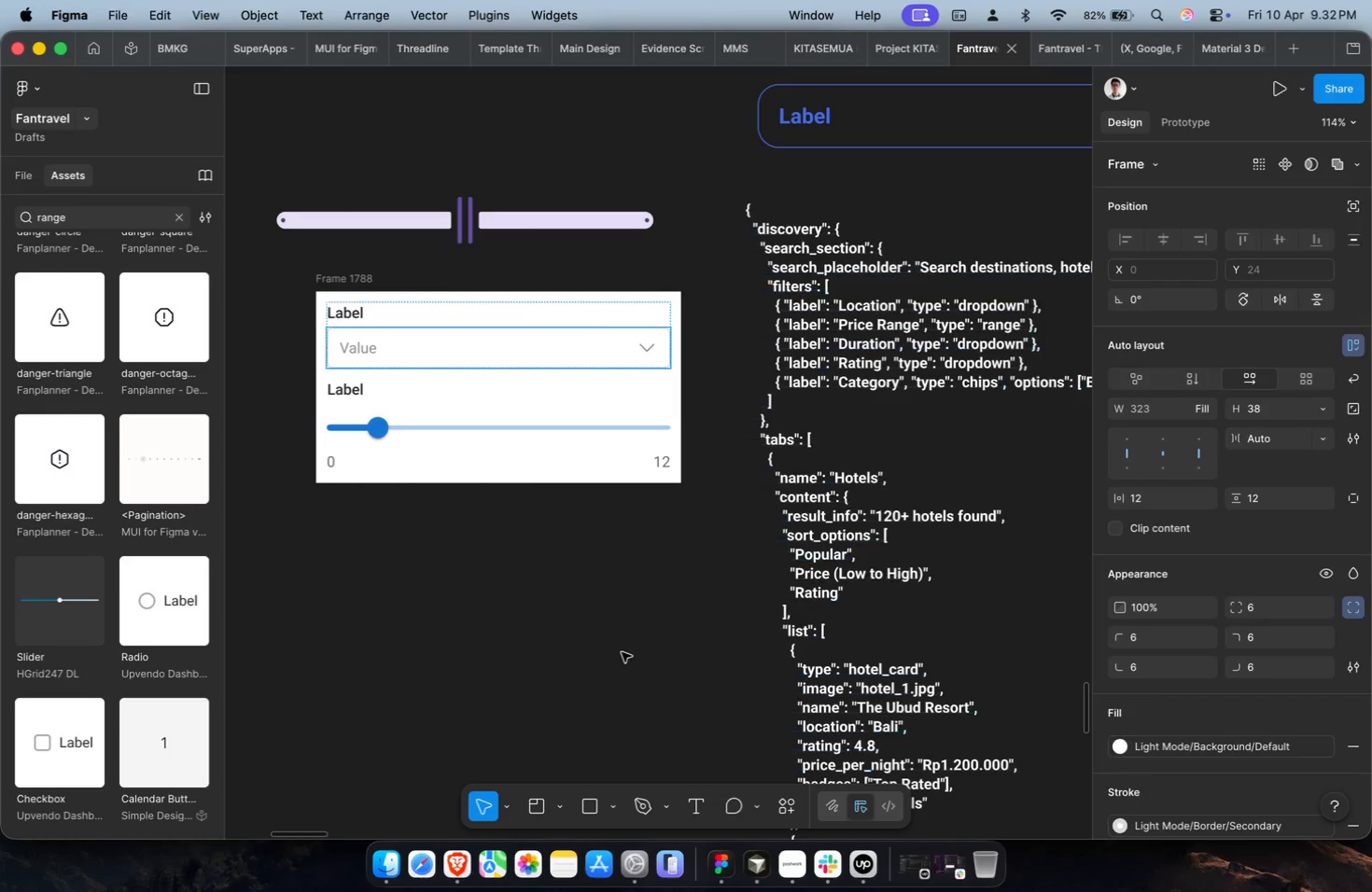 
triple_click([620, 652])
 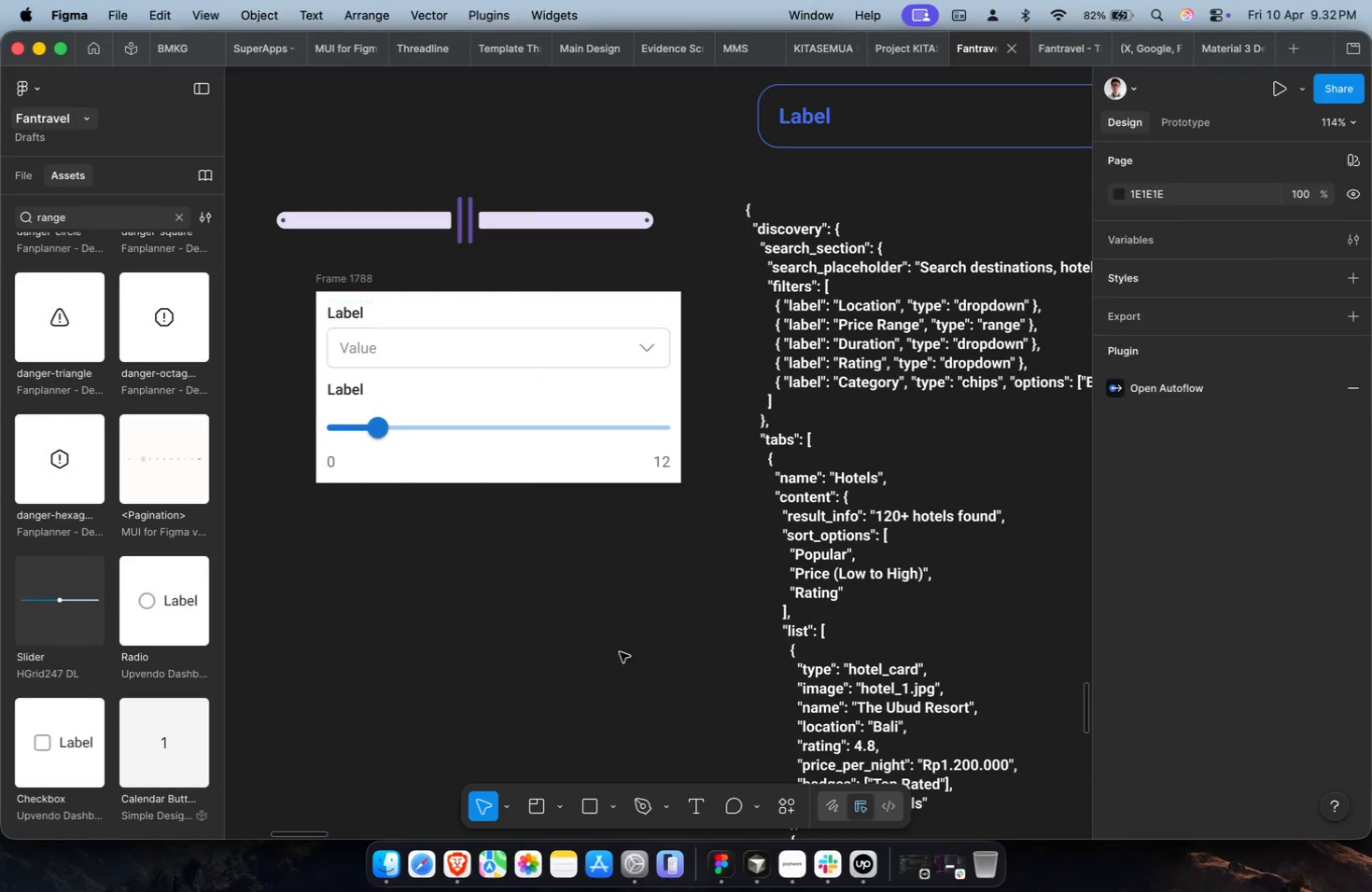 
hold_key(key=CommandLeft, duration=0.36)
scroll: coordinate [620, 652], scroll_direction: down, amount: 2.0
 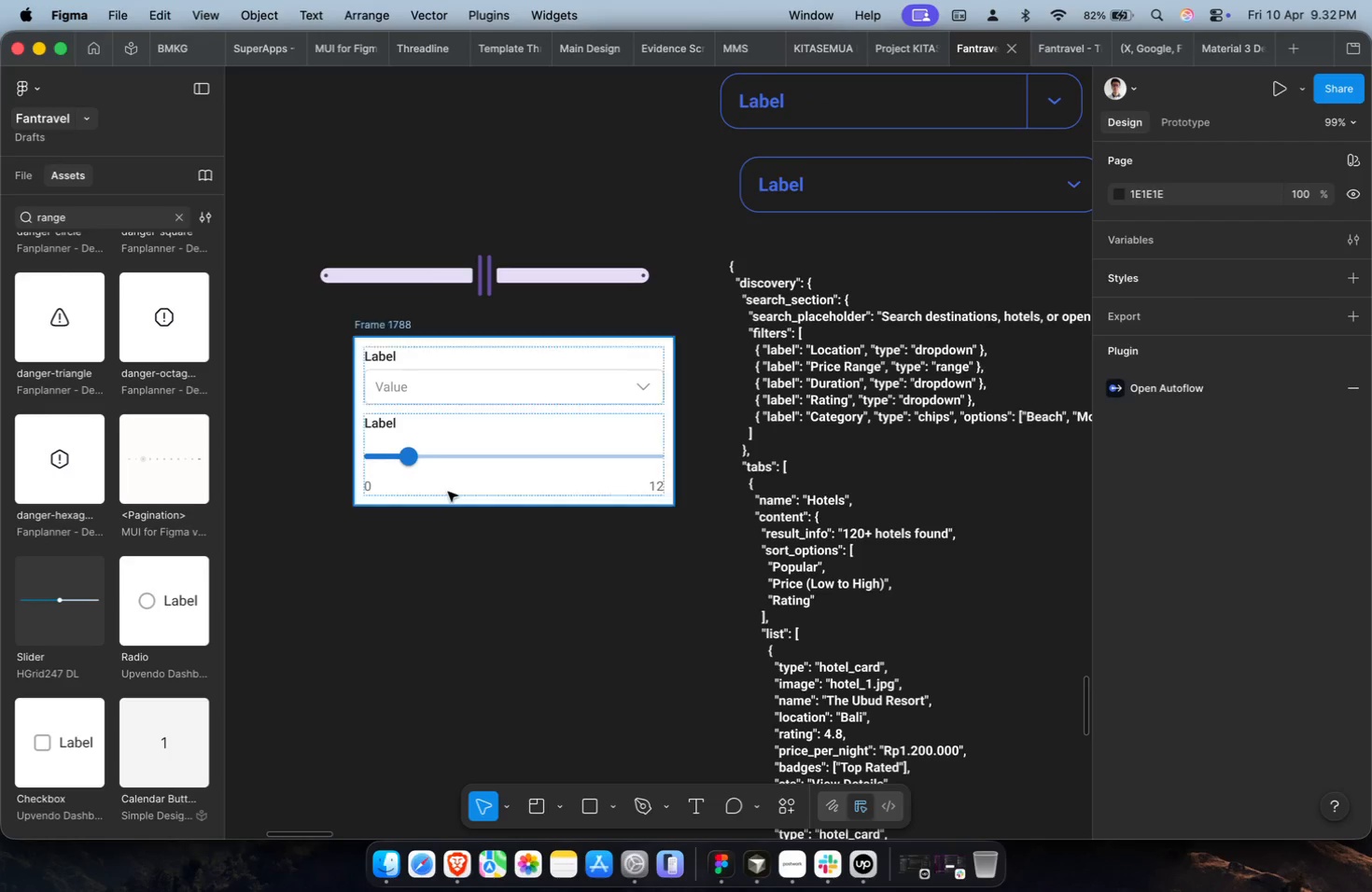 
hold_key(key=CommandLeft, duration=0.79)
double_click([375, 425])
 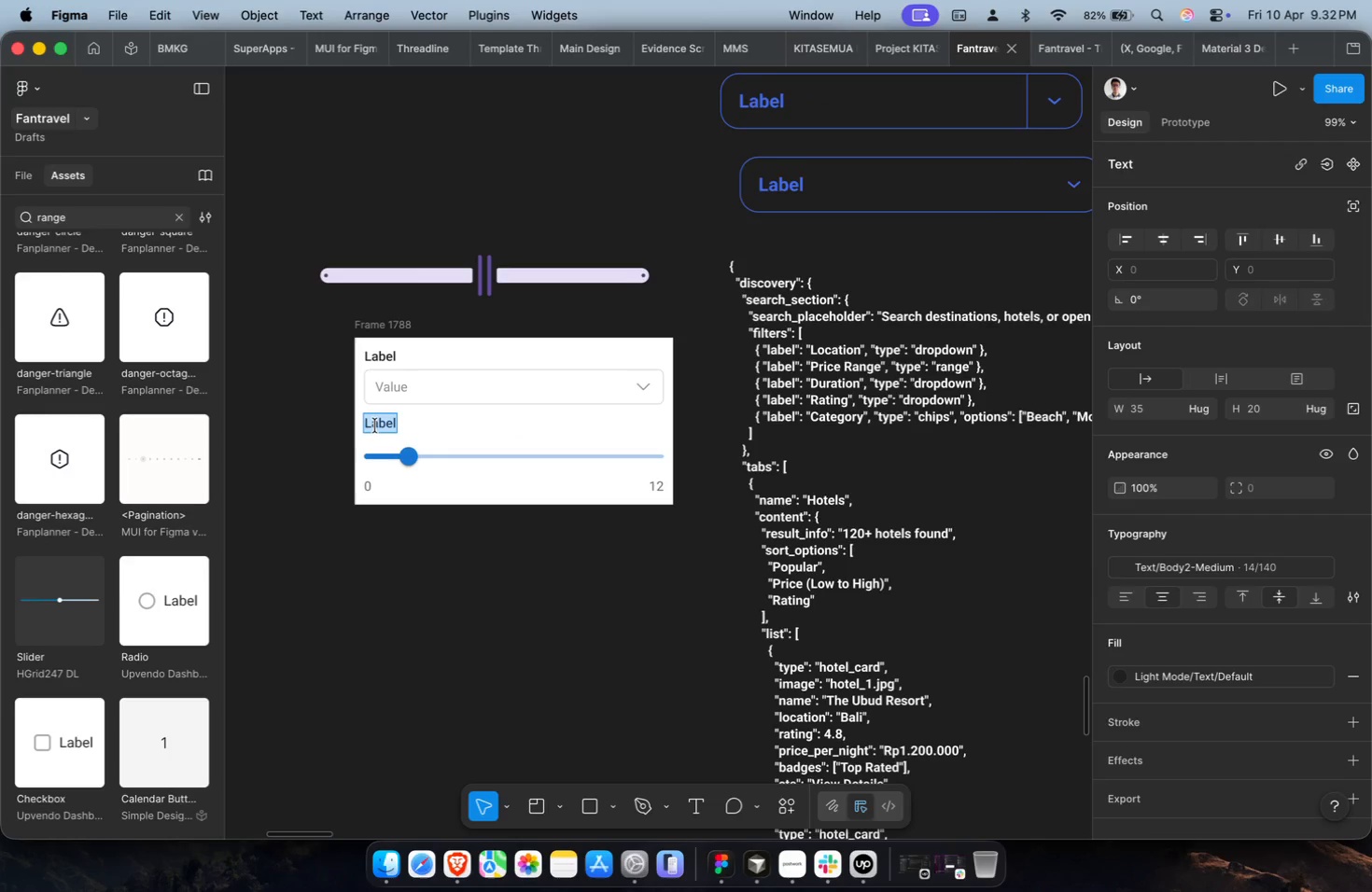 
type(Price Range)
 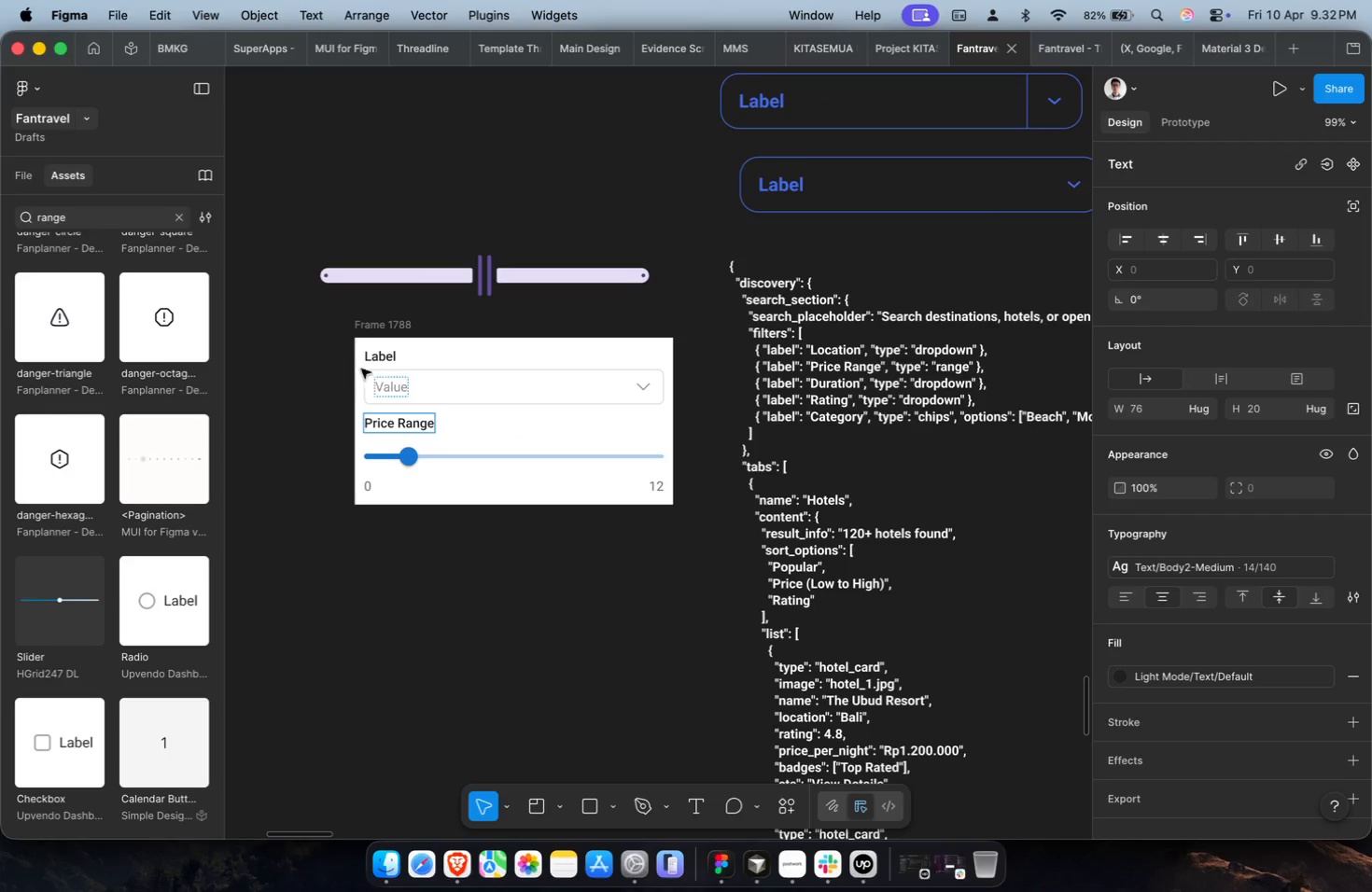 
left_click([386, 355])
 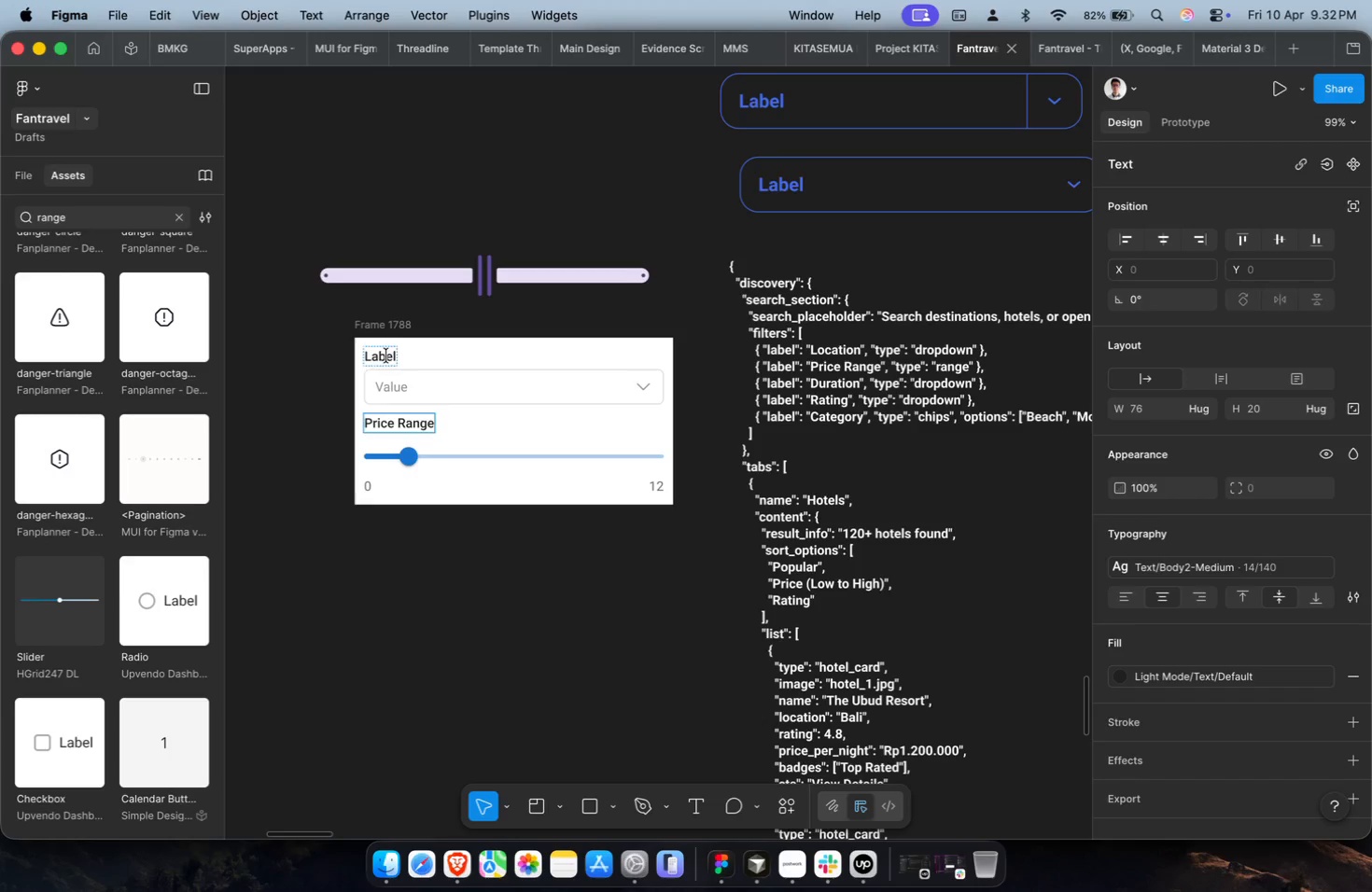 
key(Meta+A)
 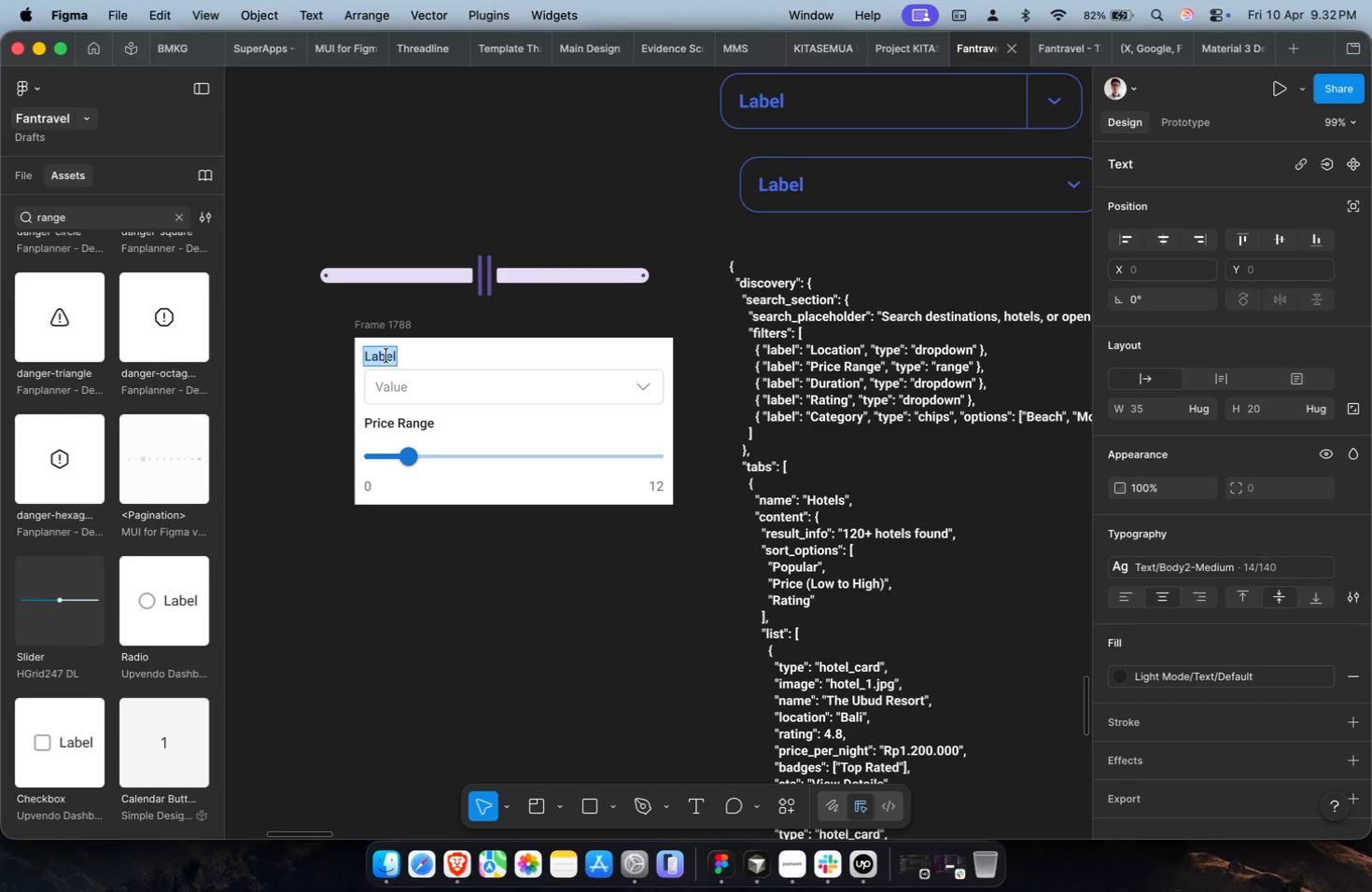 
type(Location)
 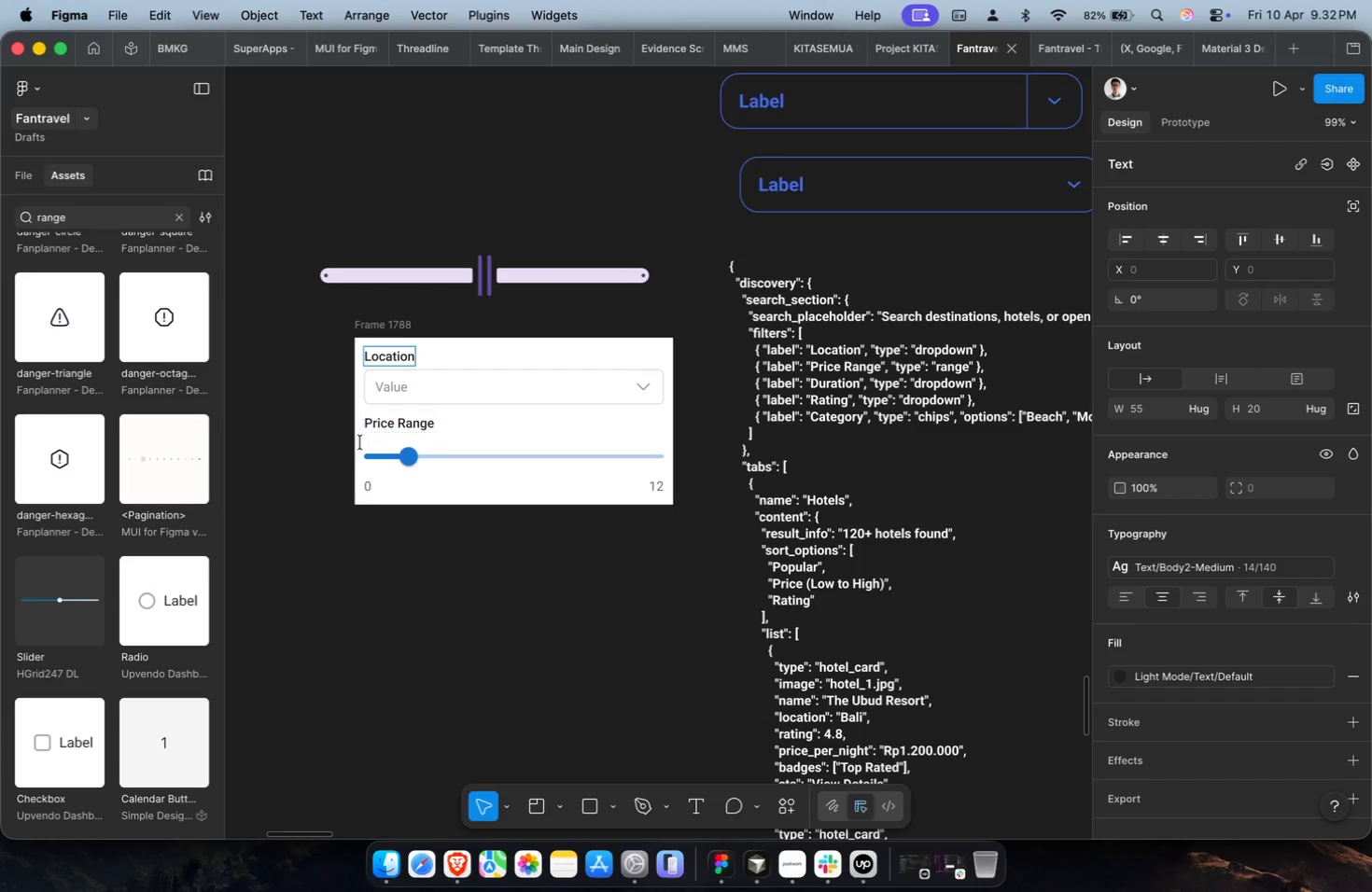 
double_click([100, 222])
 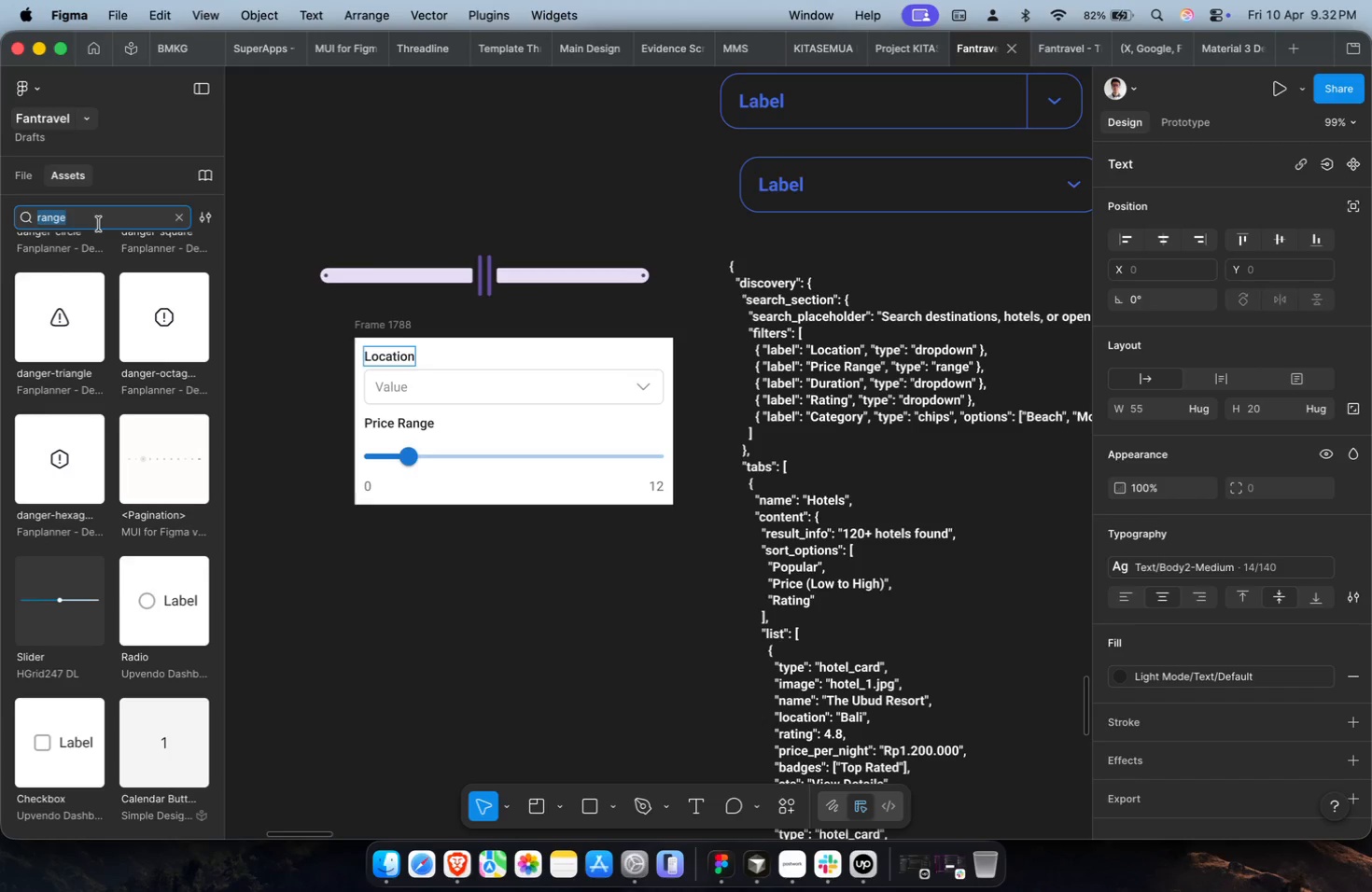 
type(duration)
 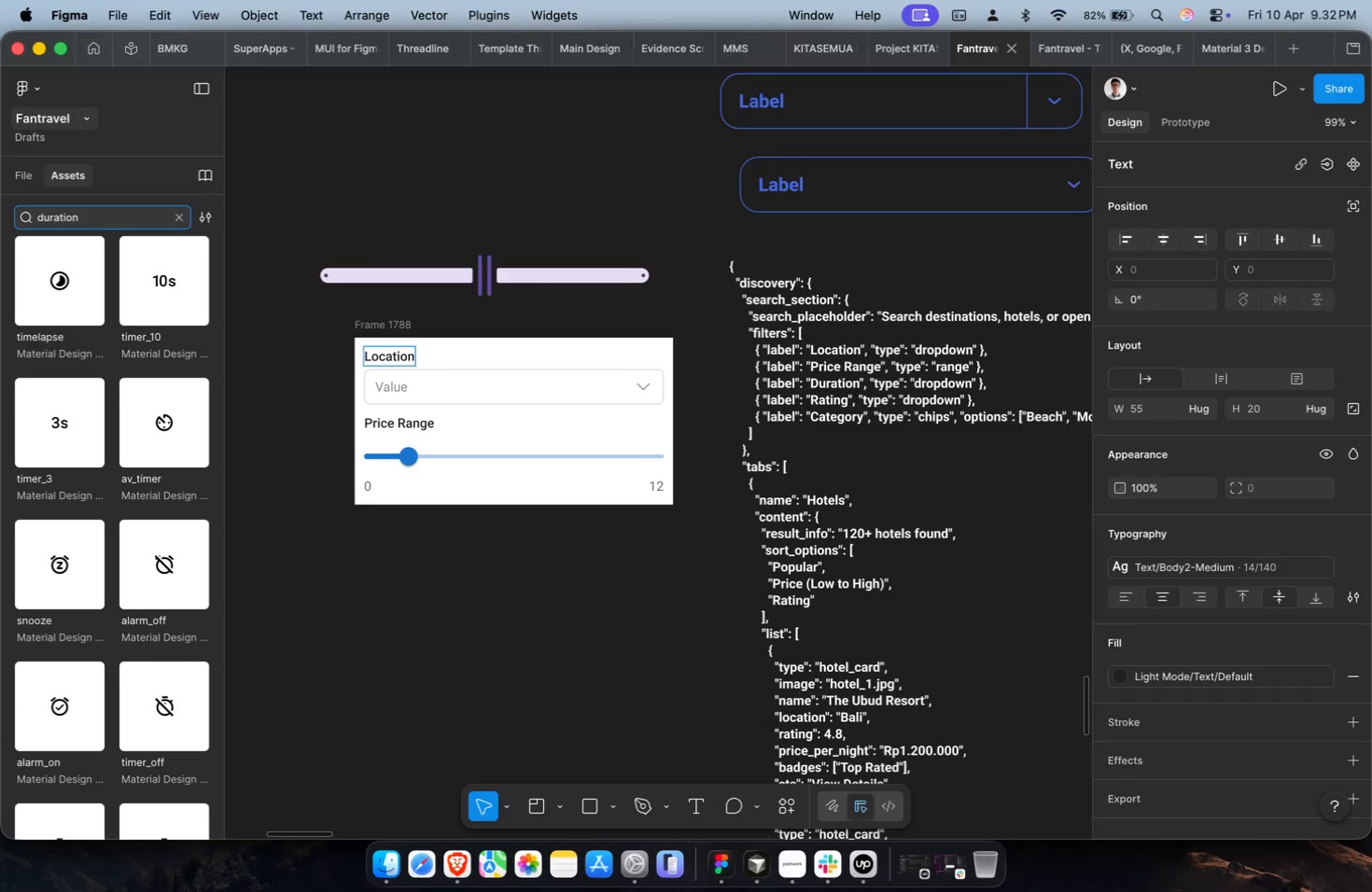 
wait(12.79)
 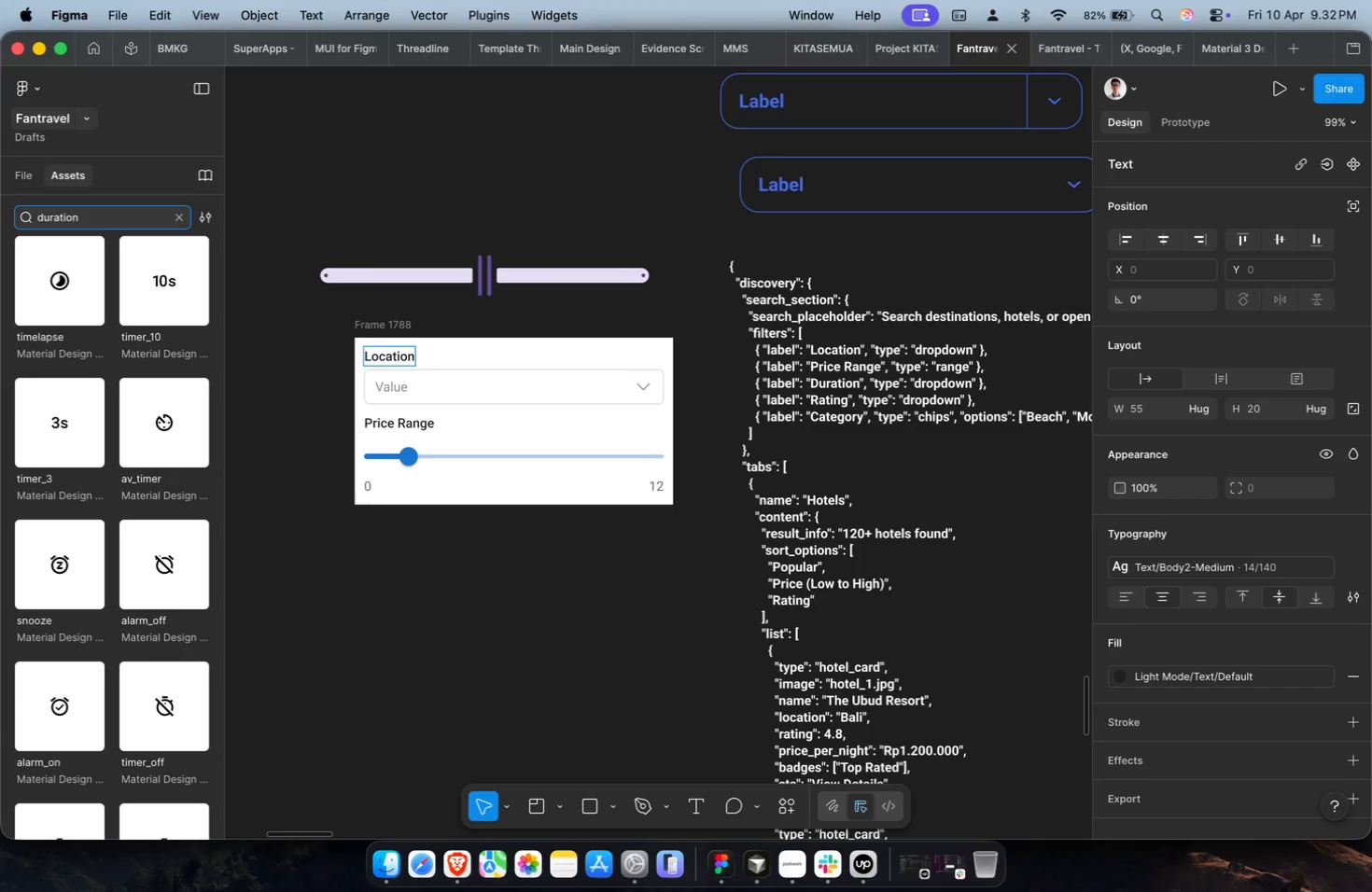 
scroll: coordinate [99, 224], scroll_direction: down, amount: 2.0
 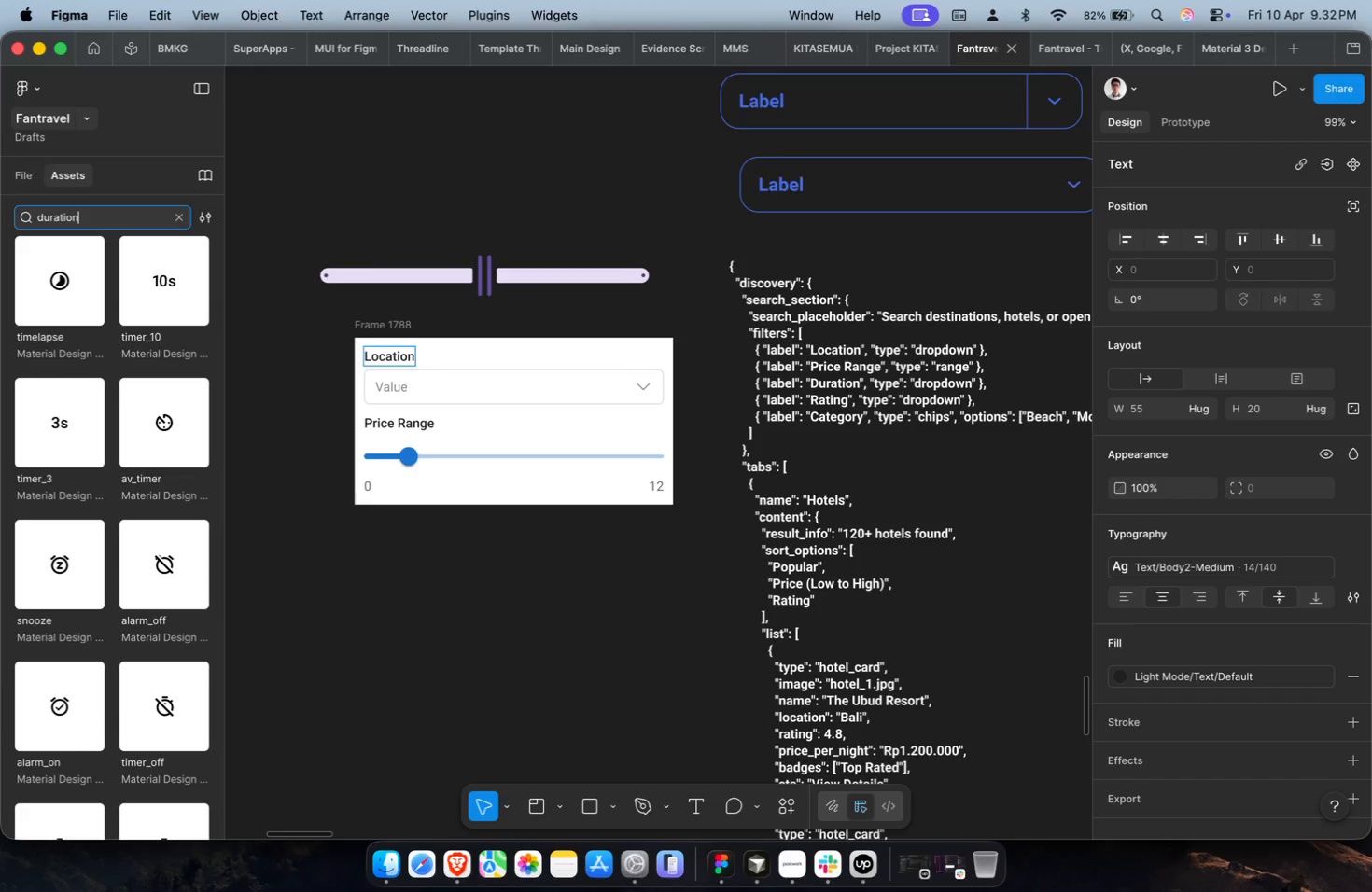 
wait(5.42)
 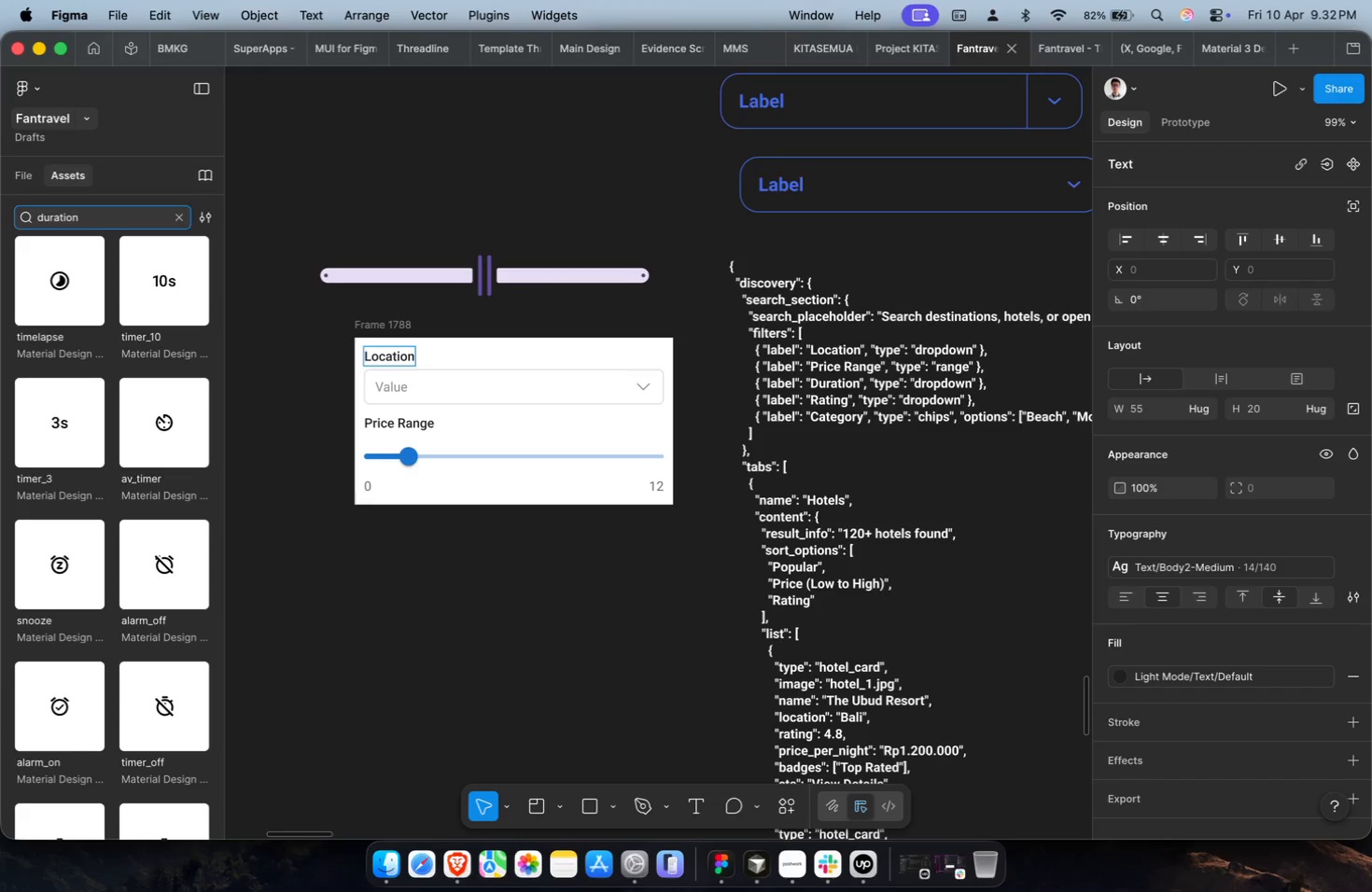 
scroll: coordinate [99, 224], scroll_direction: down, amount: 2.0
 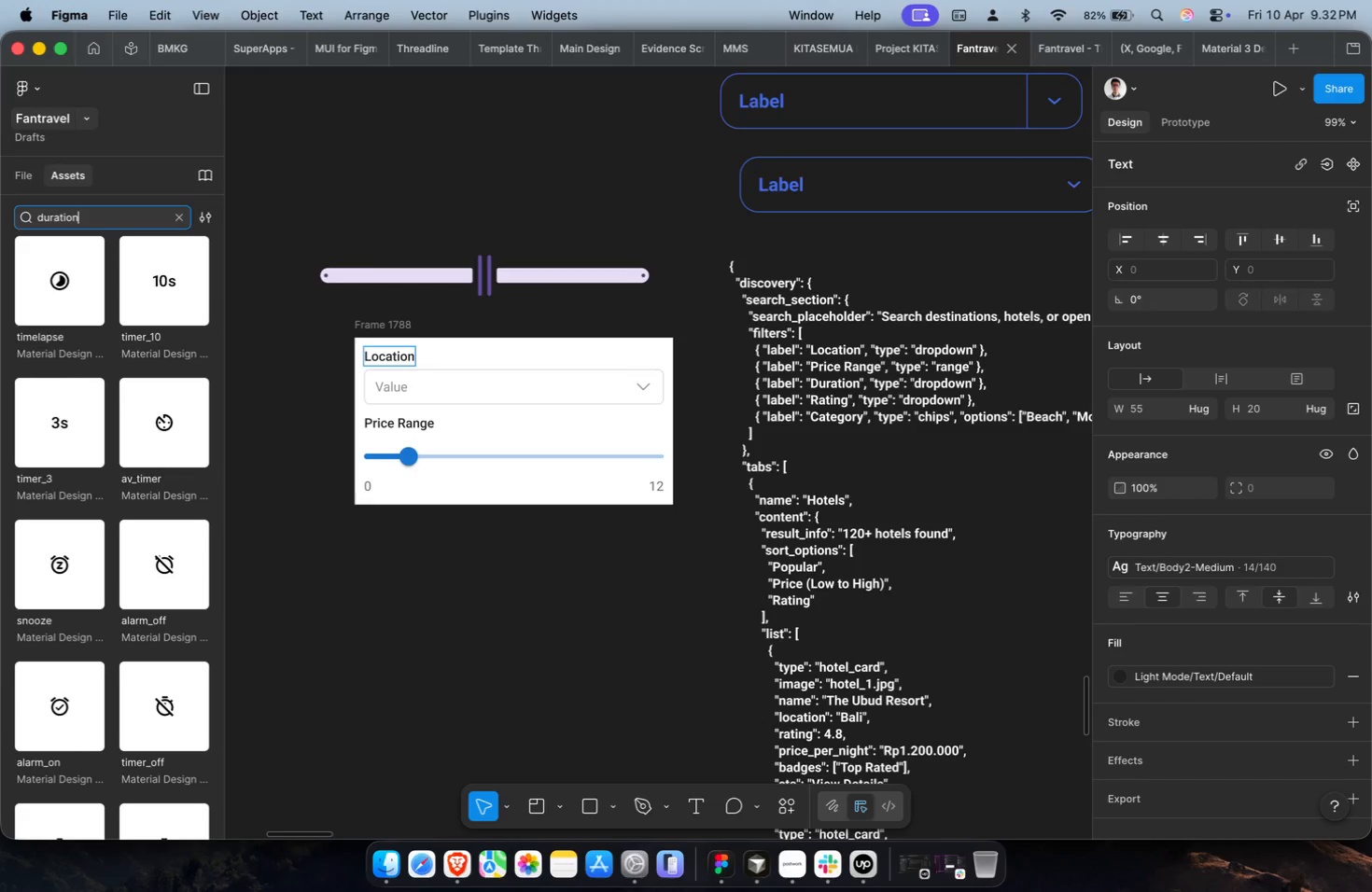 
mouse_move([5, 356])
 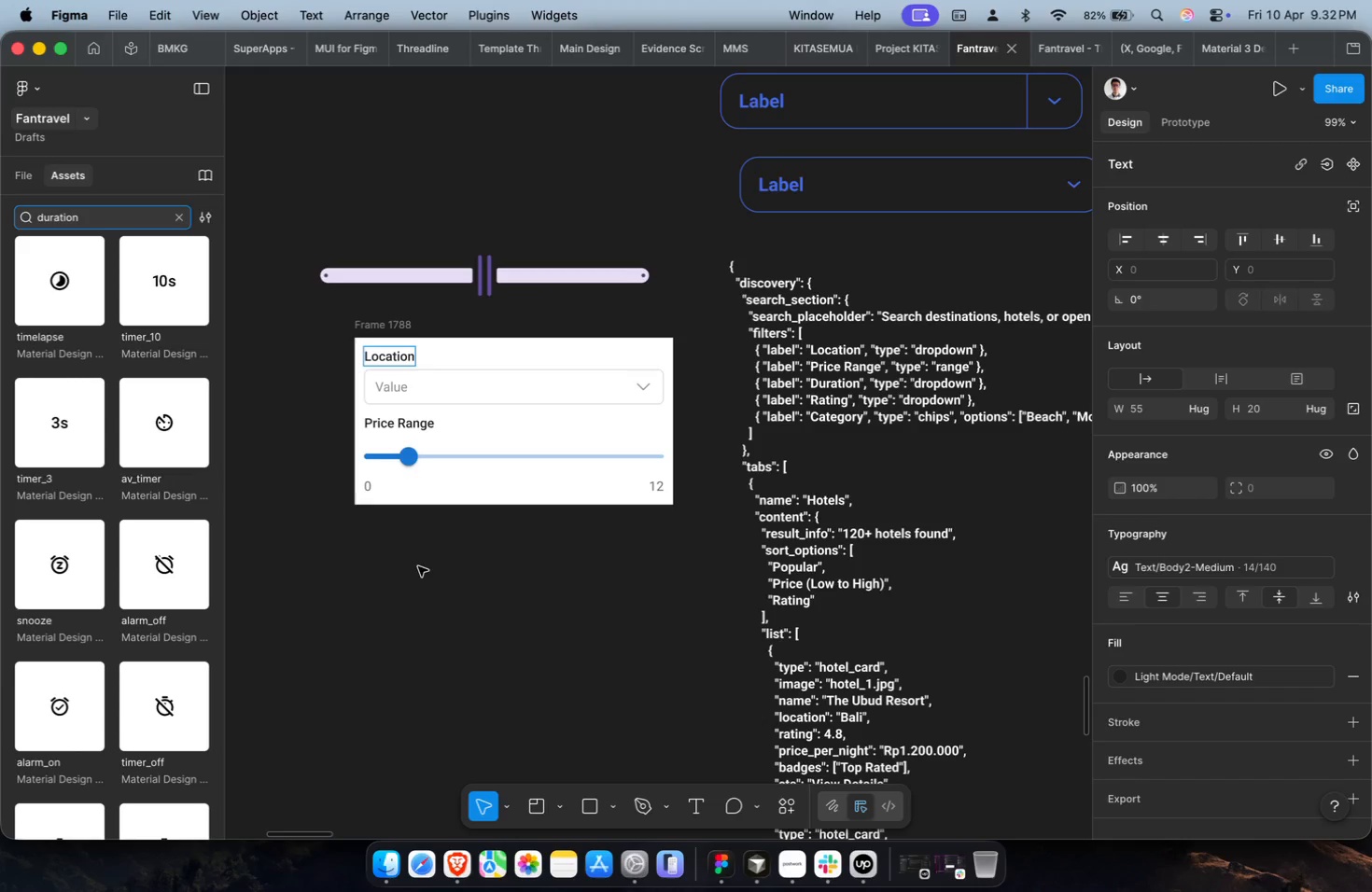 
key(Meta+CommandLeft)
 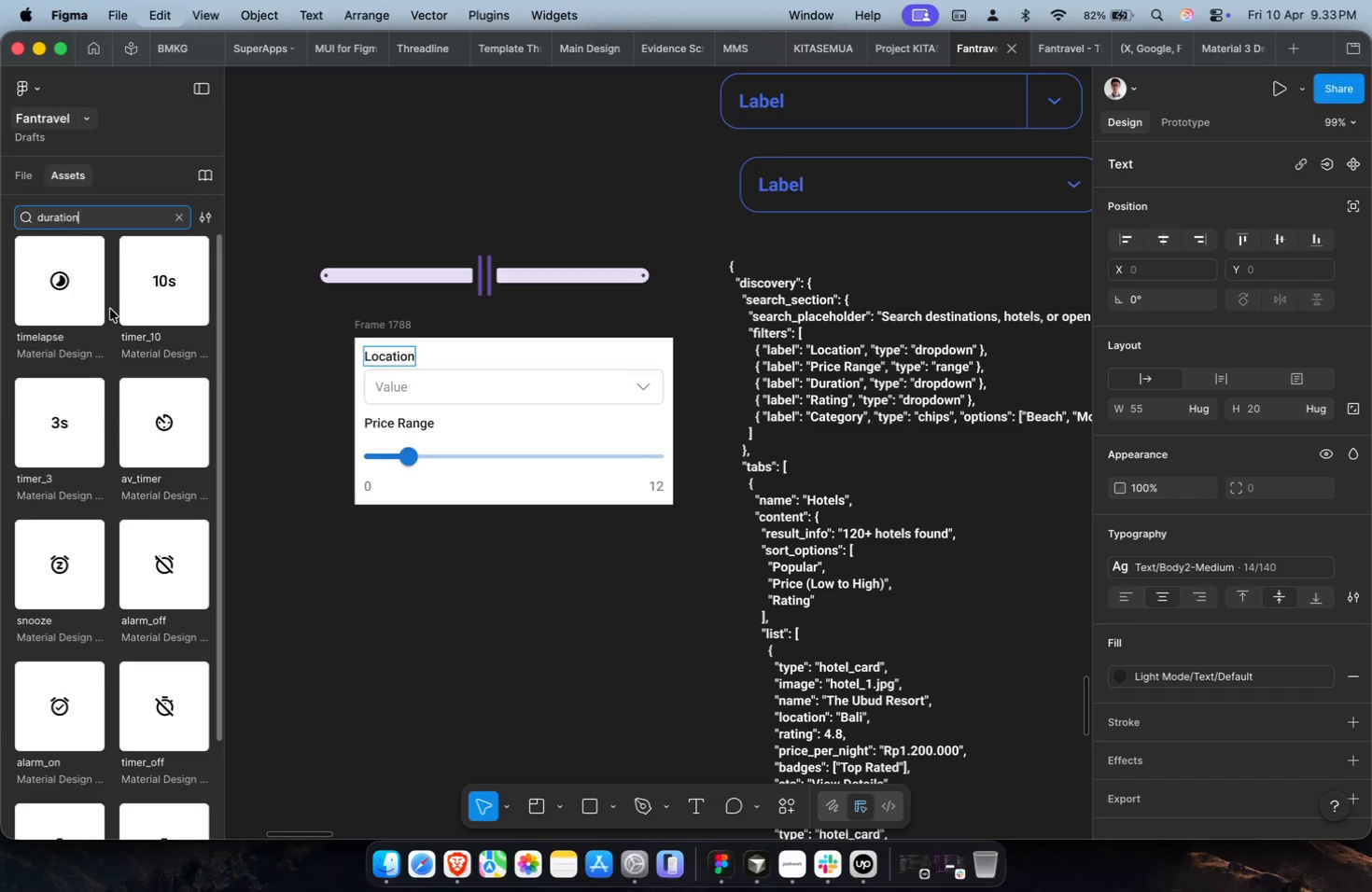 
key(Meta+A)
 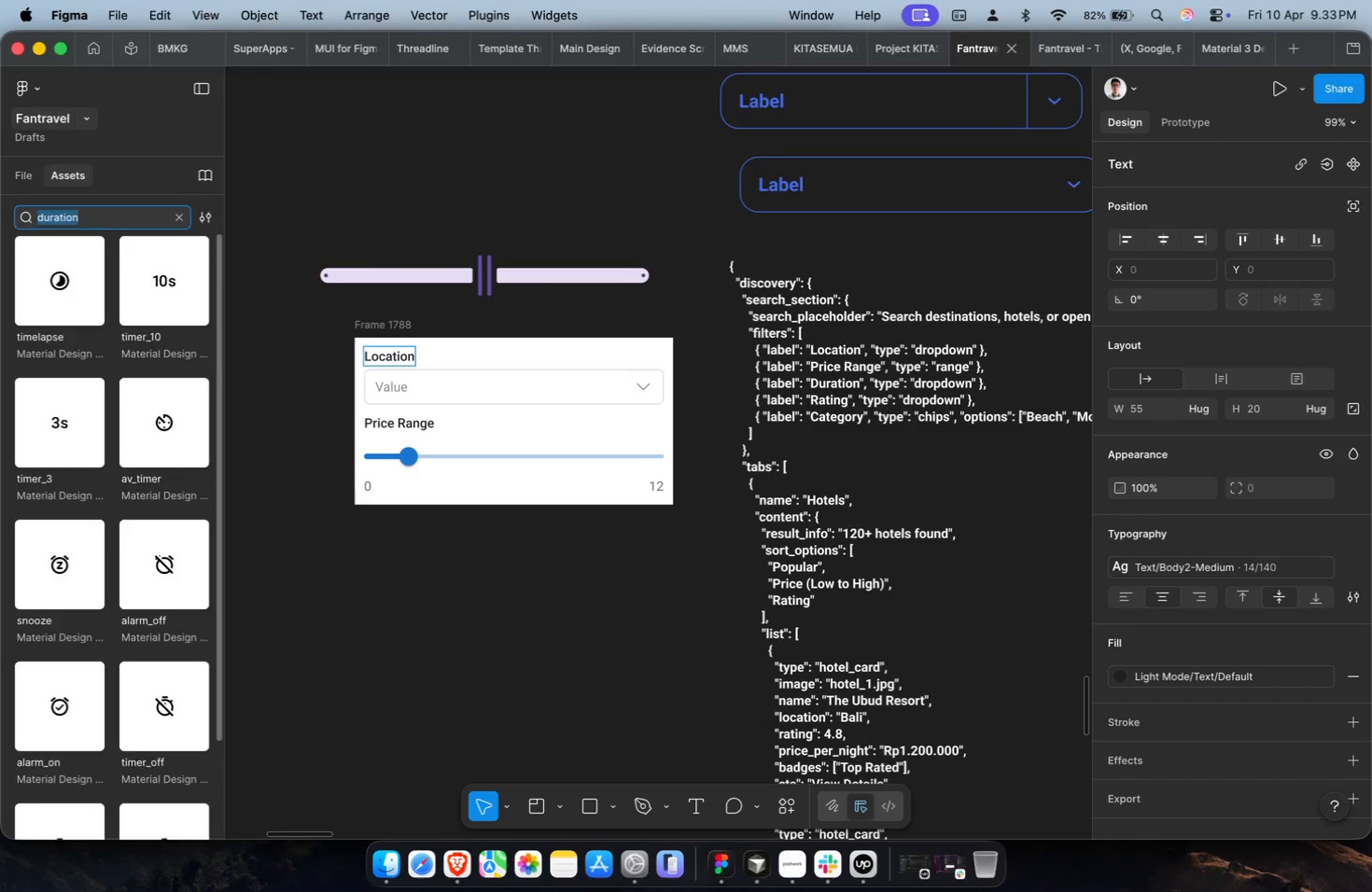 
scroll: coordinate [110, 309], scroll_direction: down, amount: 19.0
 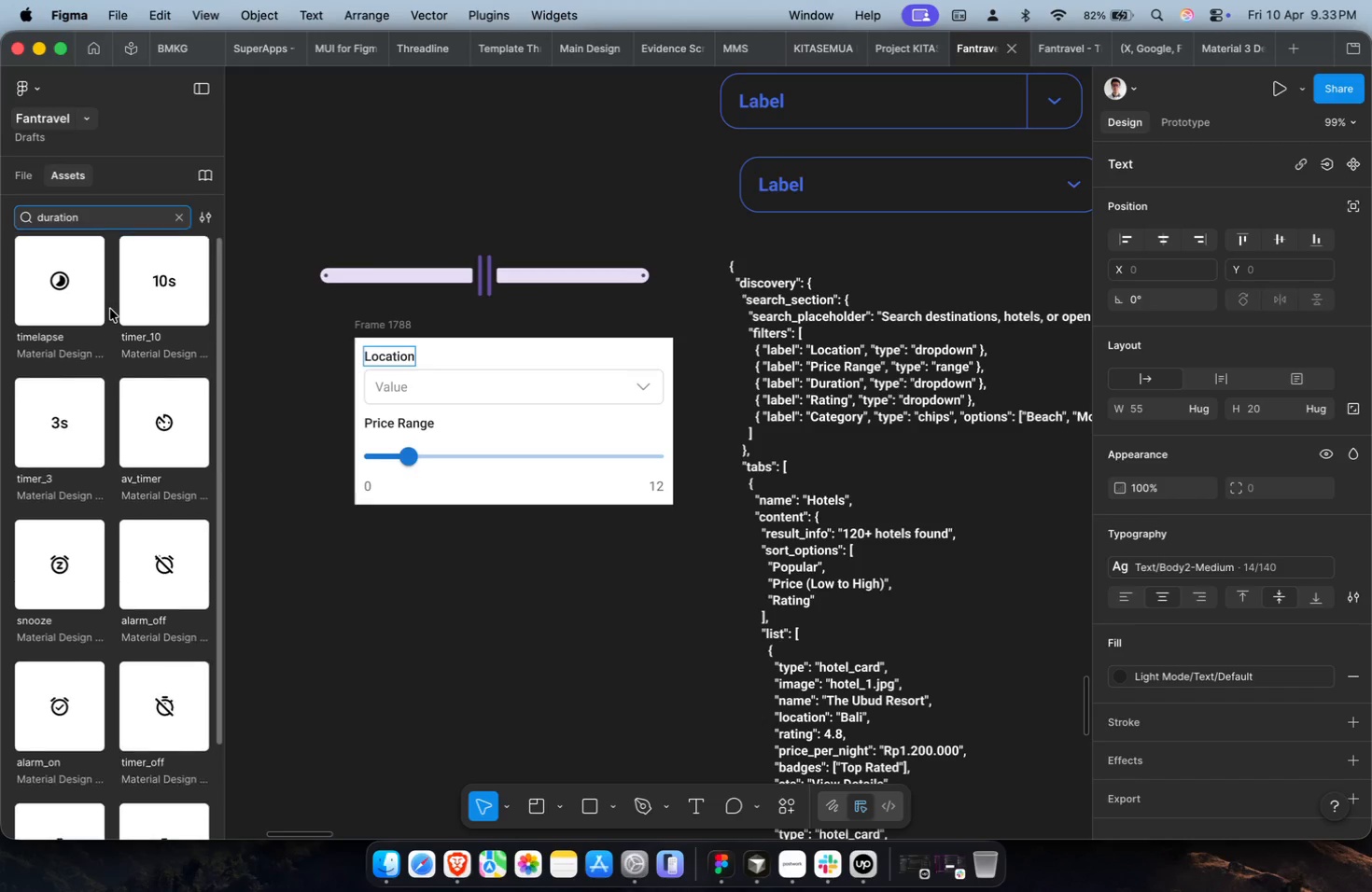 
type(date range)
 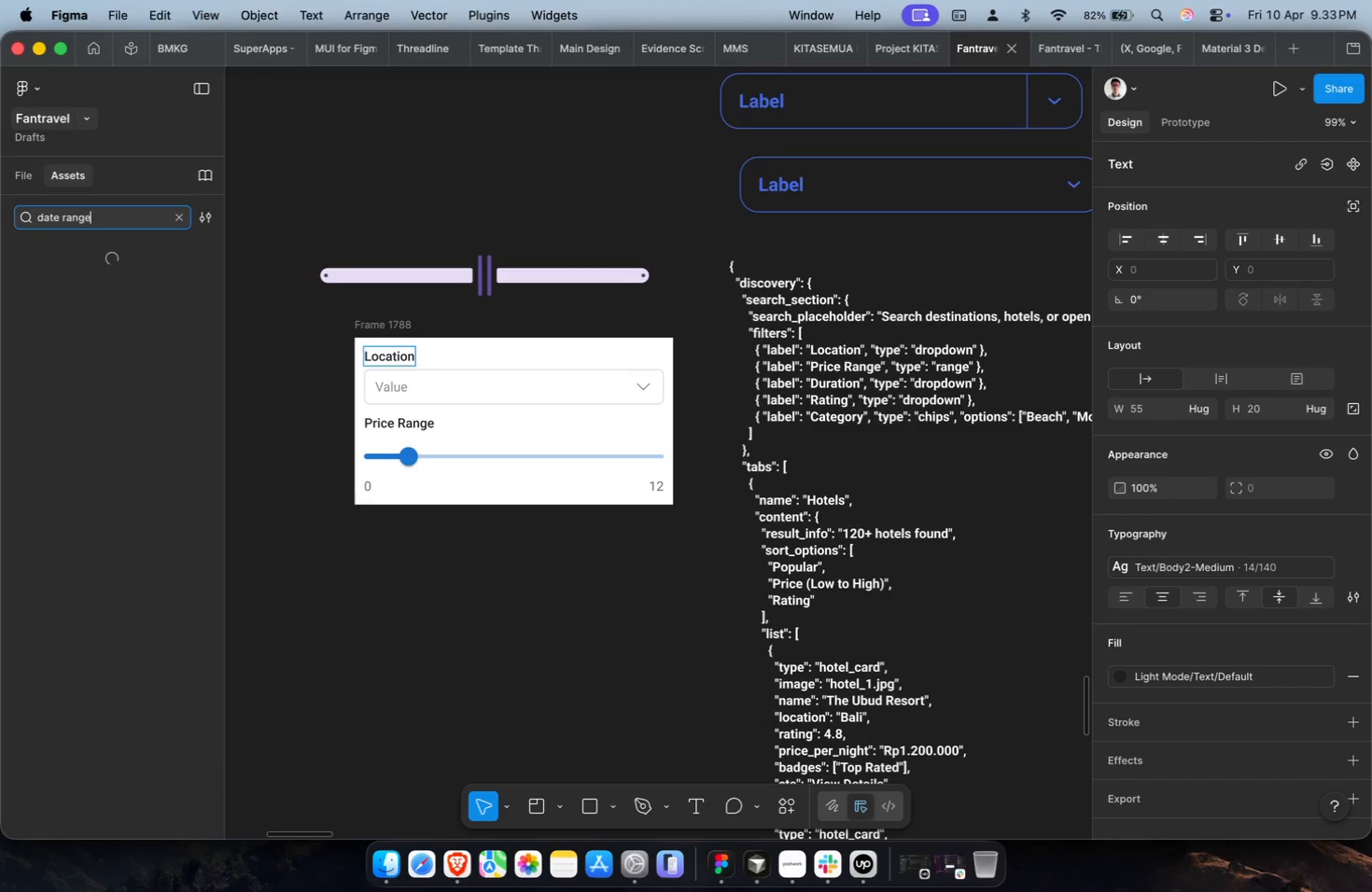 
key(Enter)
 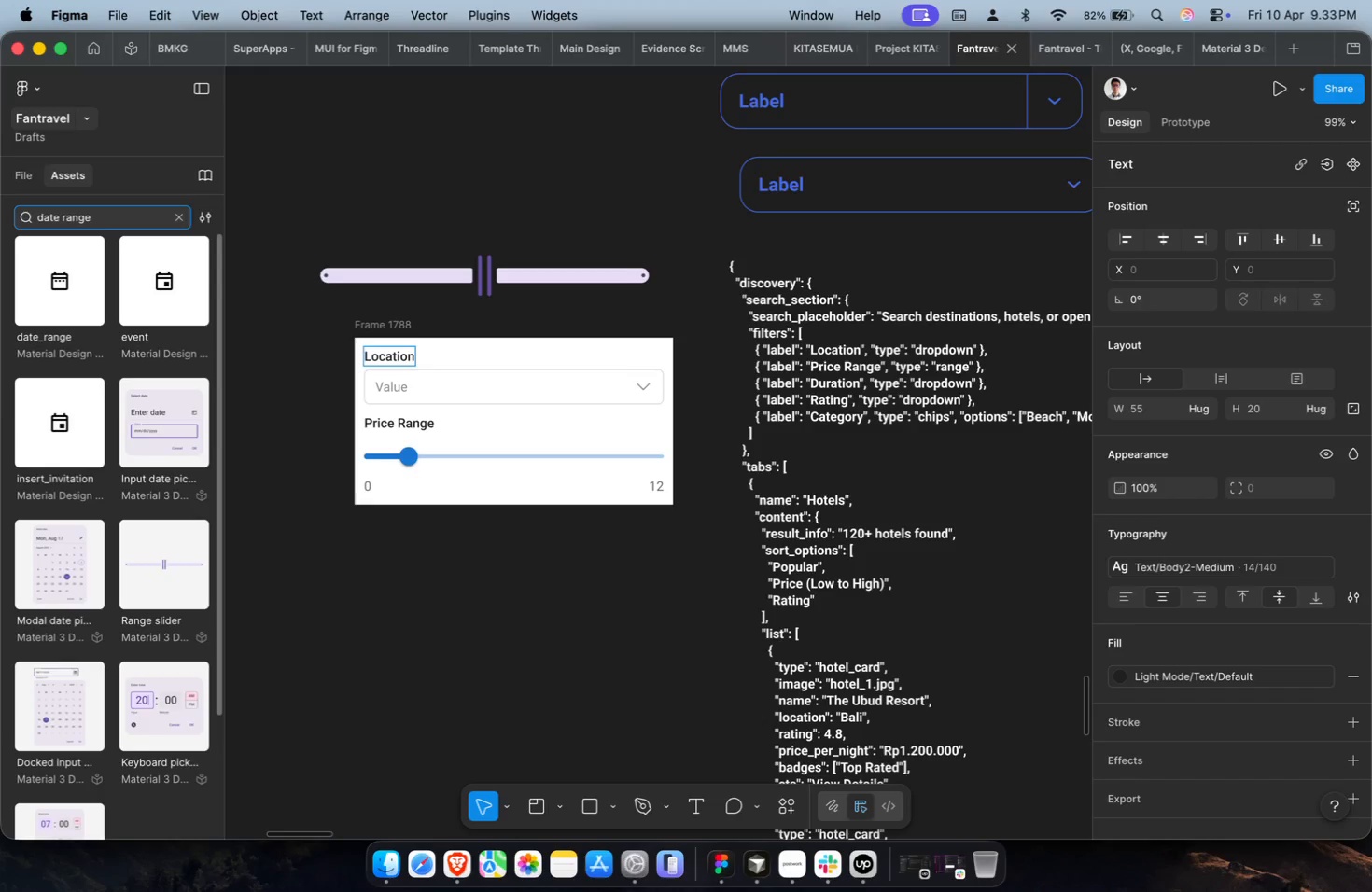 
wait(6.21)
 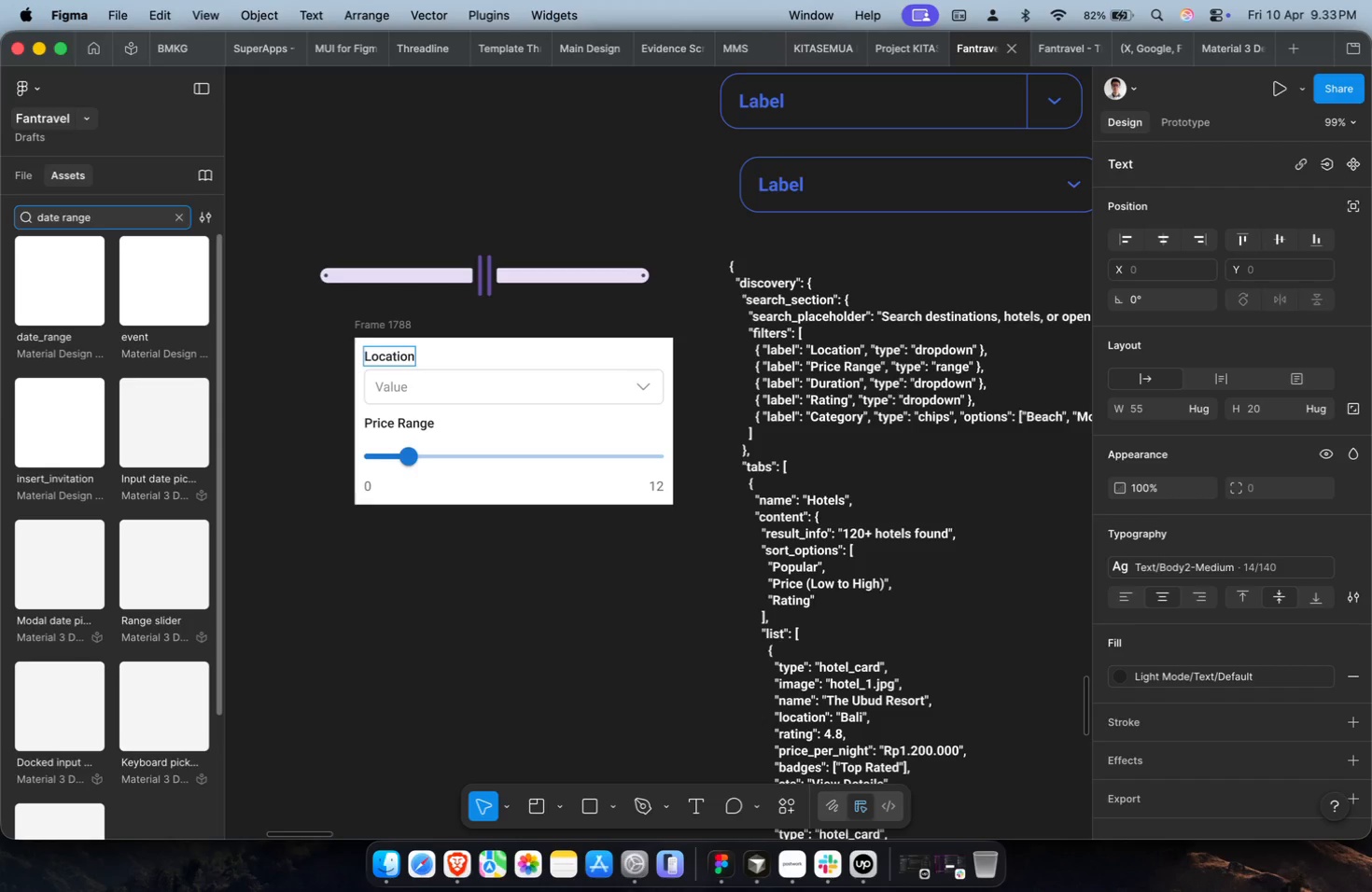 
scroll: coordinate [113, 724], scroll_direction: down, amount: 20.0
 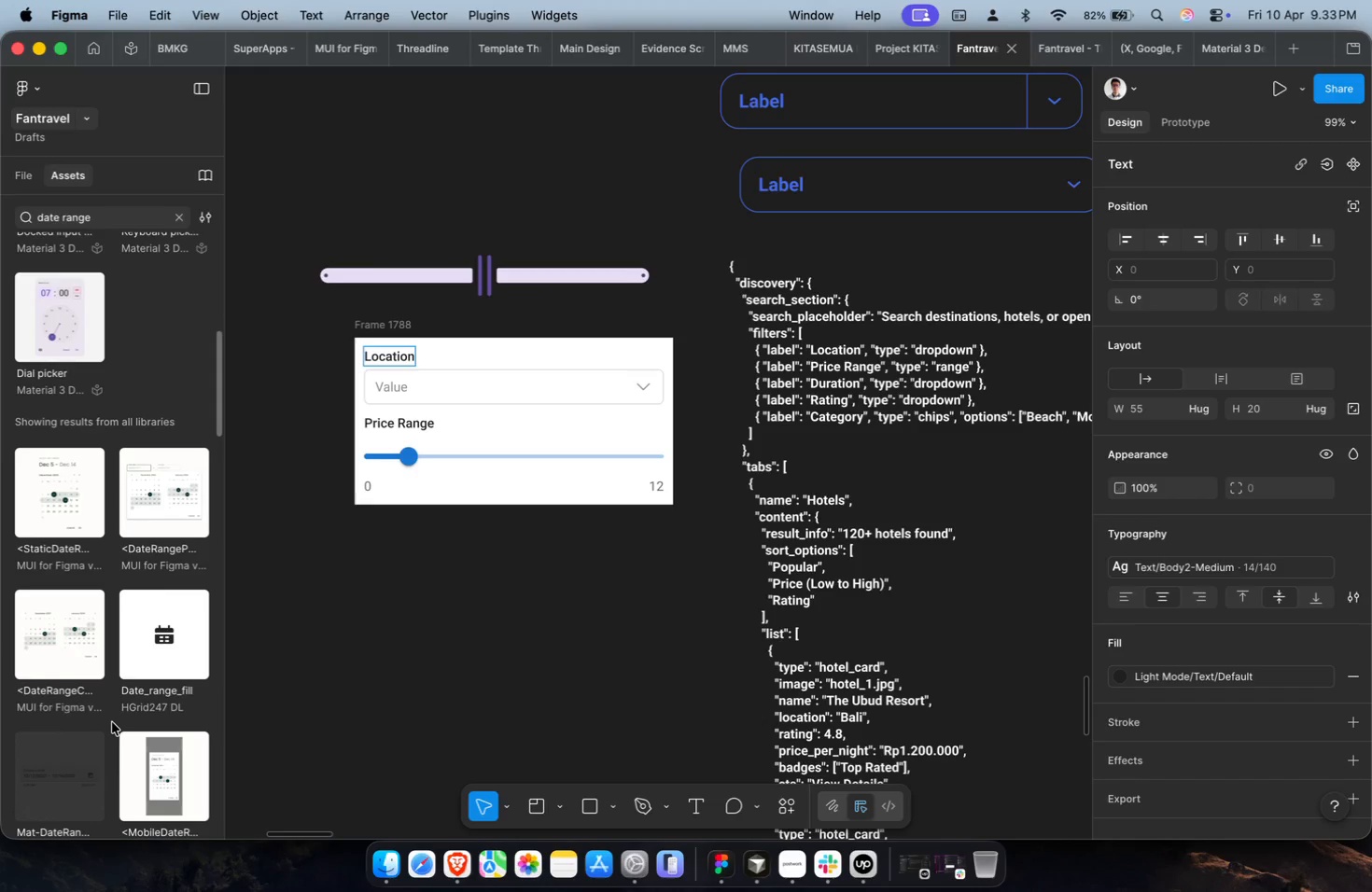 
scroll: coordinate [112, 722], scroll_direction: down, amount: 7.0
 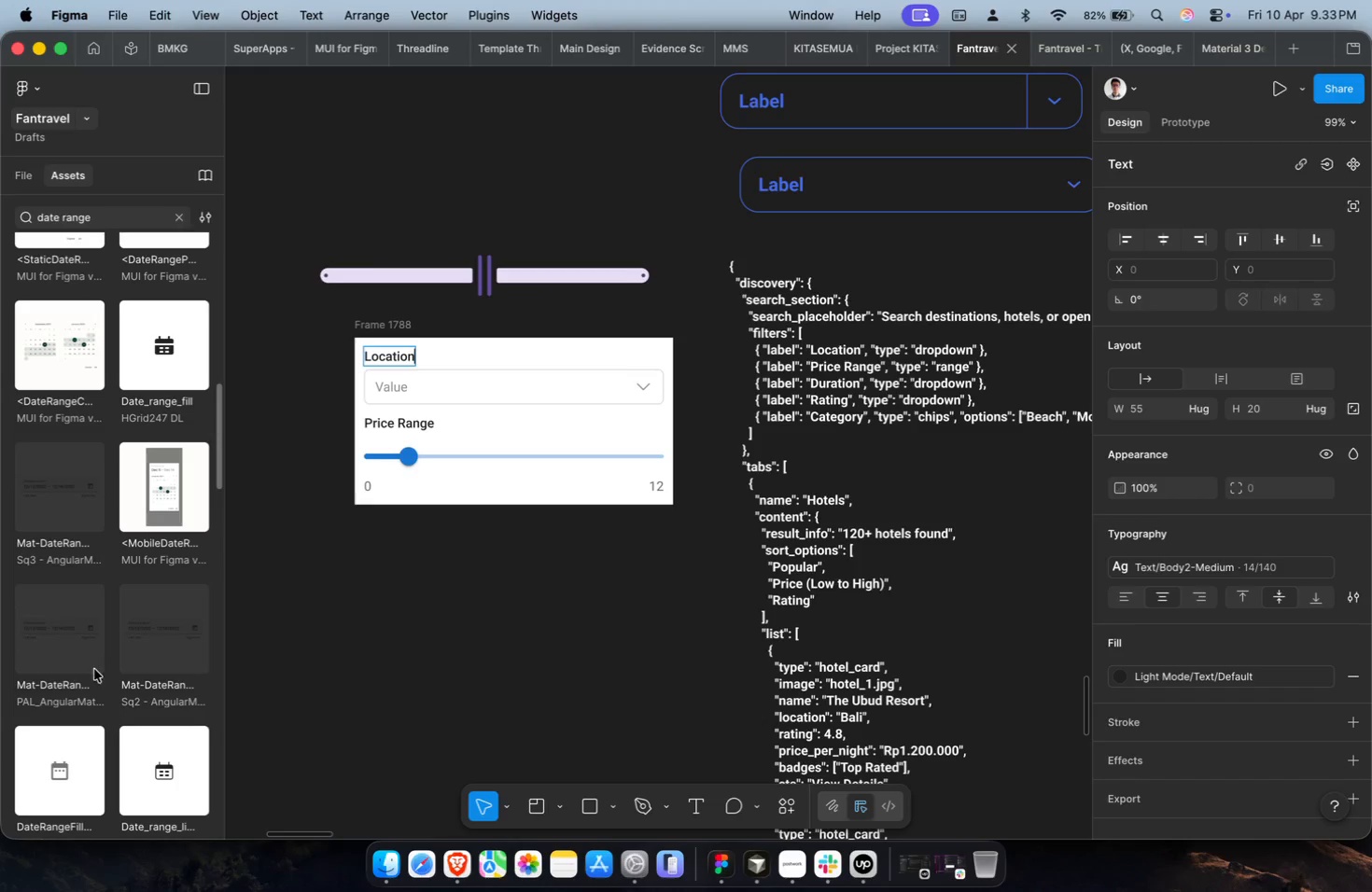 
left_click_drag(start_coordinate=[48, 594], to_coordinate=[402, 537])
 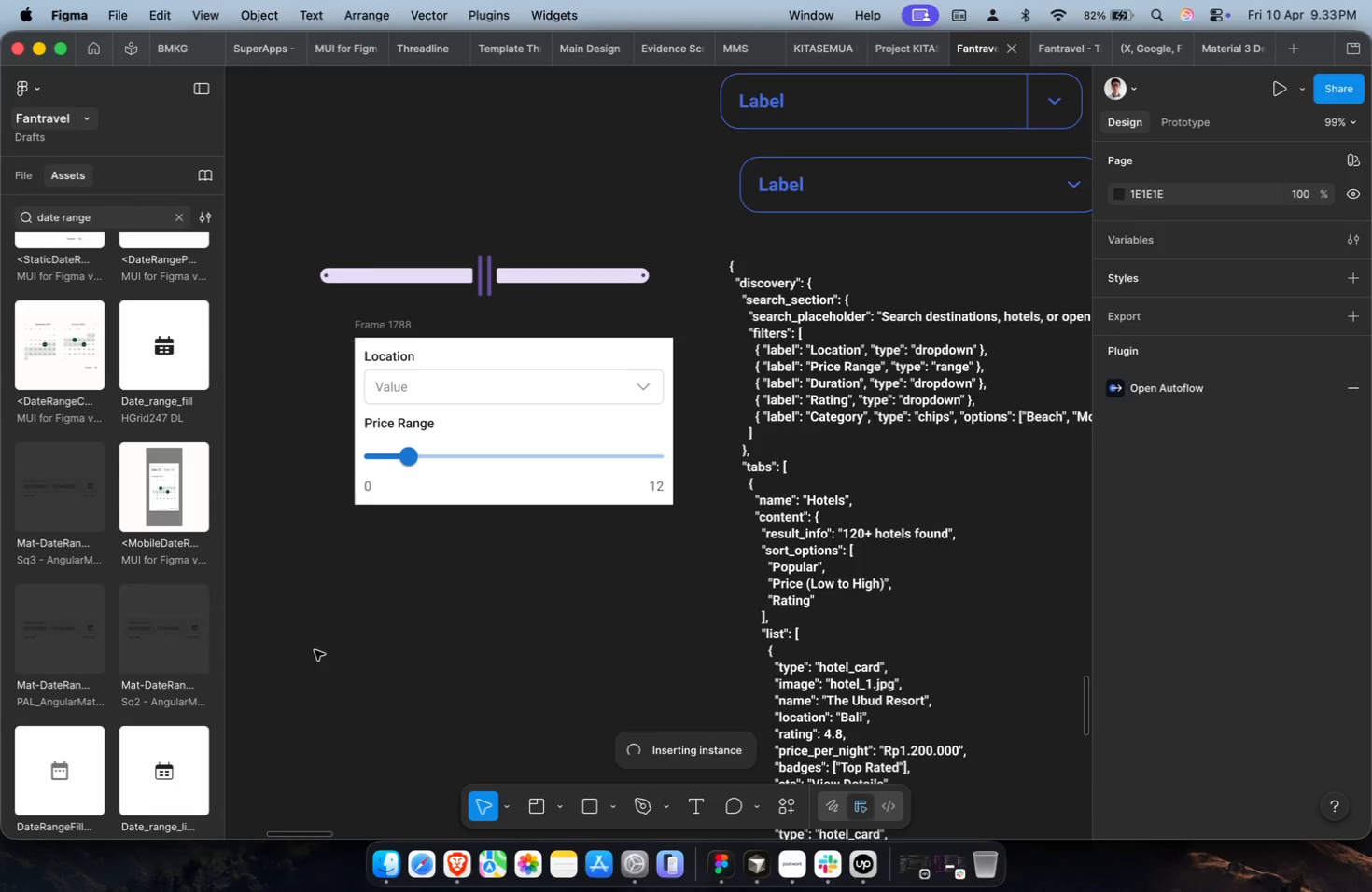 
hold_key(key=ShiftLeft, duration=0.82)
scroll: coordinate [342, 638], scroll_direction: up, amount: 2.0
 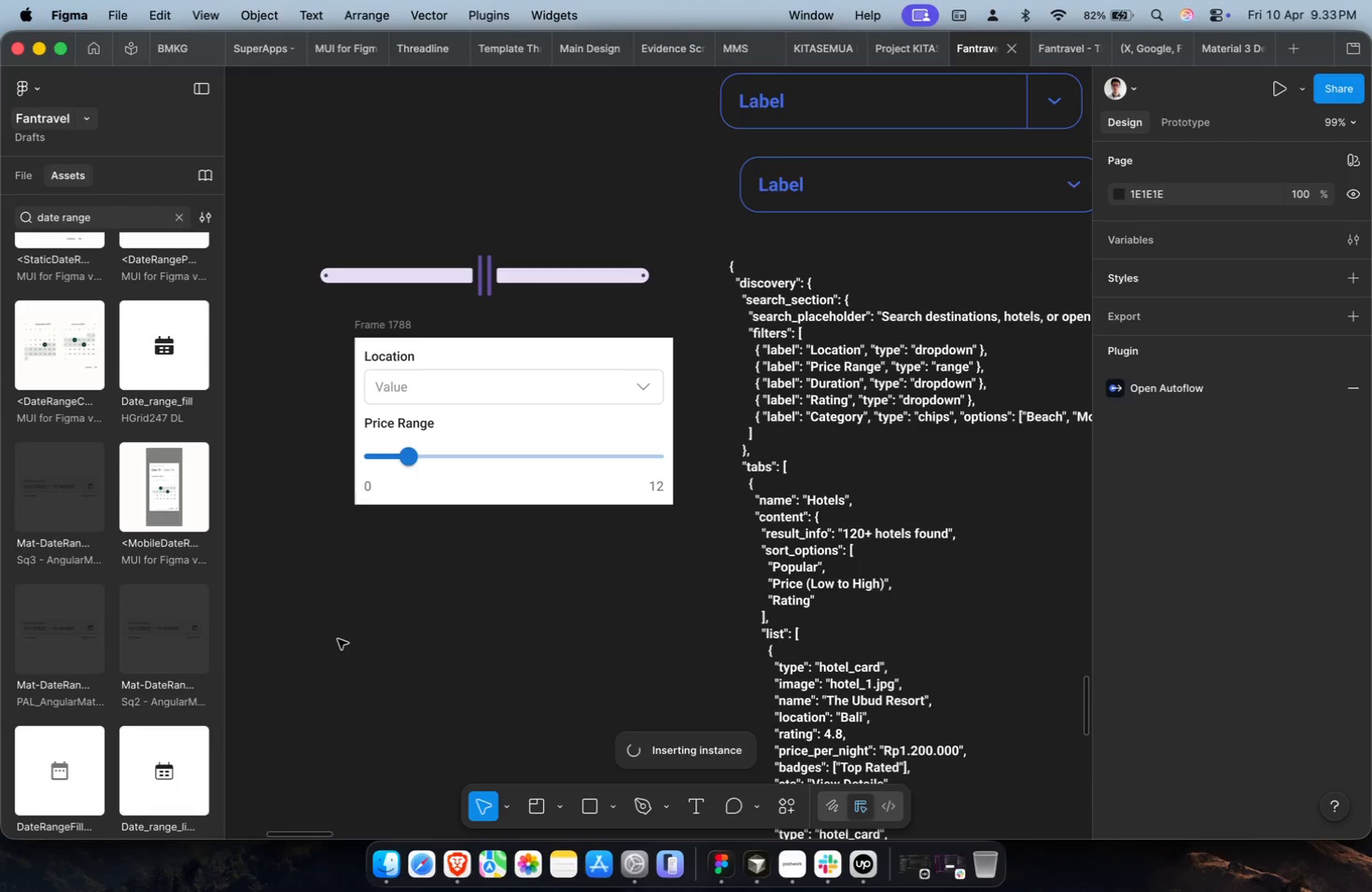 
scroll: coordinate [188, 652], scroll_direction: down, amount: 2.0
 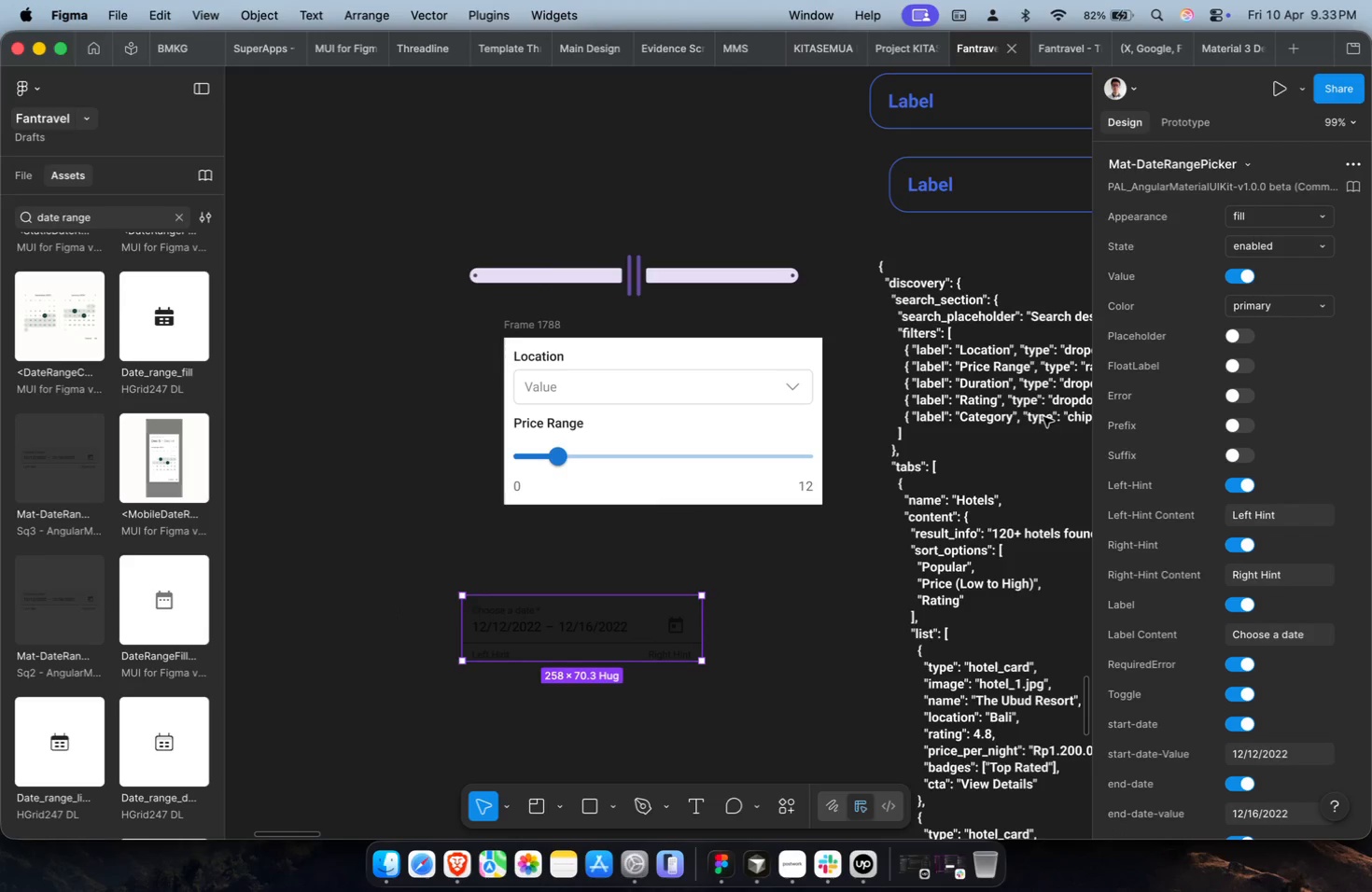 
double_click([1246, 334])
 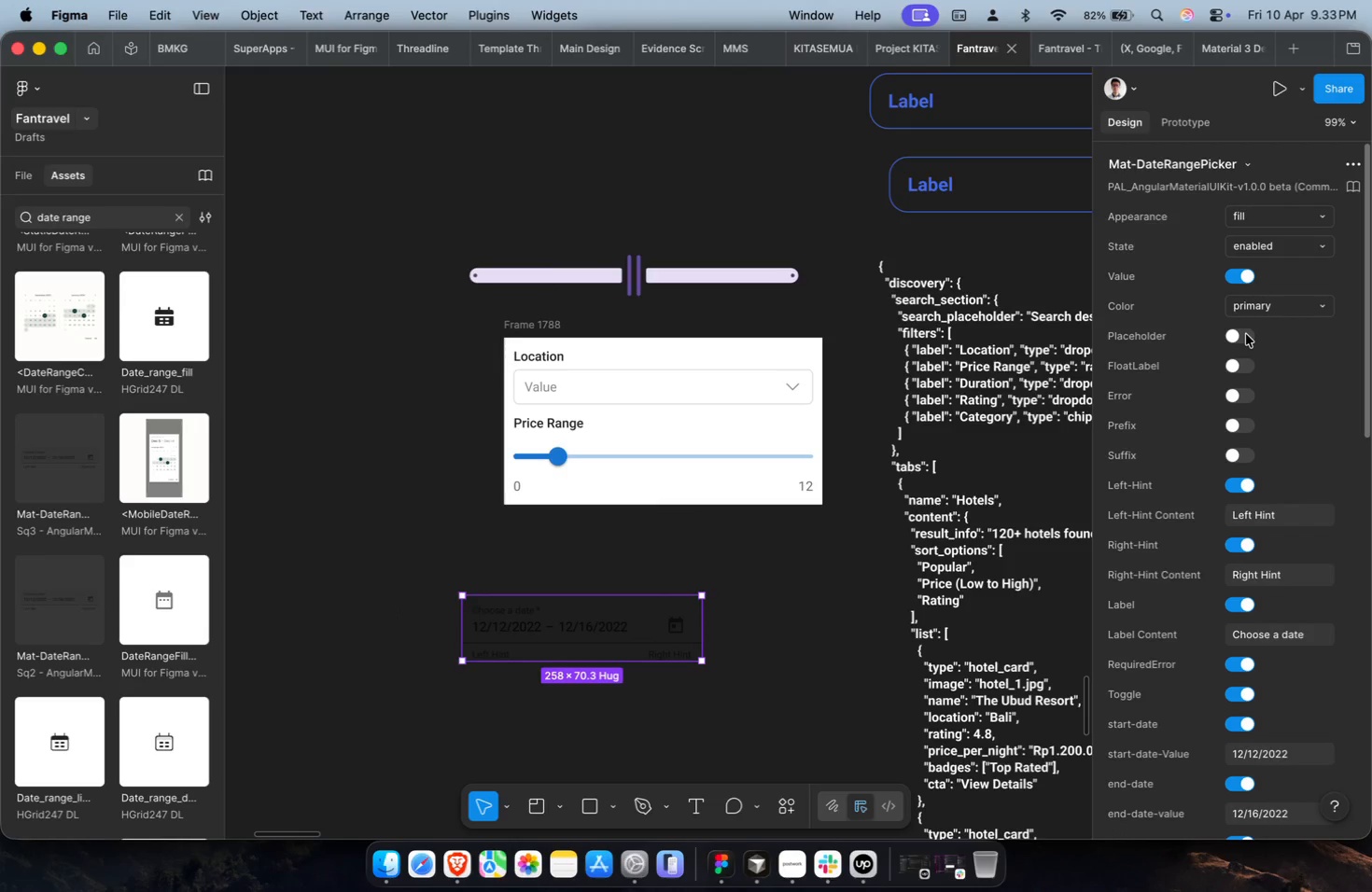 
triple_click([1246, 334])
 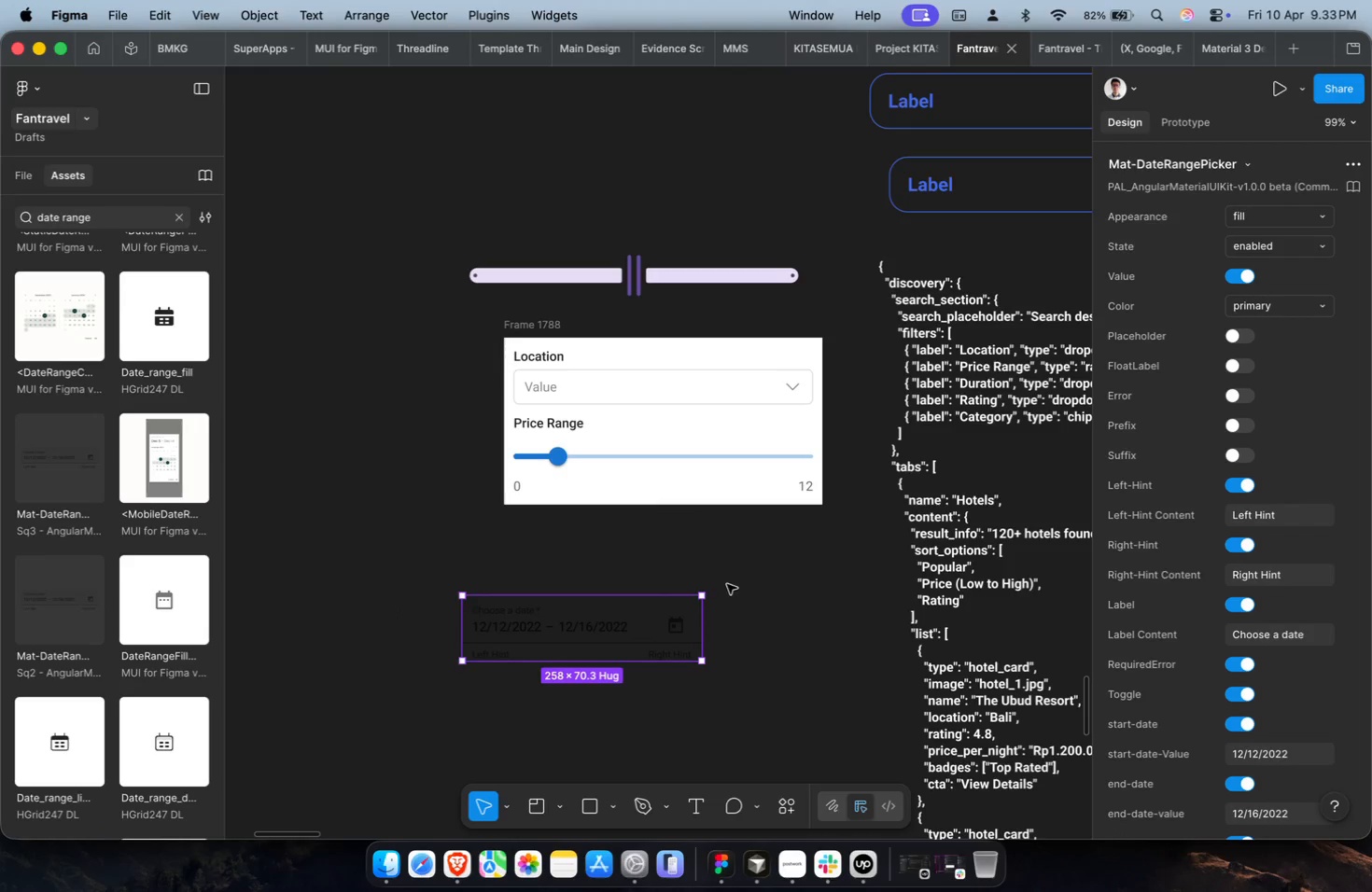 
key(Meta+CommandLeft)
 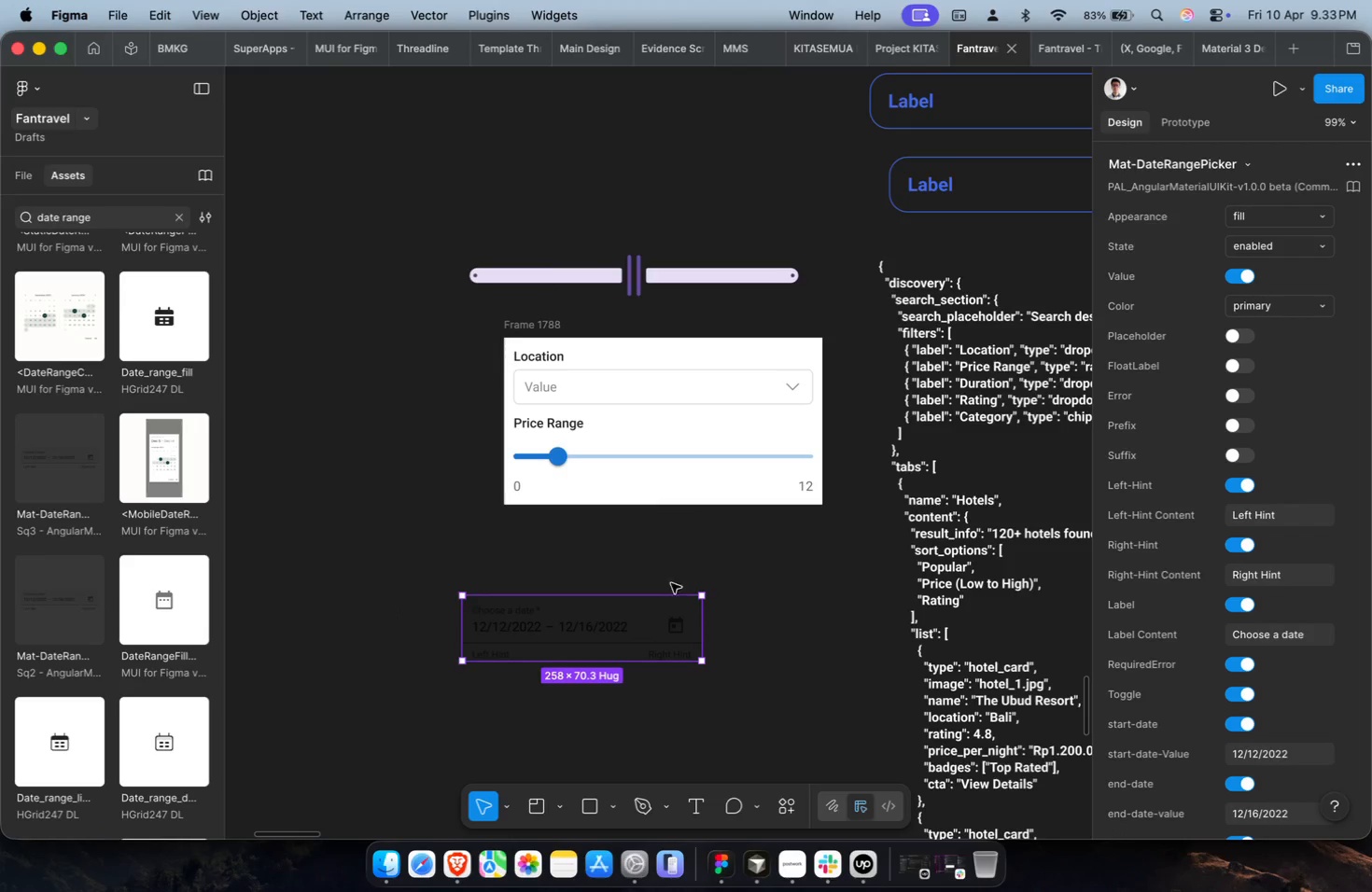 
hold_key(key=CommandLeft, duration=0.39)
 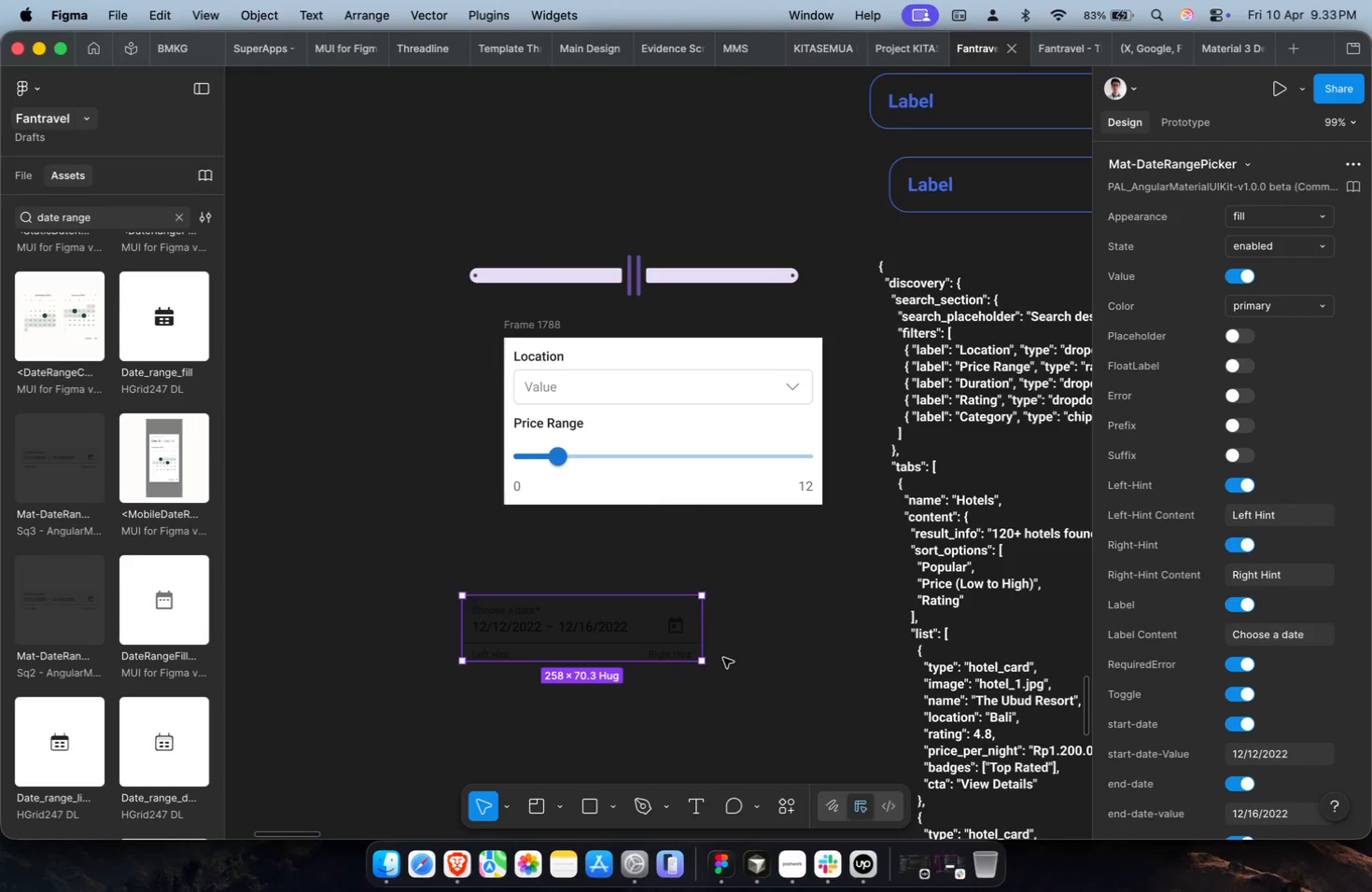 
hold_key(key=ShiftLeft, duration=0.81)
scroll: coordinate [724, 659], scroll_direction: down, amount: 4.0
 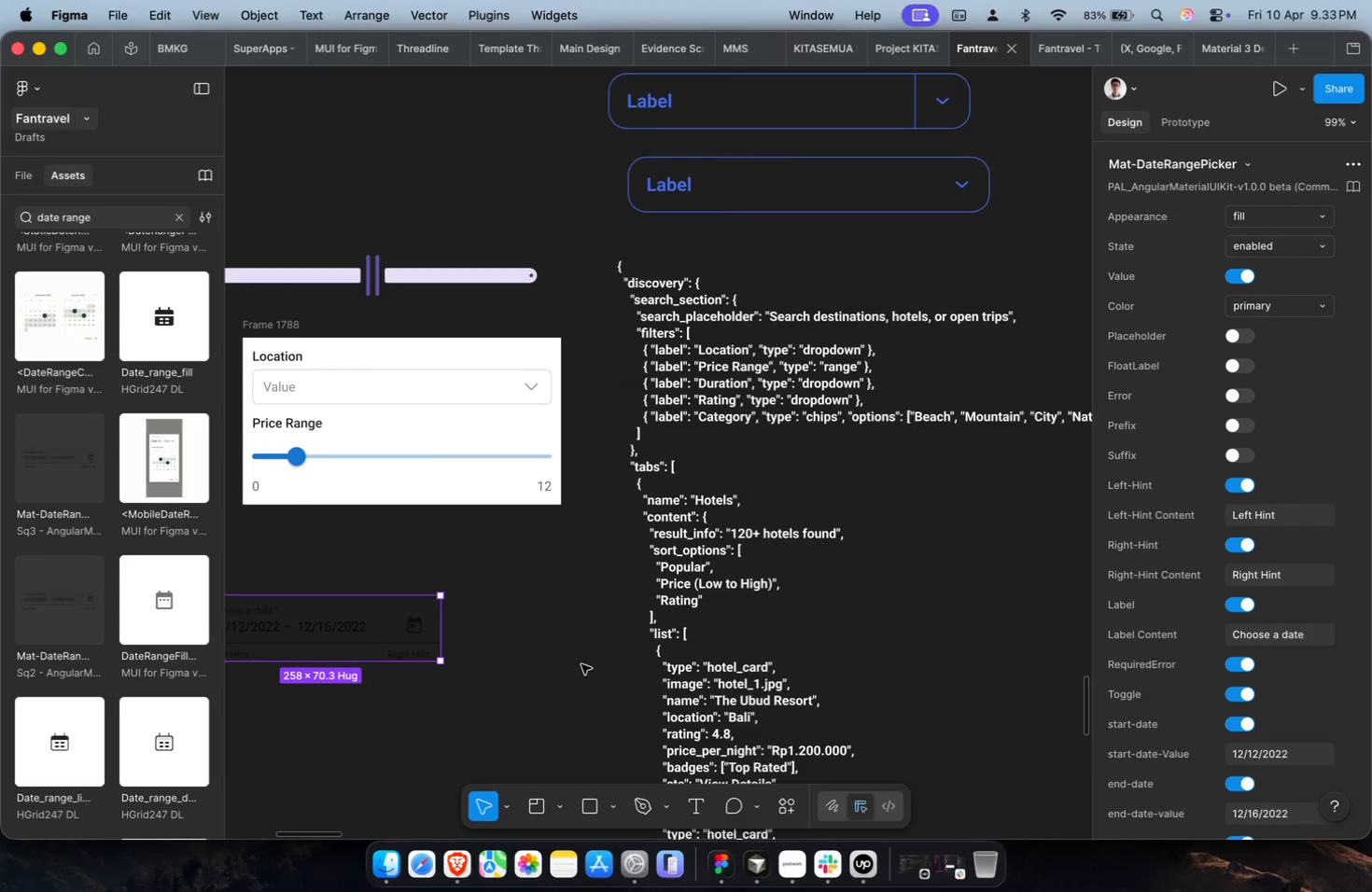 
hold_key(key=ShiftLeft, duration=0.67)
 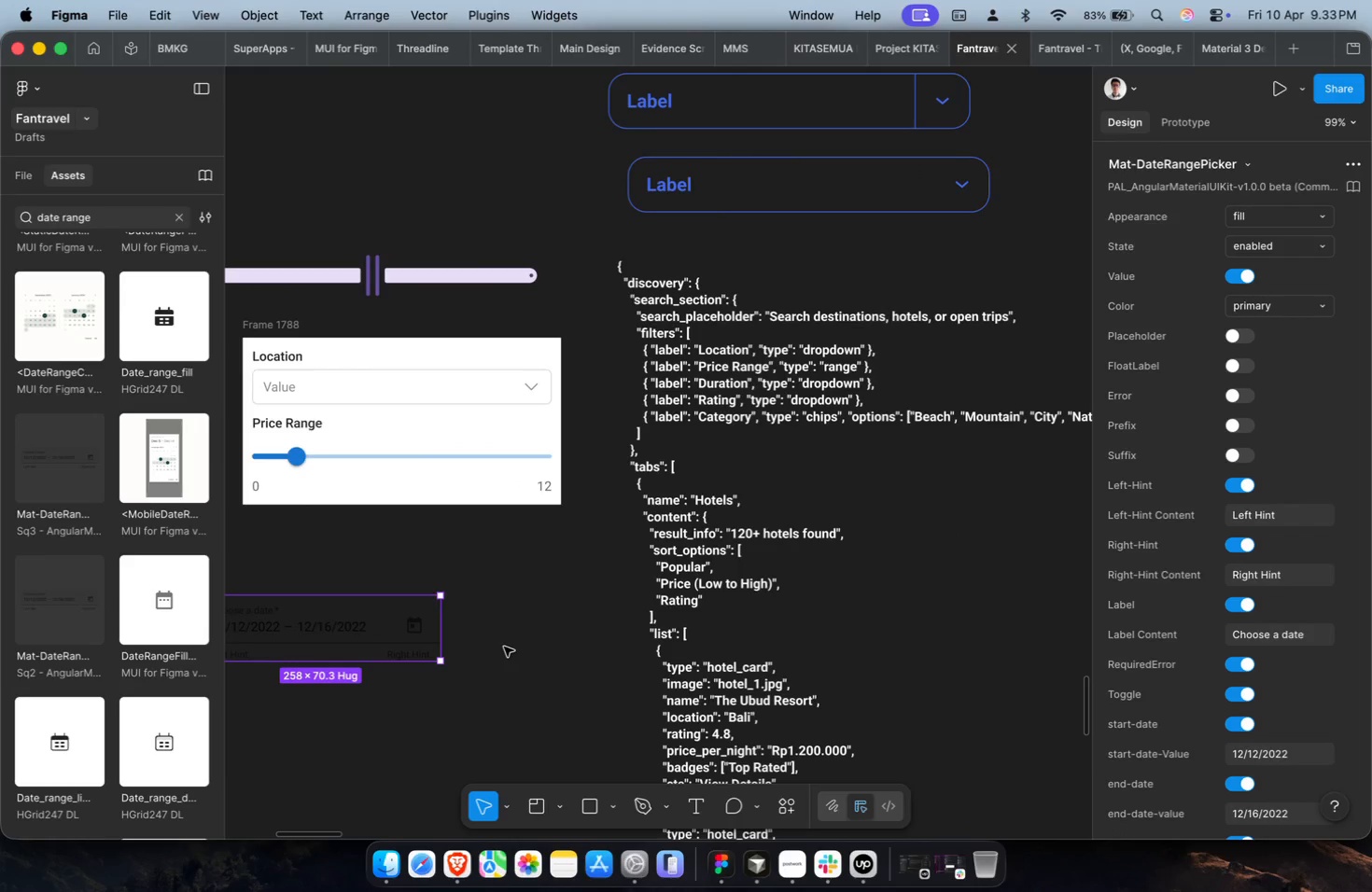 
hold_key(key=ShiftLeft, duration=0.74)
scroll: coordinate [504, 647], scroll_direction: up, amount: 1.0
 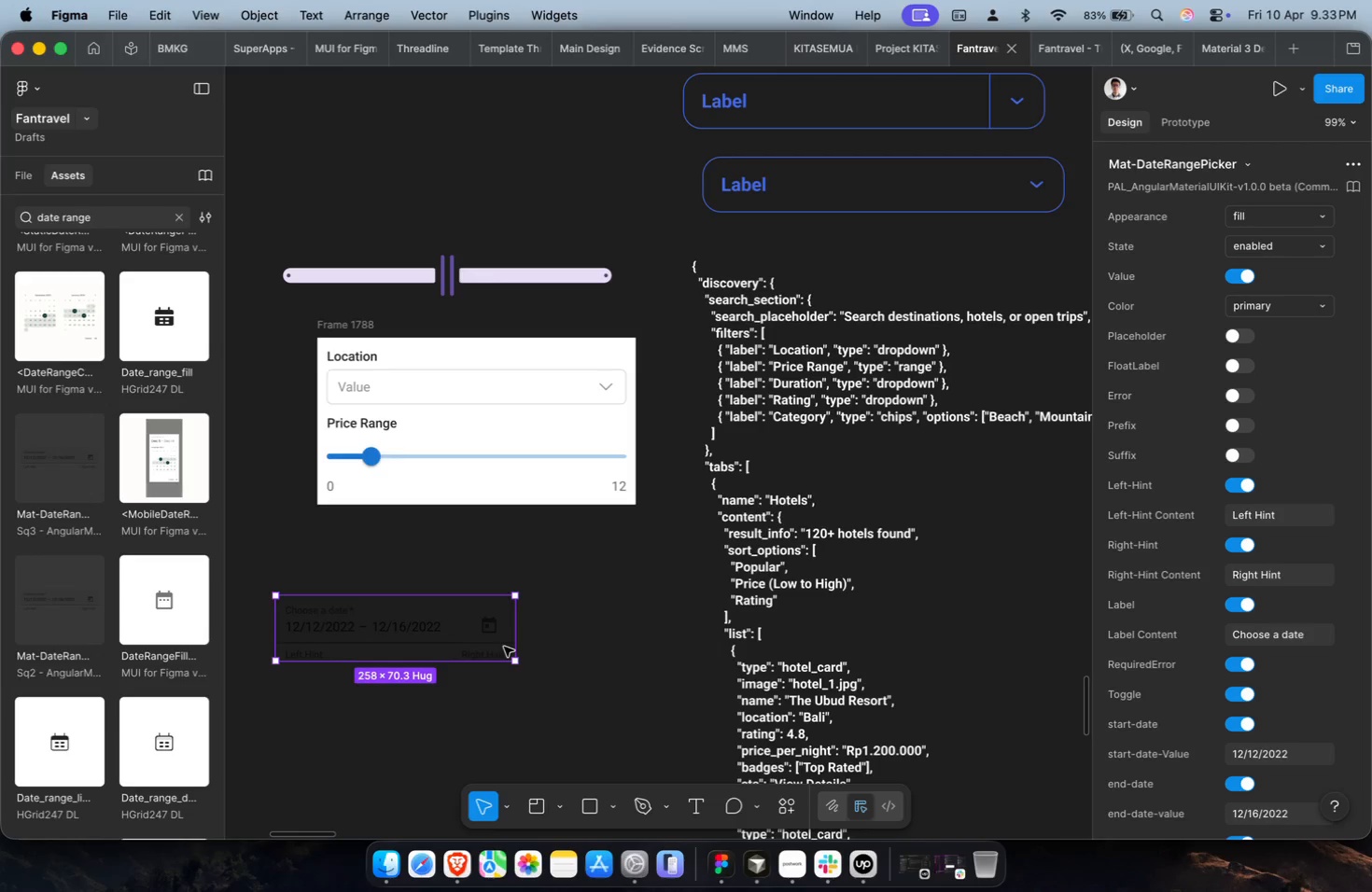 
hold_key(key=ShiftLeft, duration=0.6)
scroll: coordinate [504, 647], scroll_direction: down, amount: 2.0
 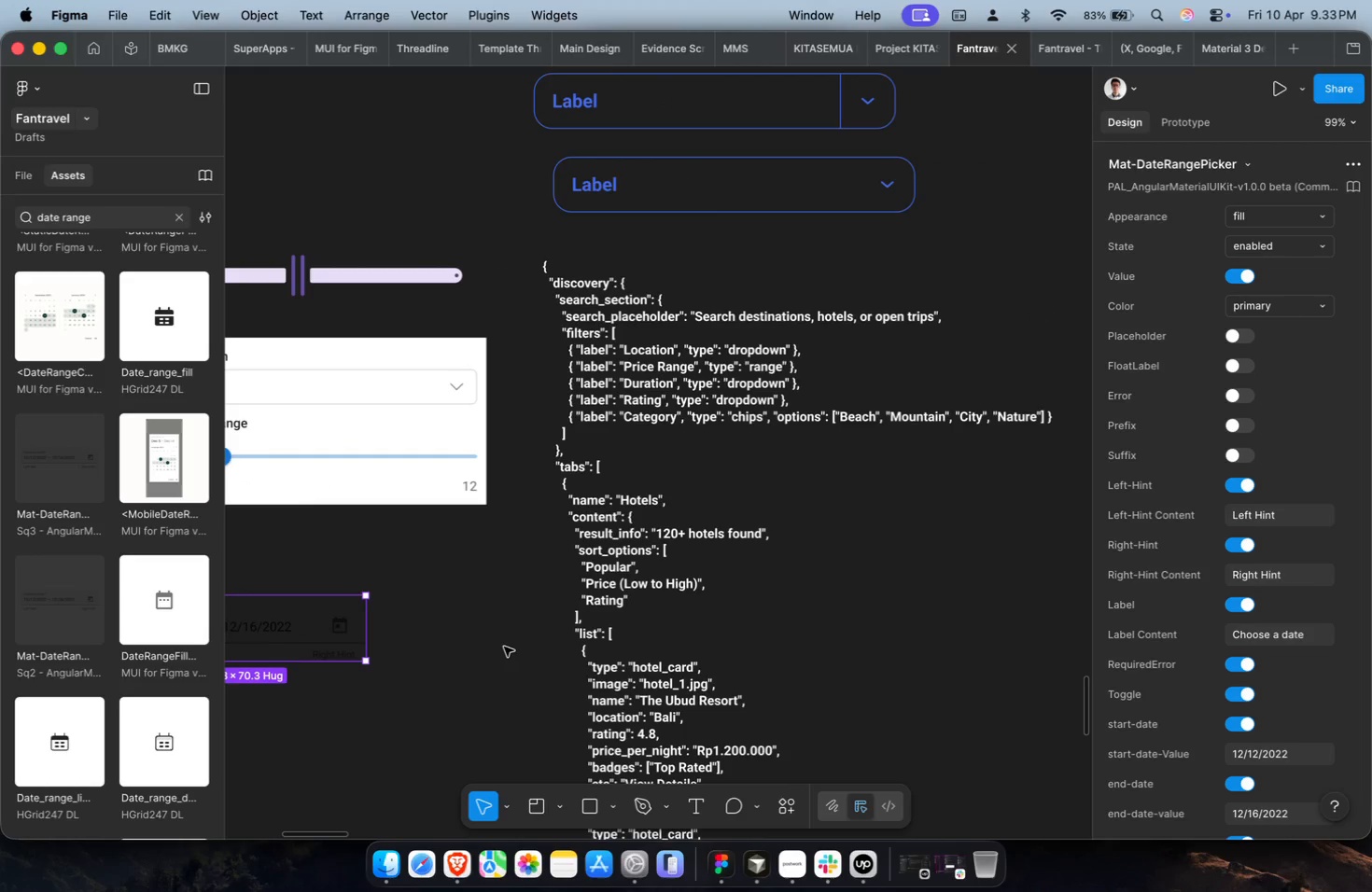 
hold_key(key=CommandLeft, duration=1.04)
scroll: coordinate [504, 647], scroll_direction: up, amount: 1.0
 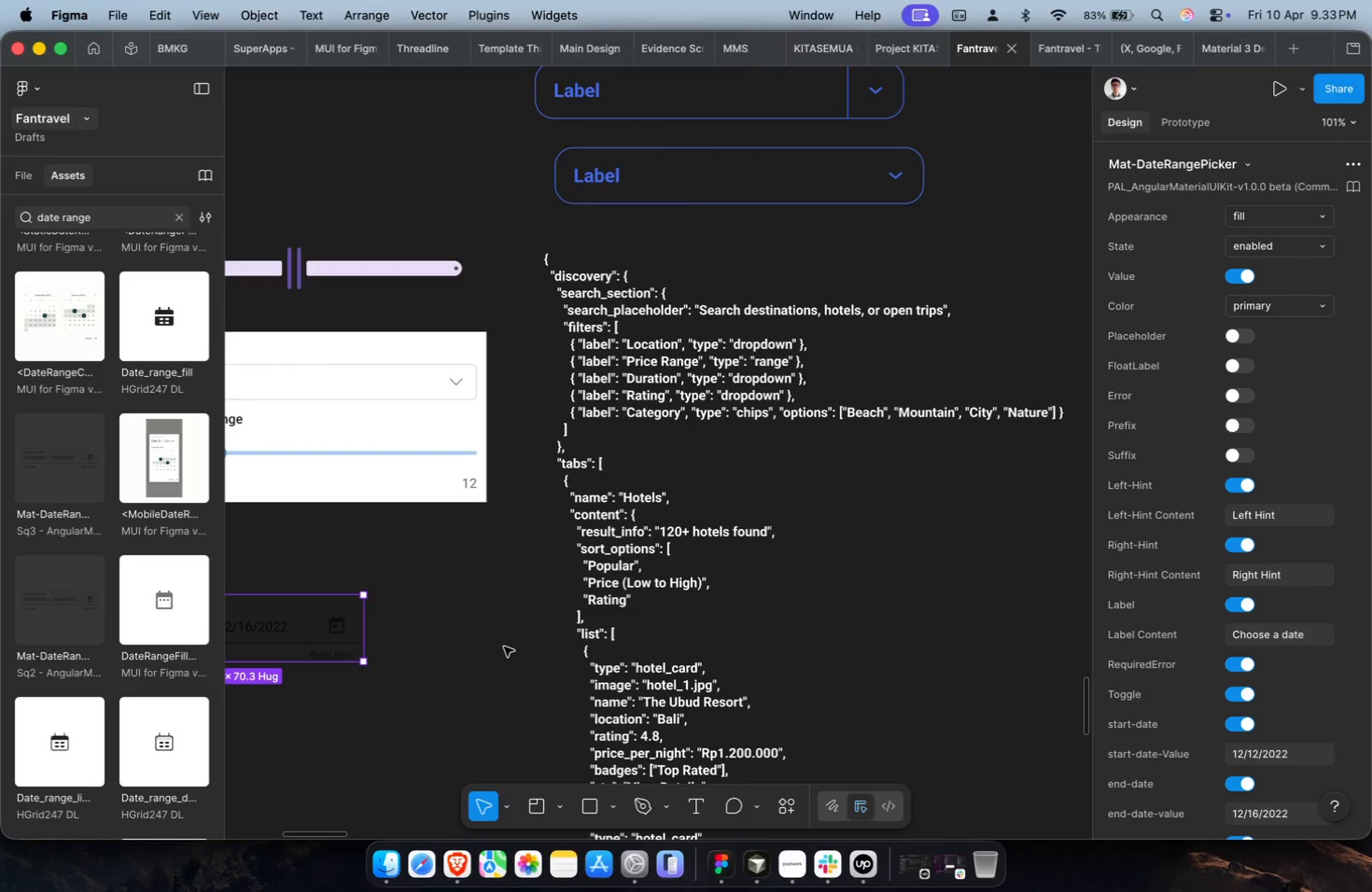 
hold_key(key=ShiftLeft, duration=0.75)
scroll: coordinate [504, 647], scroll_direction: up, amount: 3.0
 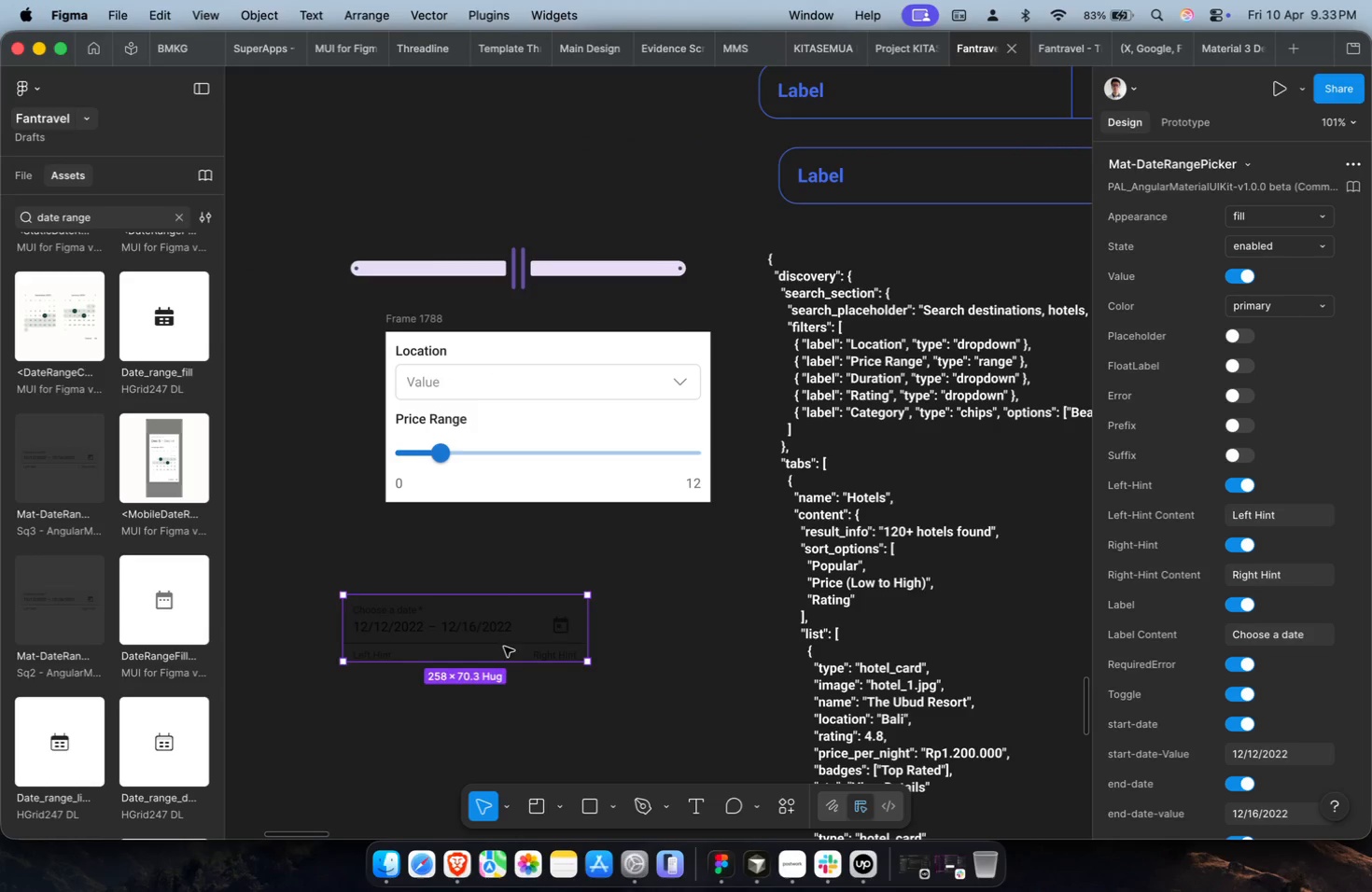 
key(Meta+CommandLeft)
 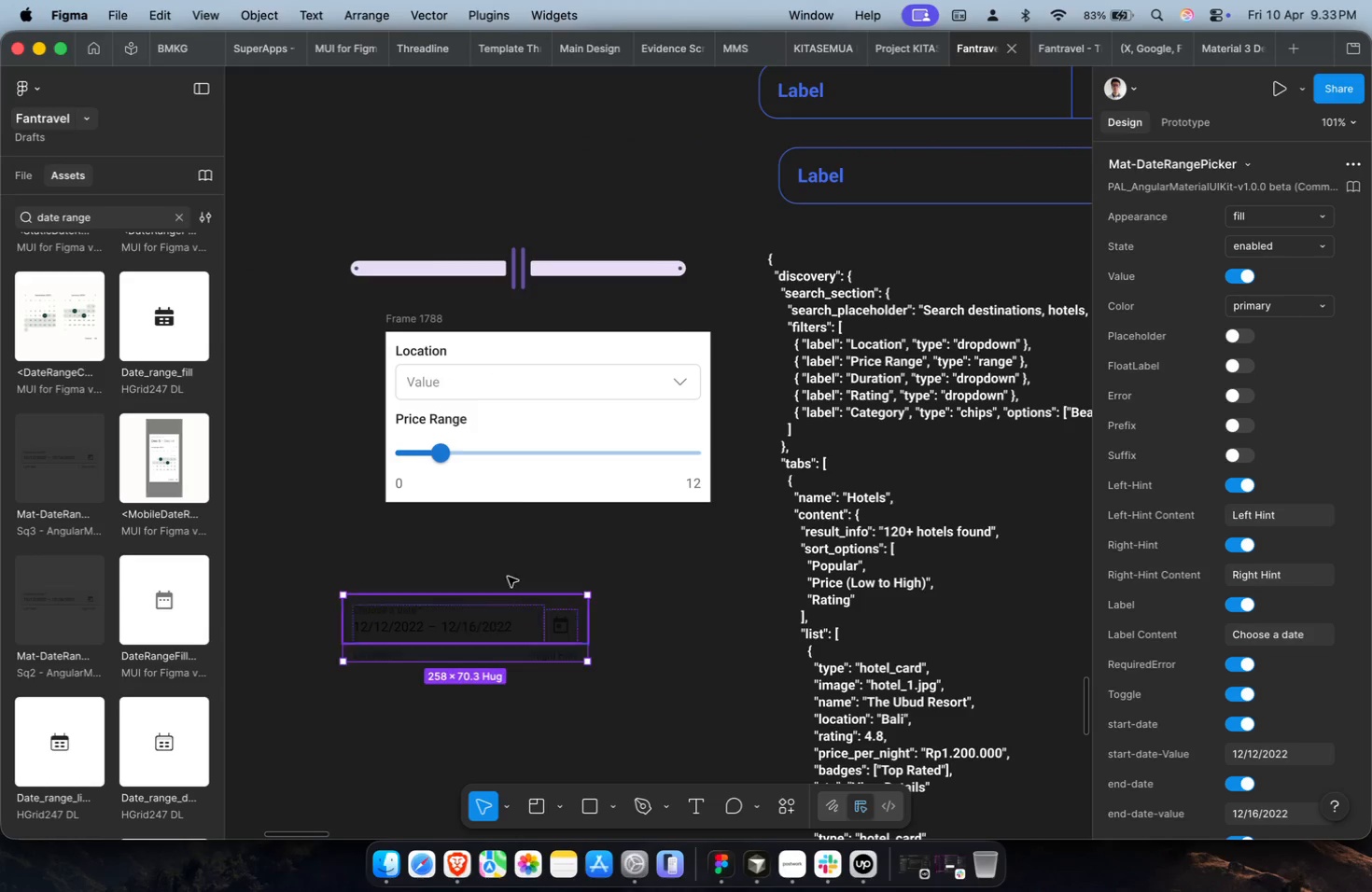 
key(Meta+X)
 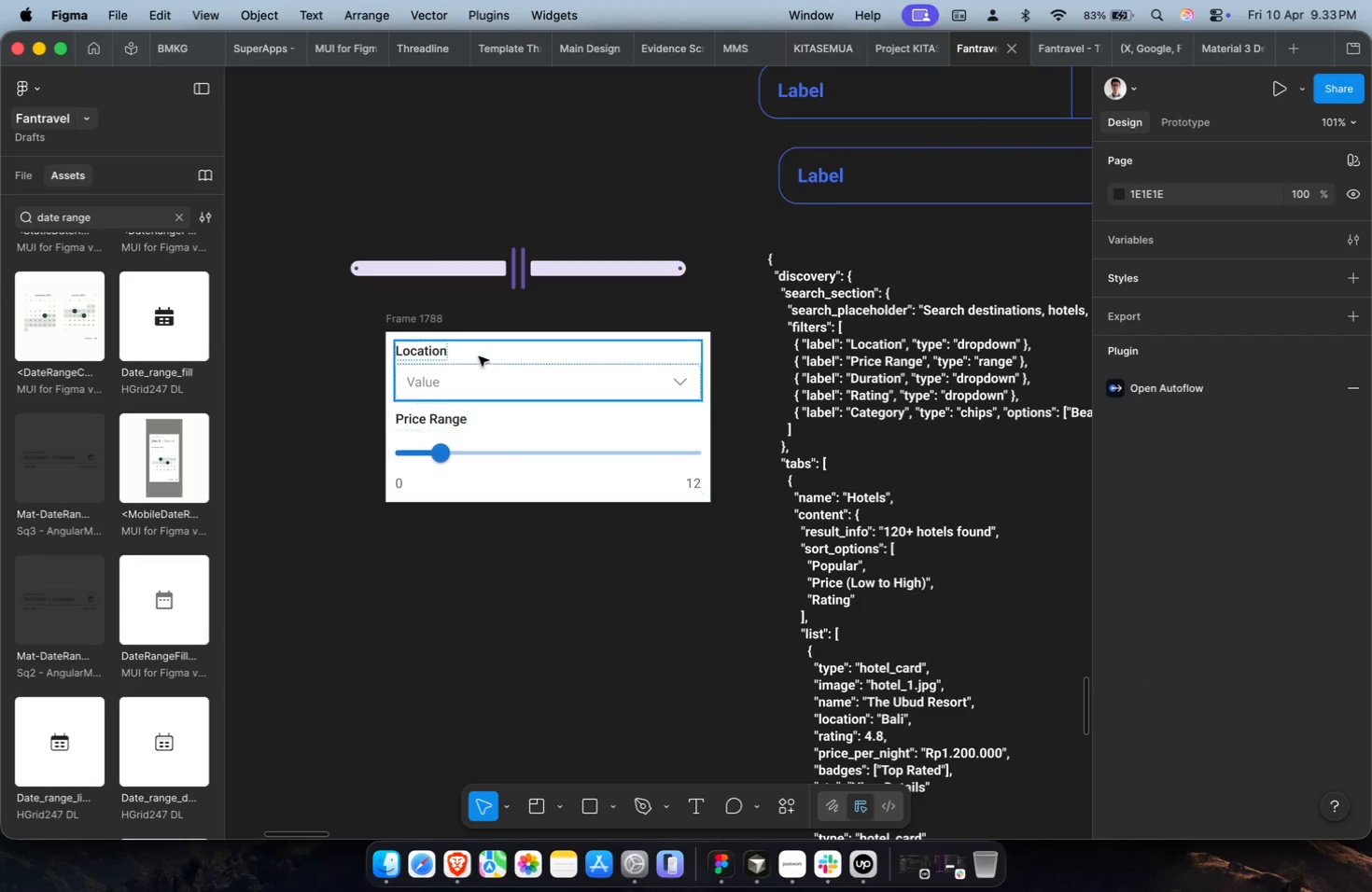 
left_click([431, 316])
 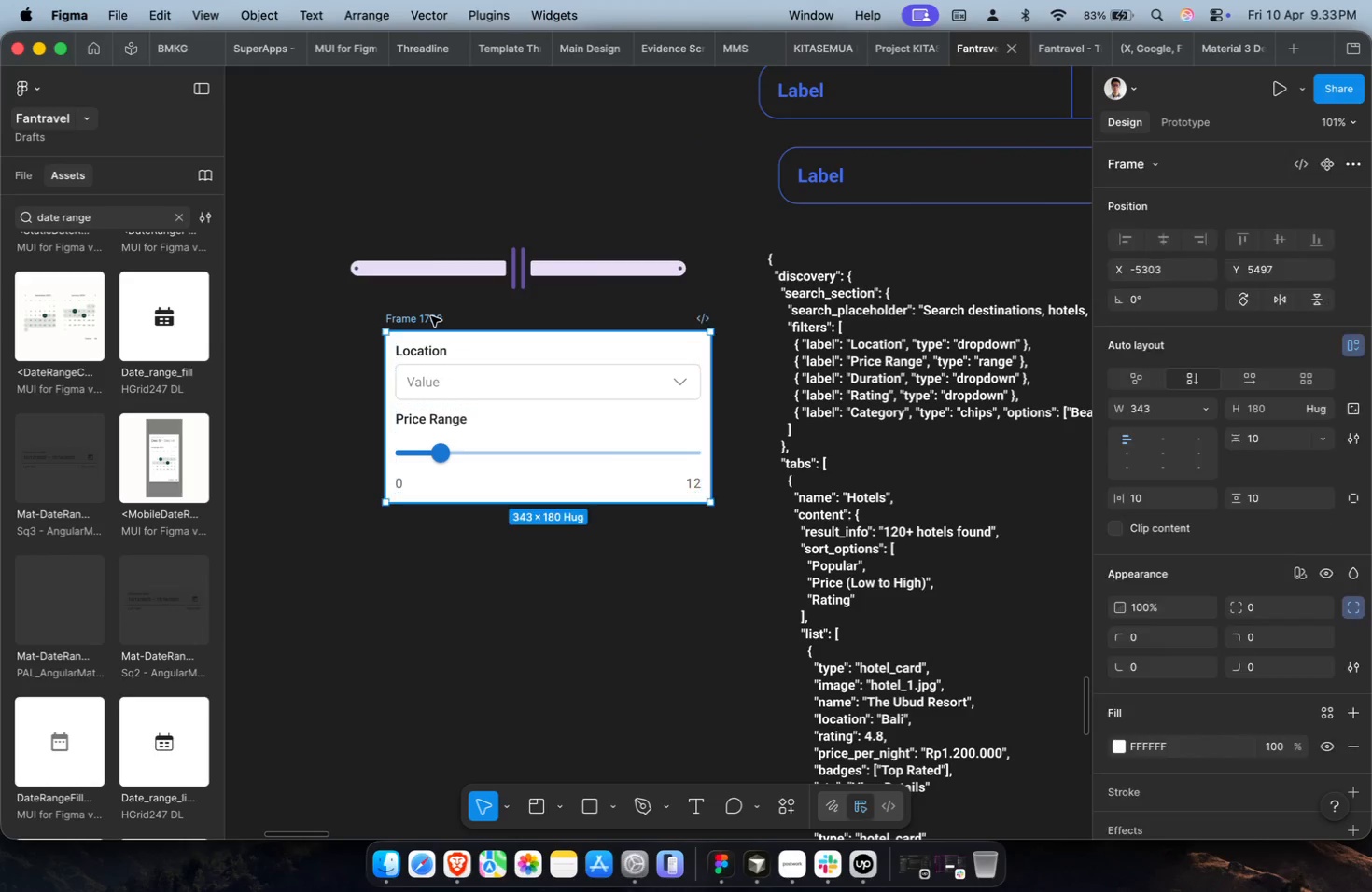 
key(Meta+V)
 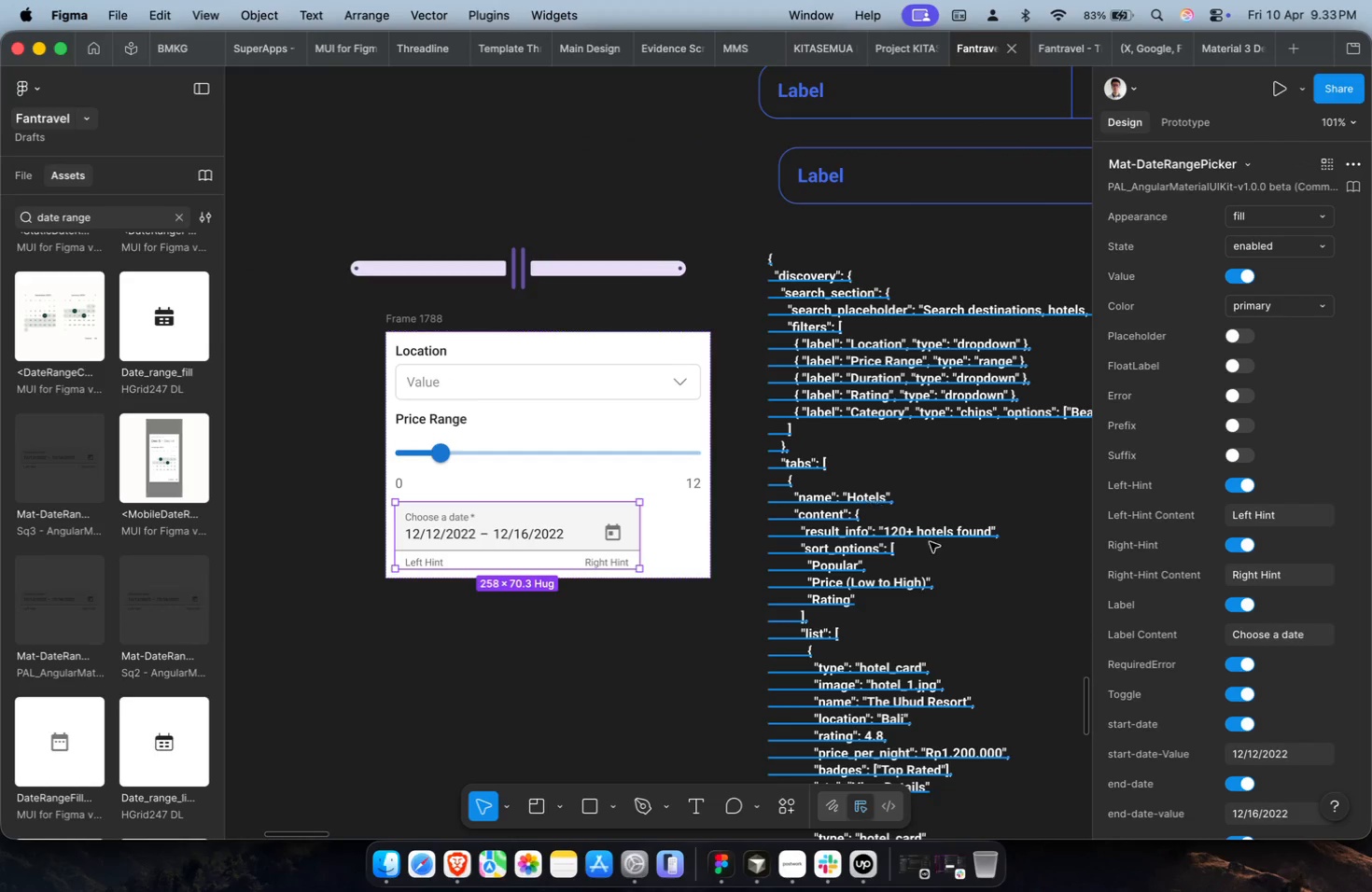 
scroll: coordinate [1208, 649], scroll_direction: down, amount: 13.0
 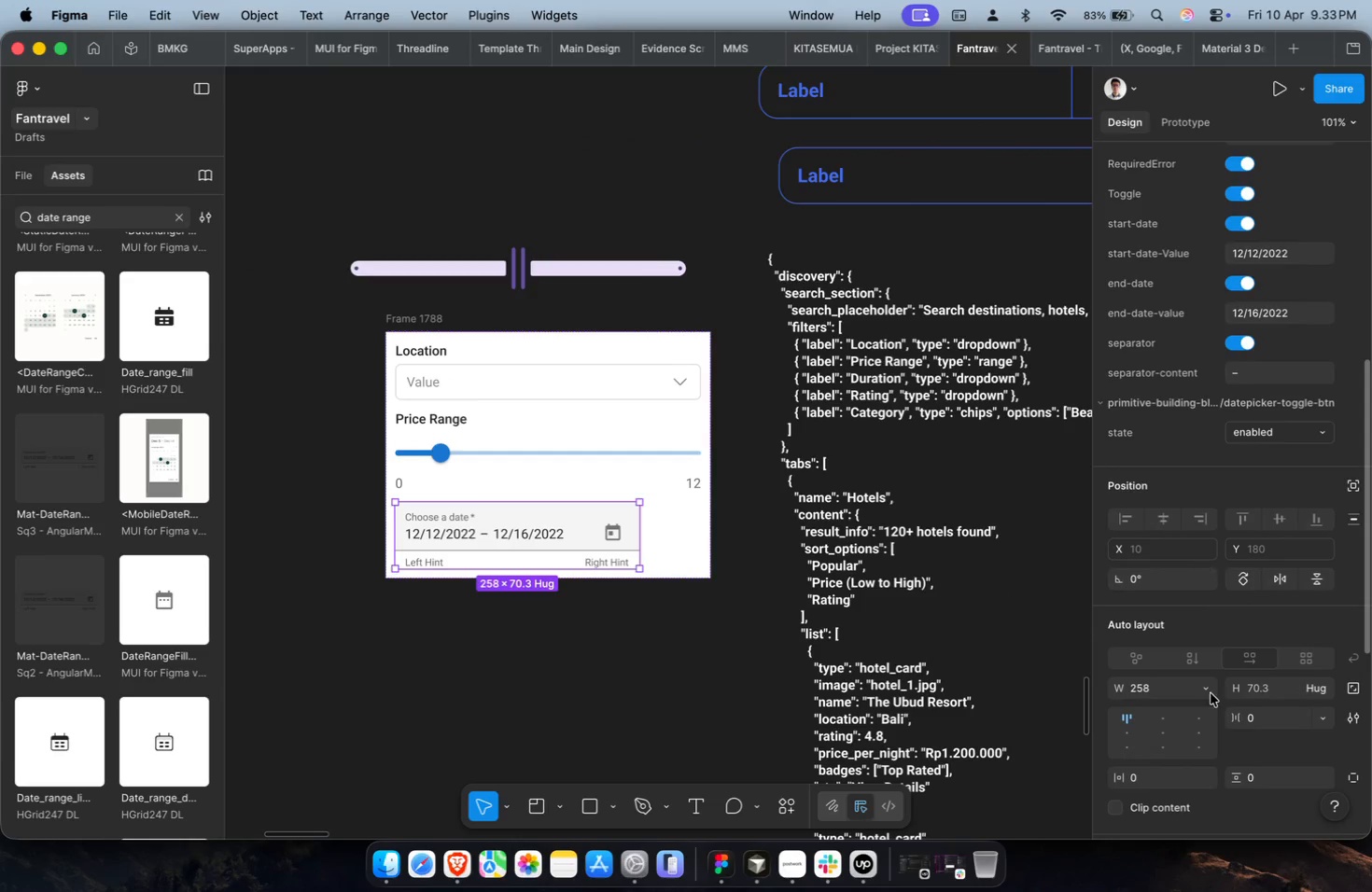 
left_click([1210, 700])
 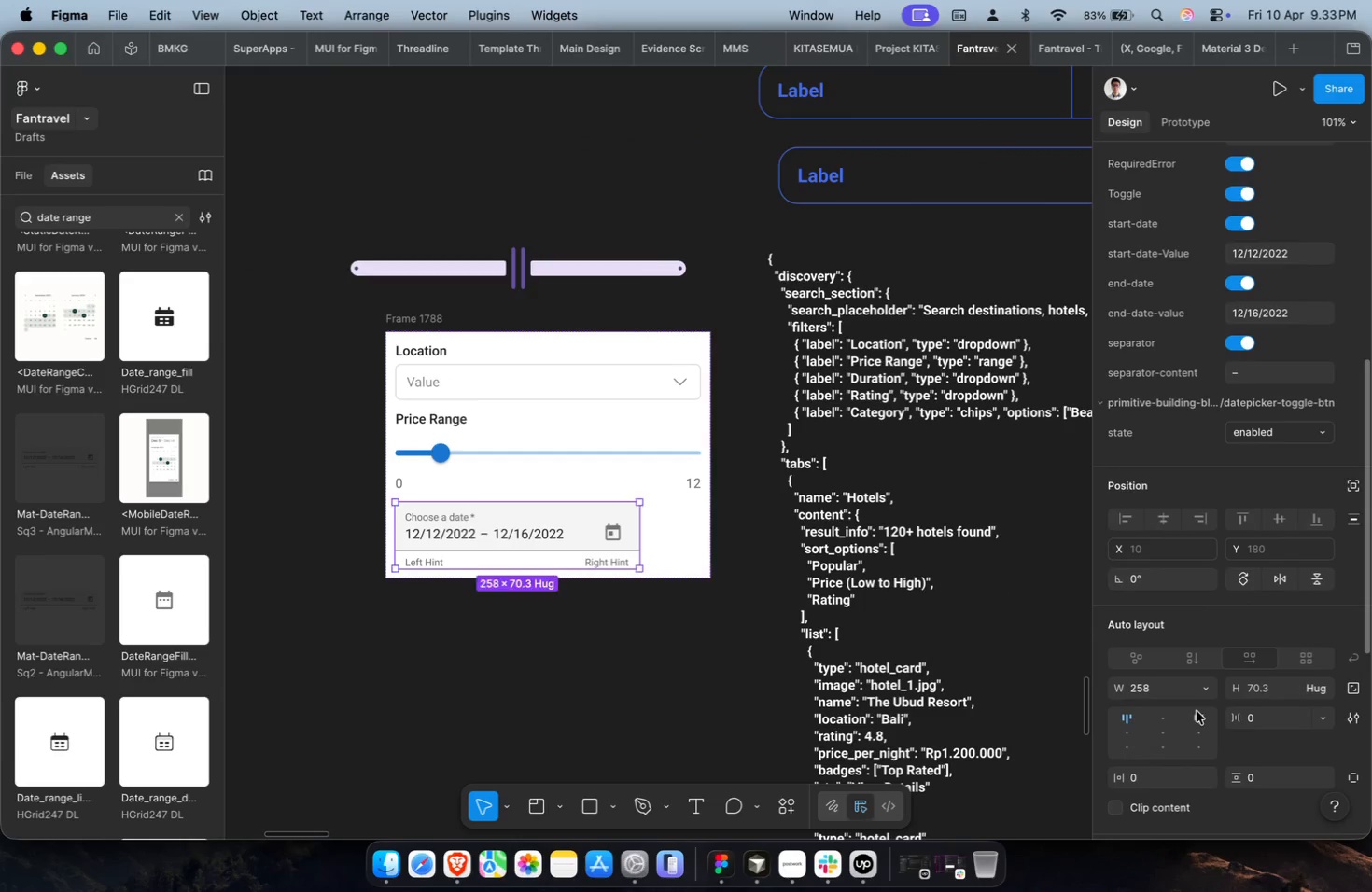 
double_click([1196, 702])
 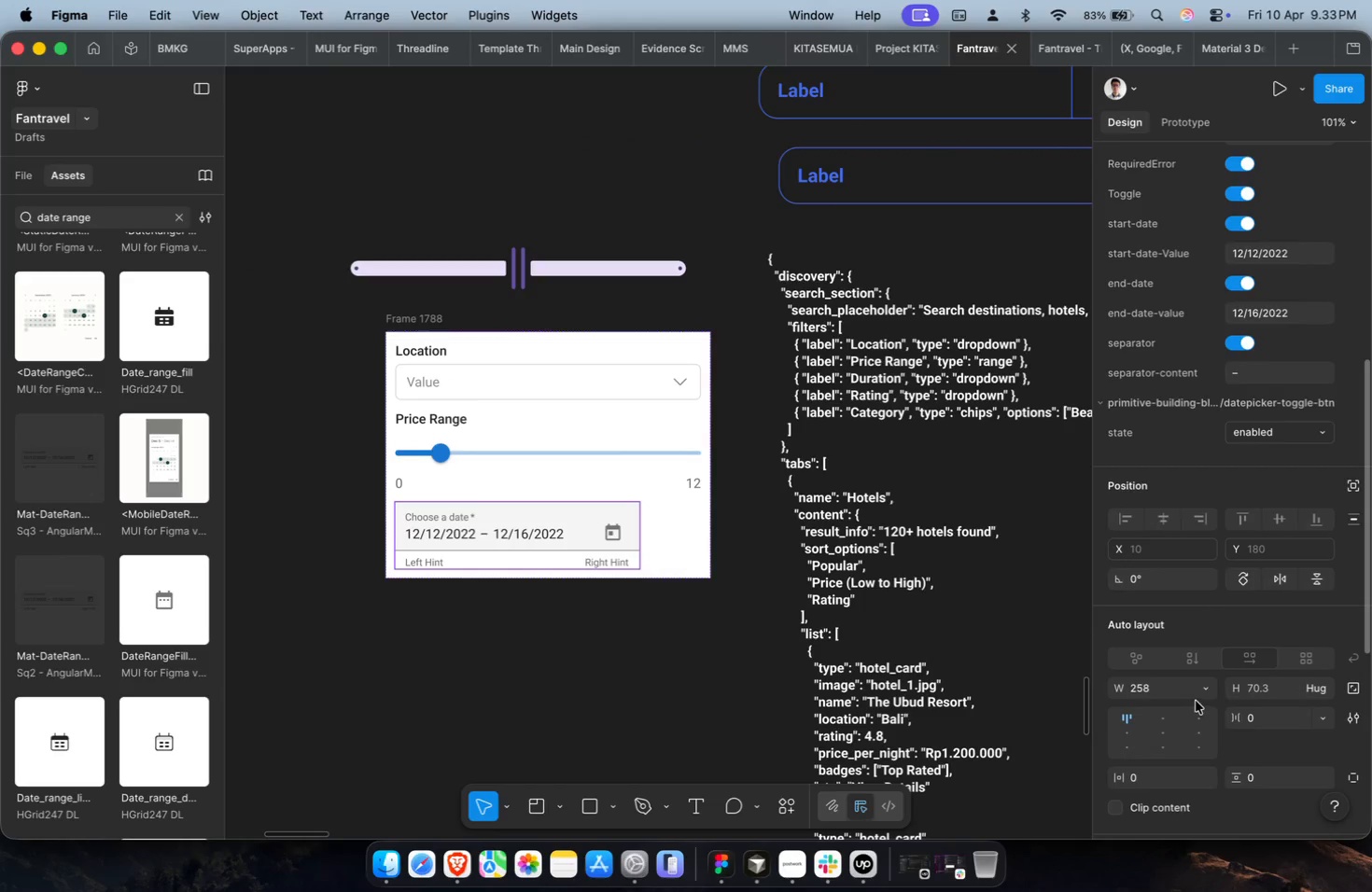 
triple_click([1200, 697])
 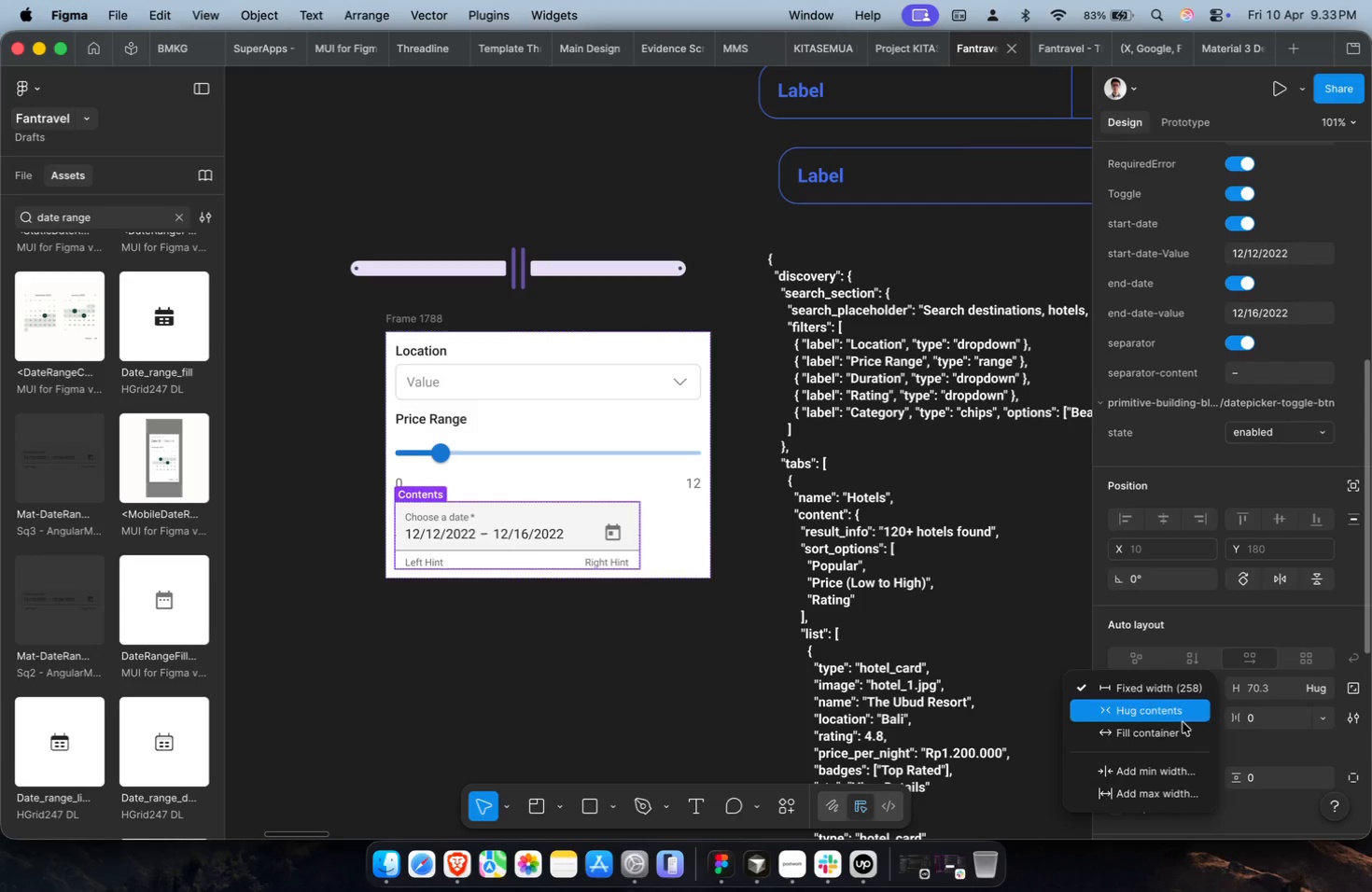 
left_click([1181, 728])
 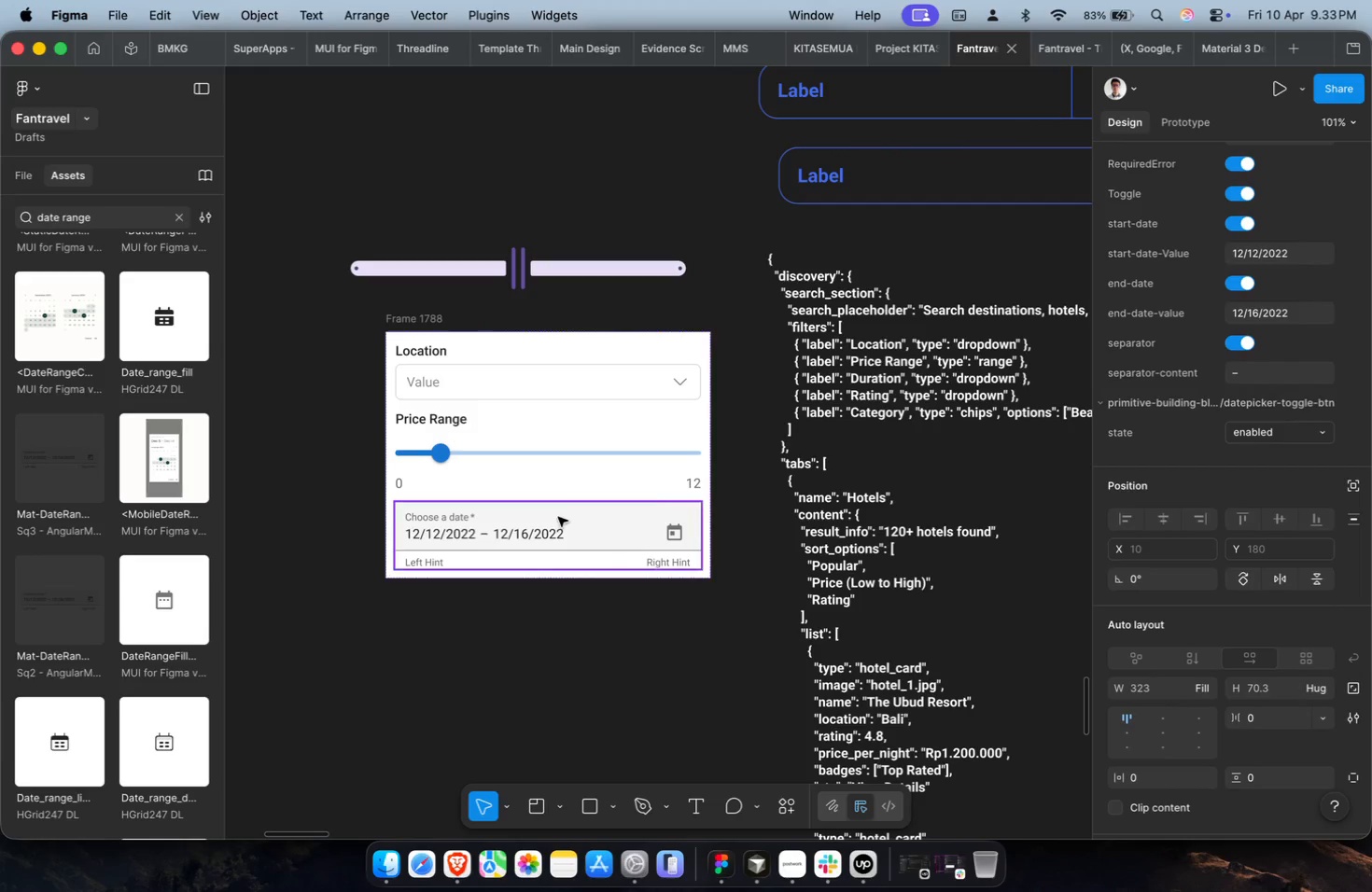 
hold_key(key=CommandLeft, duration=2.28)
scroll: coordinate [485, 524], scroll_direction: up, amount: 4.0
 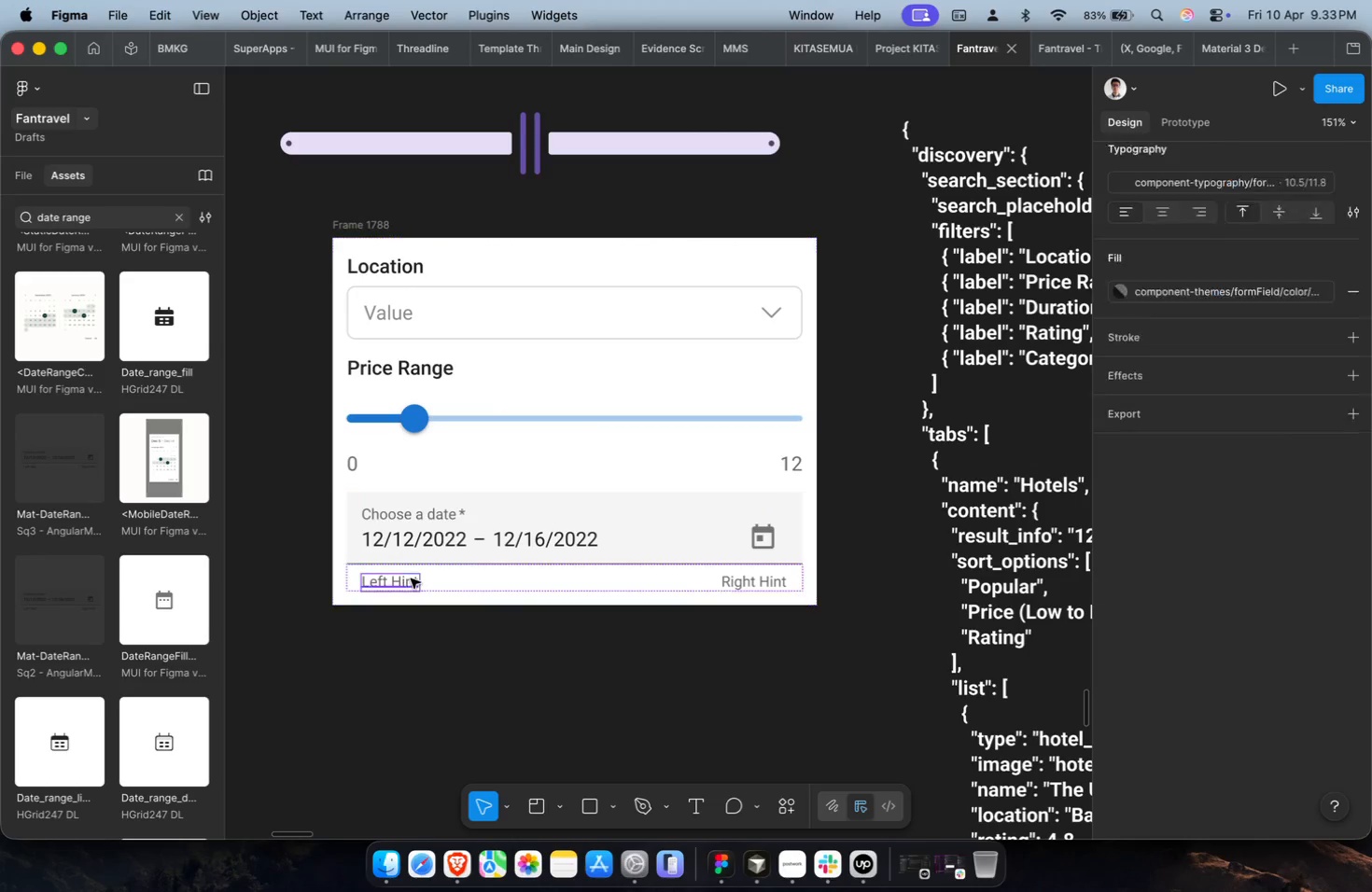 
hold_key(key=ShiftLeft, duration=0.82)
 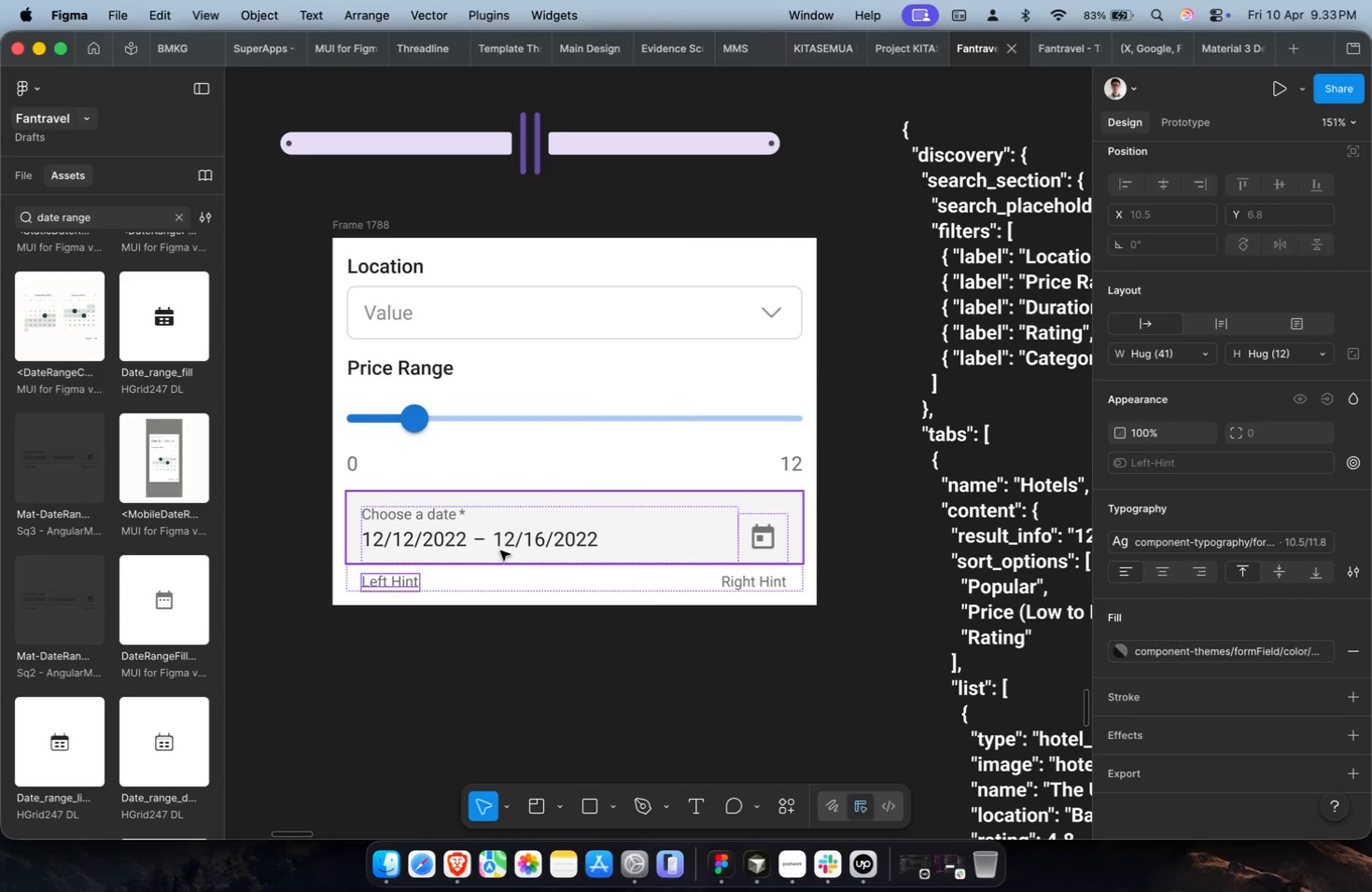 
double_click([505, 542])
 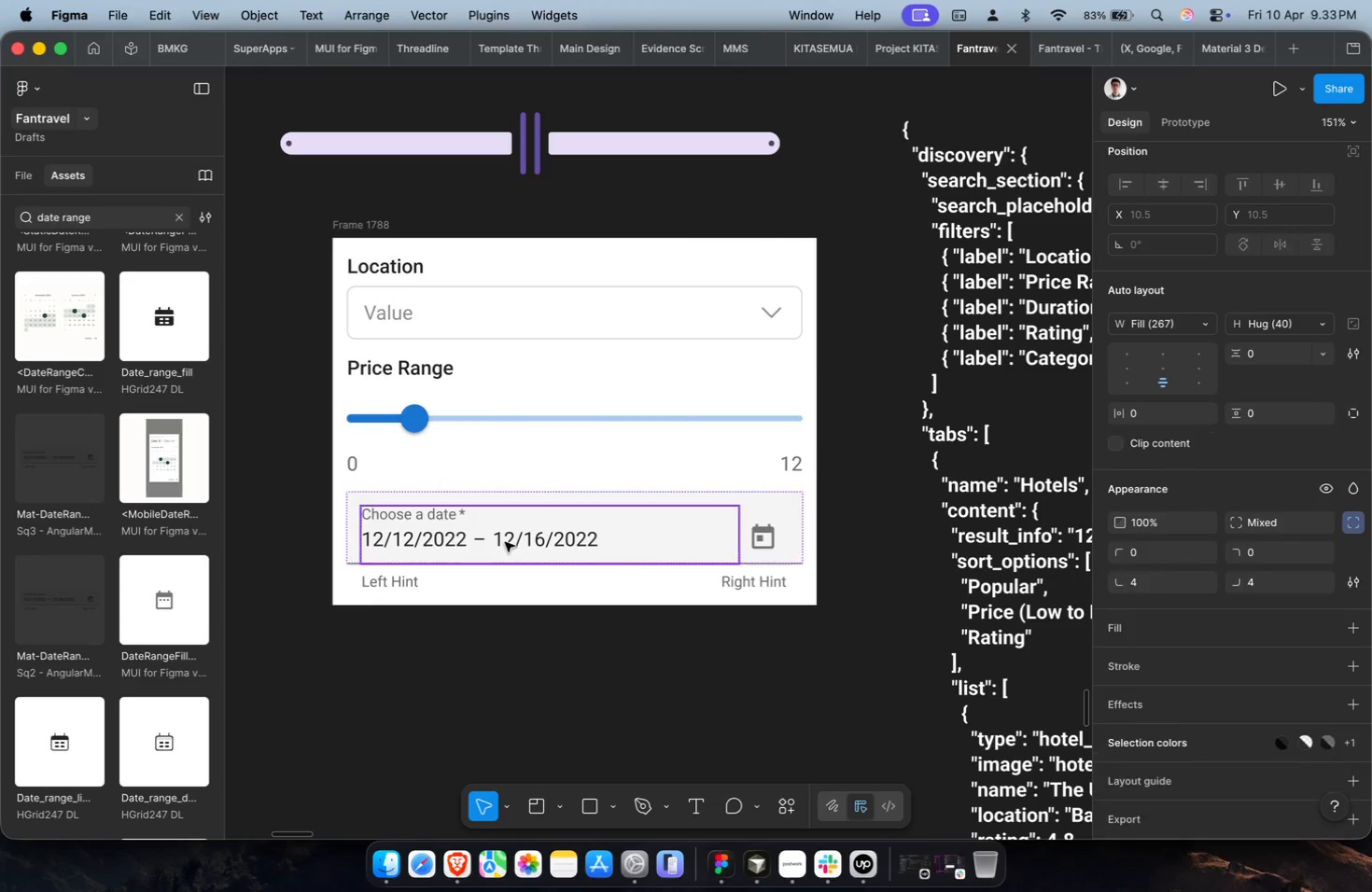 
triple_click([505, 542])
 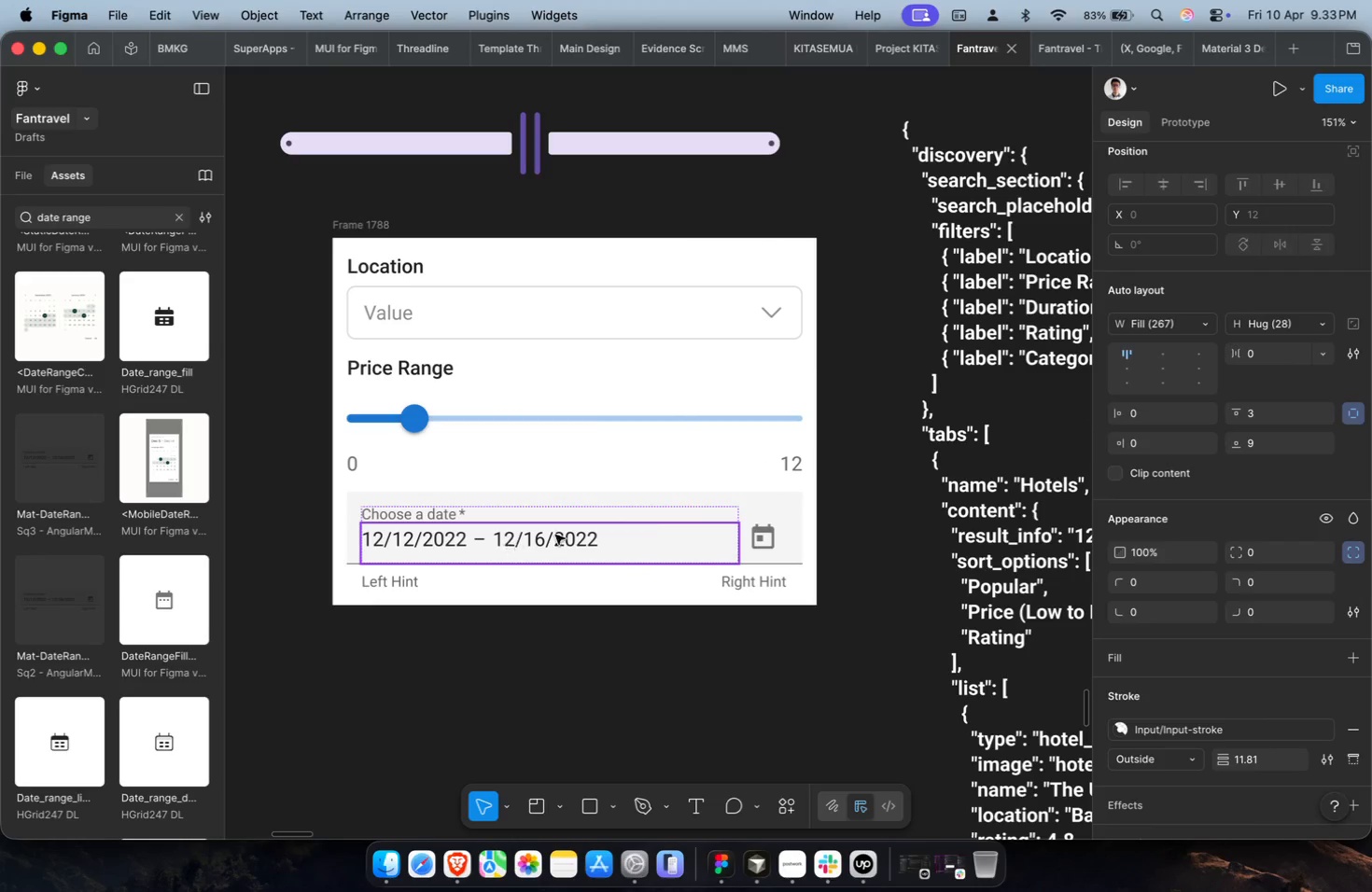 
key(Shift+ShiftLeft)
 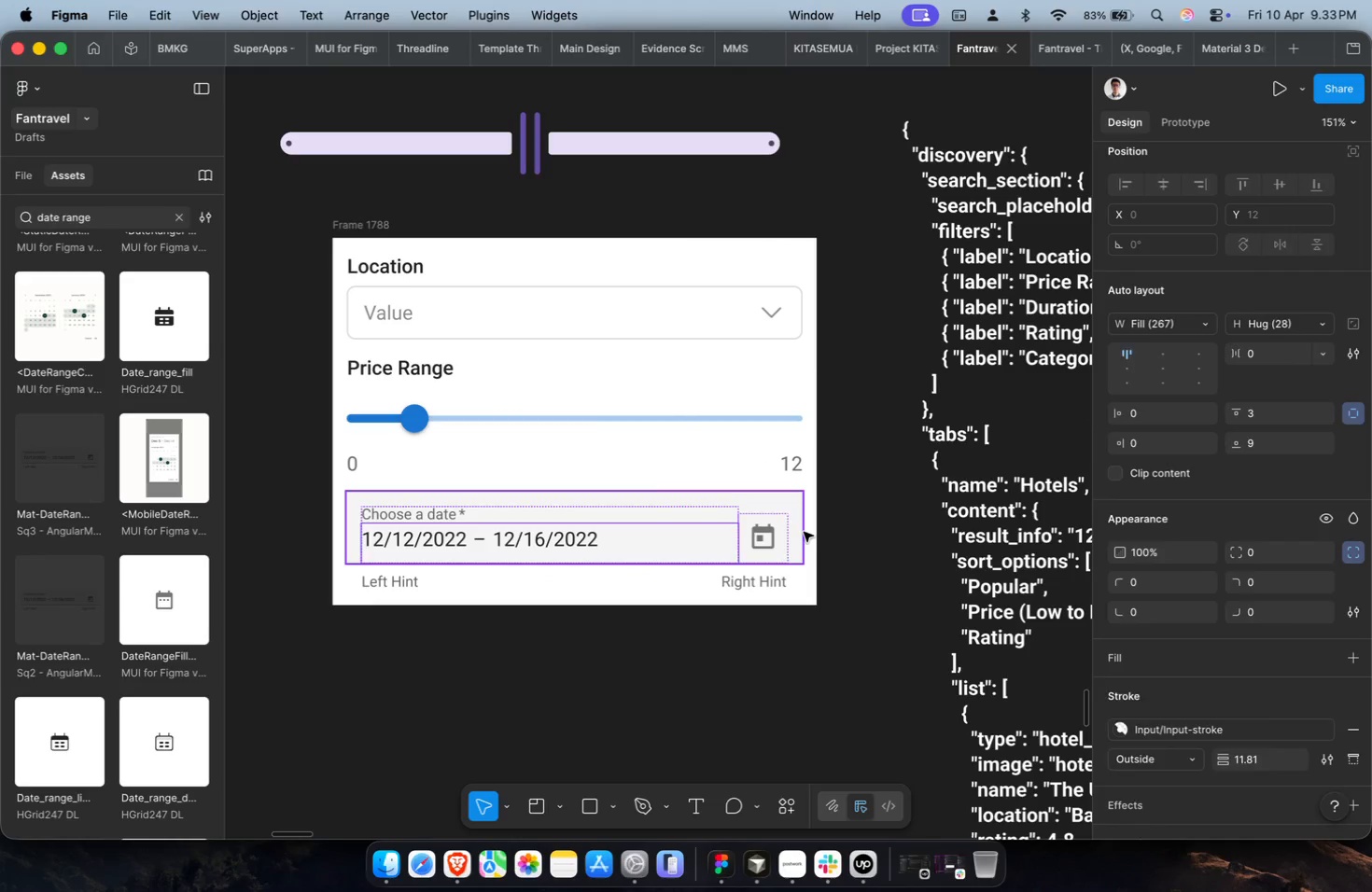 
double_click([766, 536])
 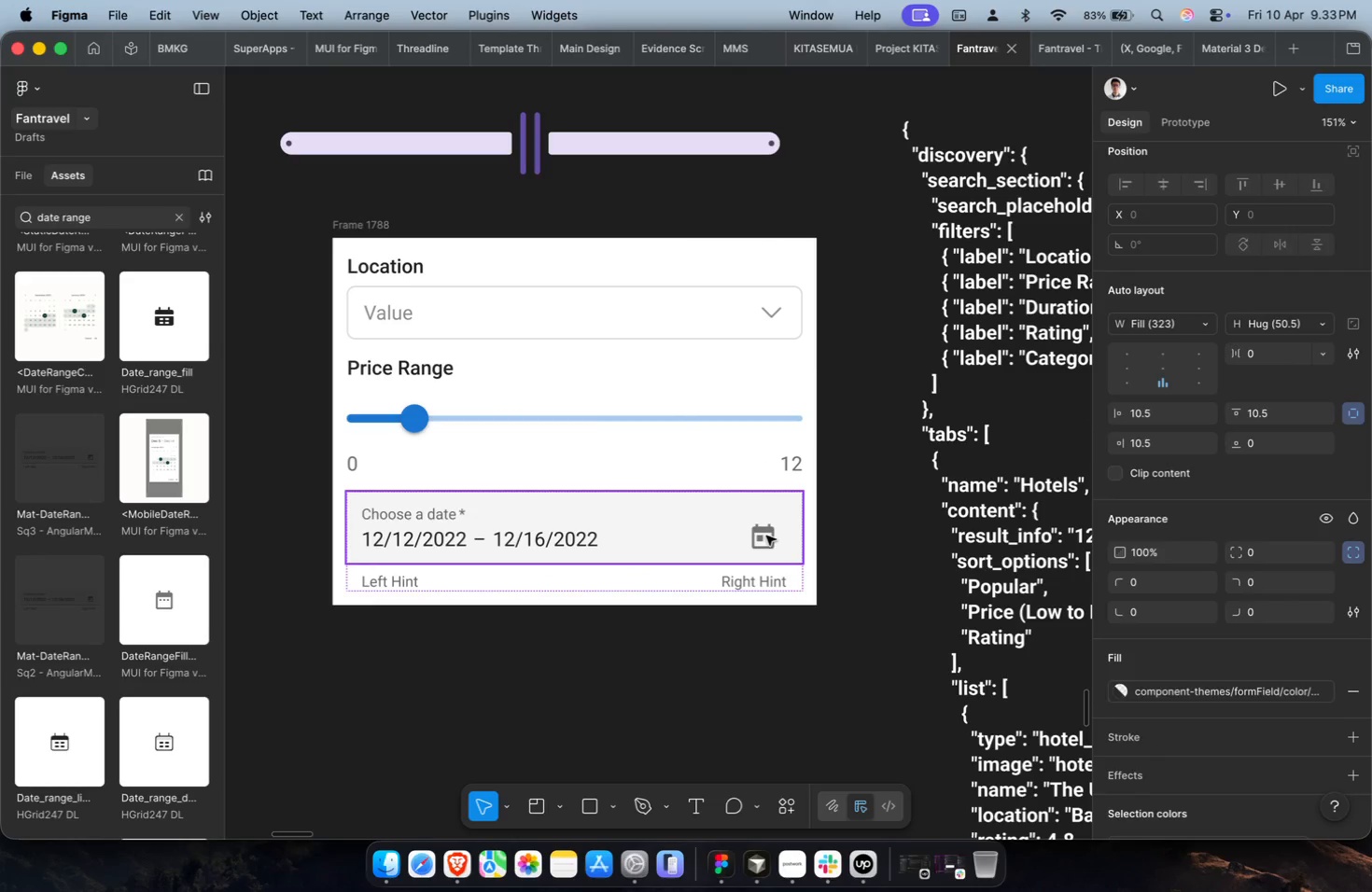 
triple_click([766, 536])
 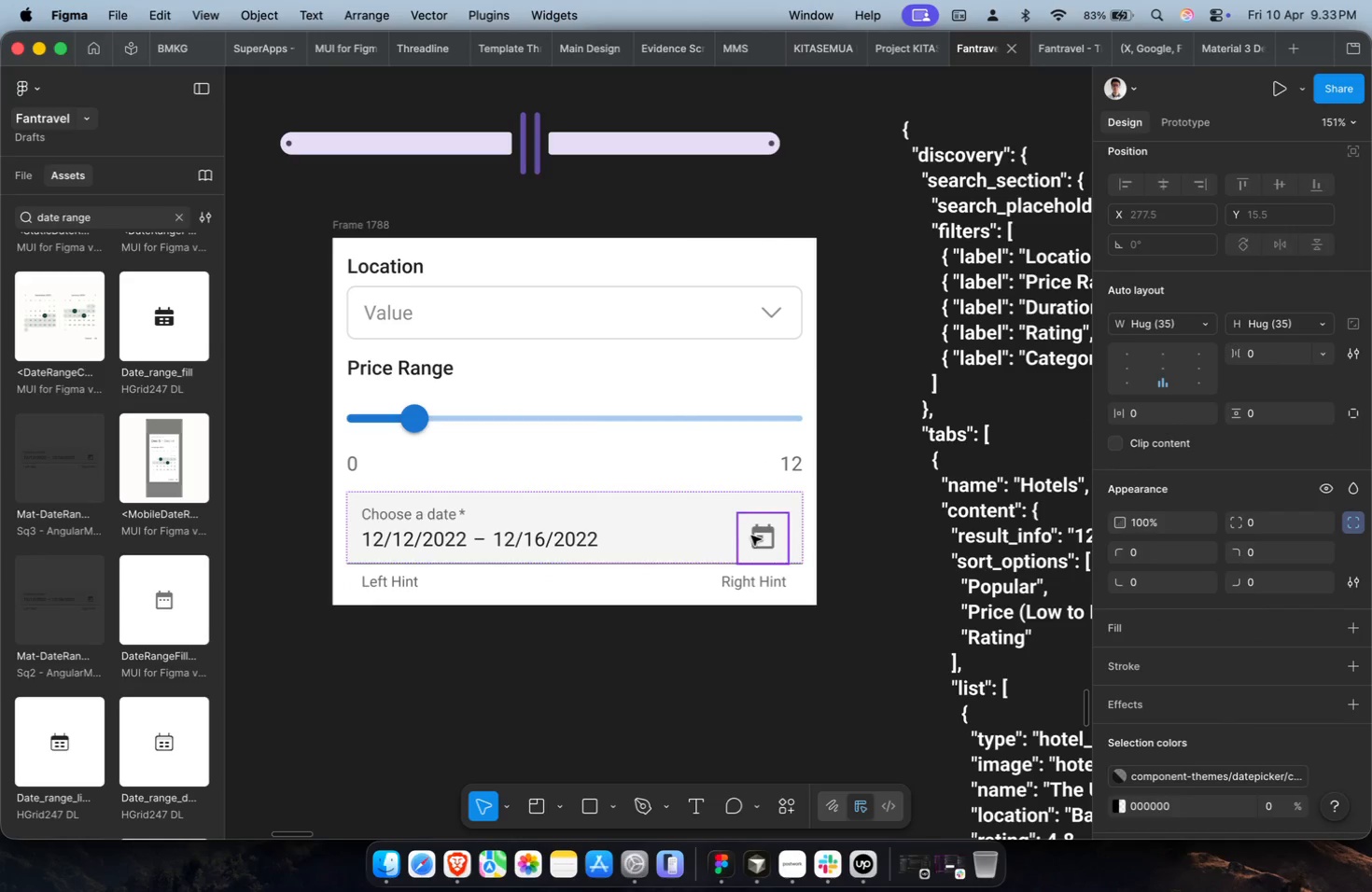 
hold_key(key=ShiftLeft, duration=0.67)
left_click([574, 523])
 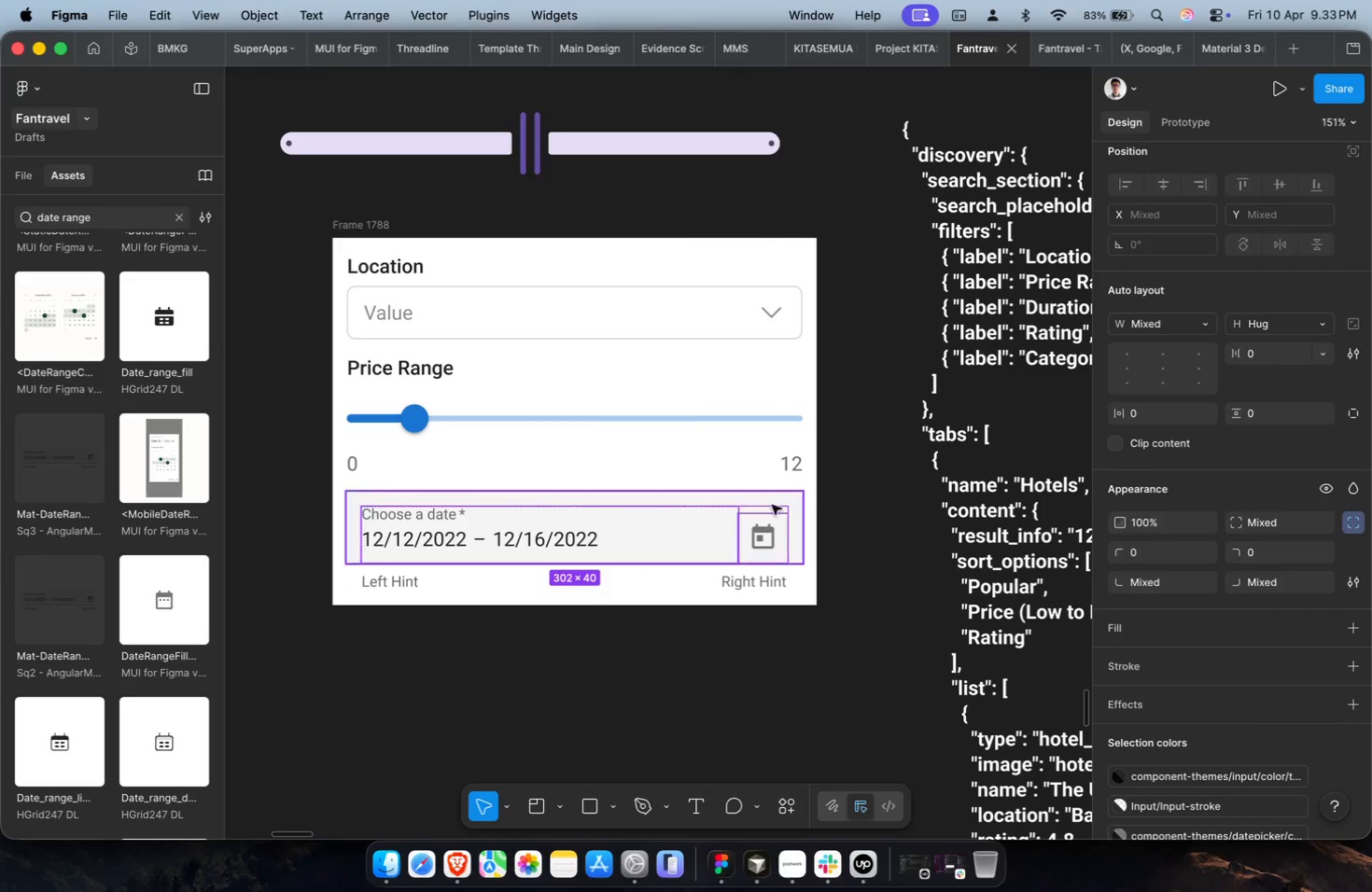 
double_click([833, 507])
 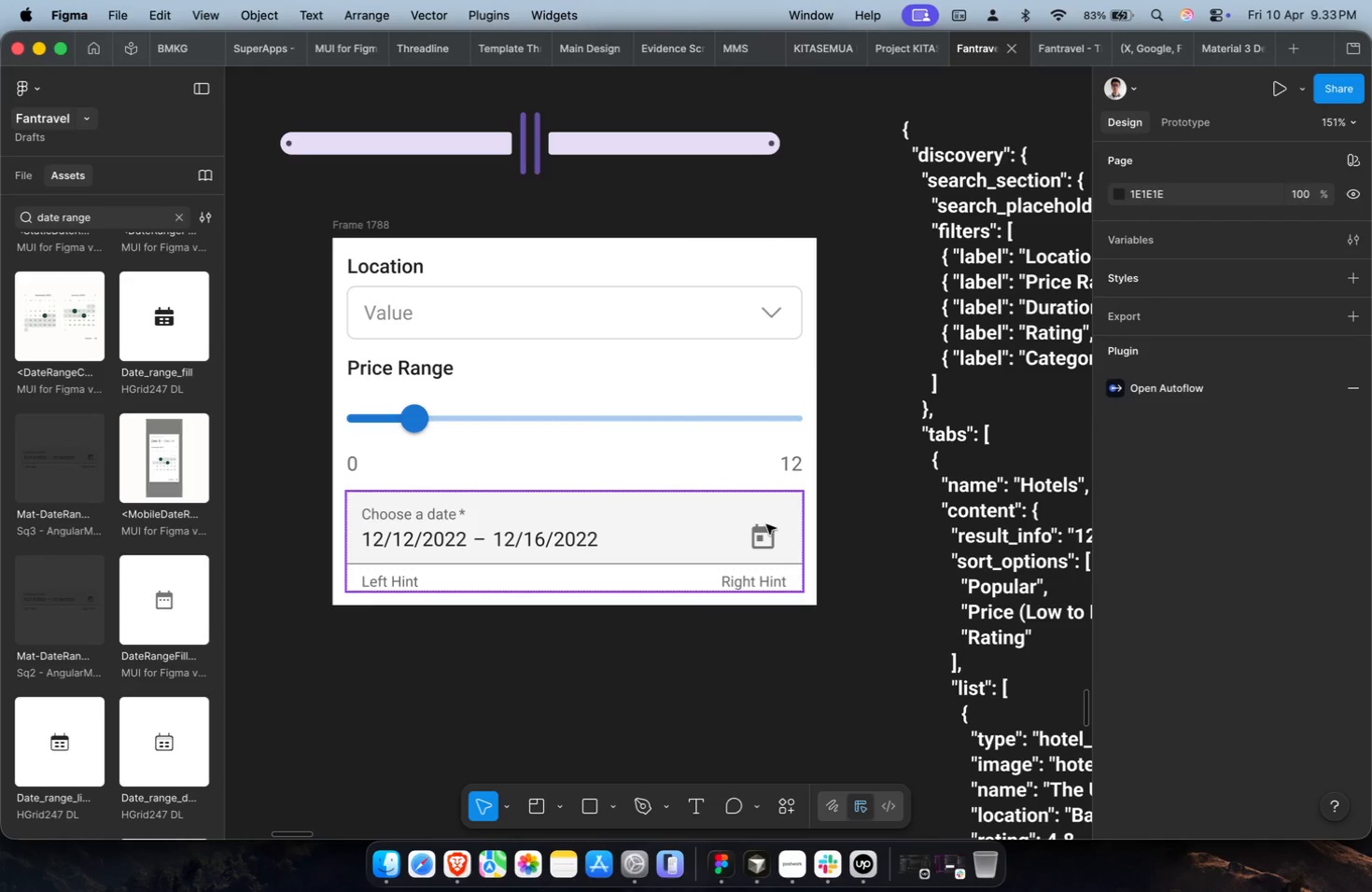 
triple_click([766, 524])
 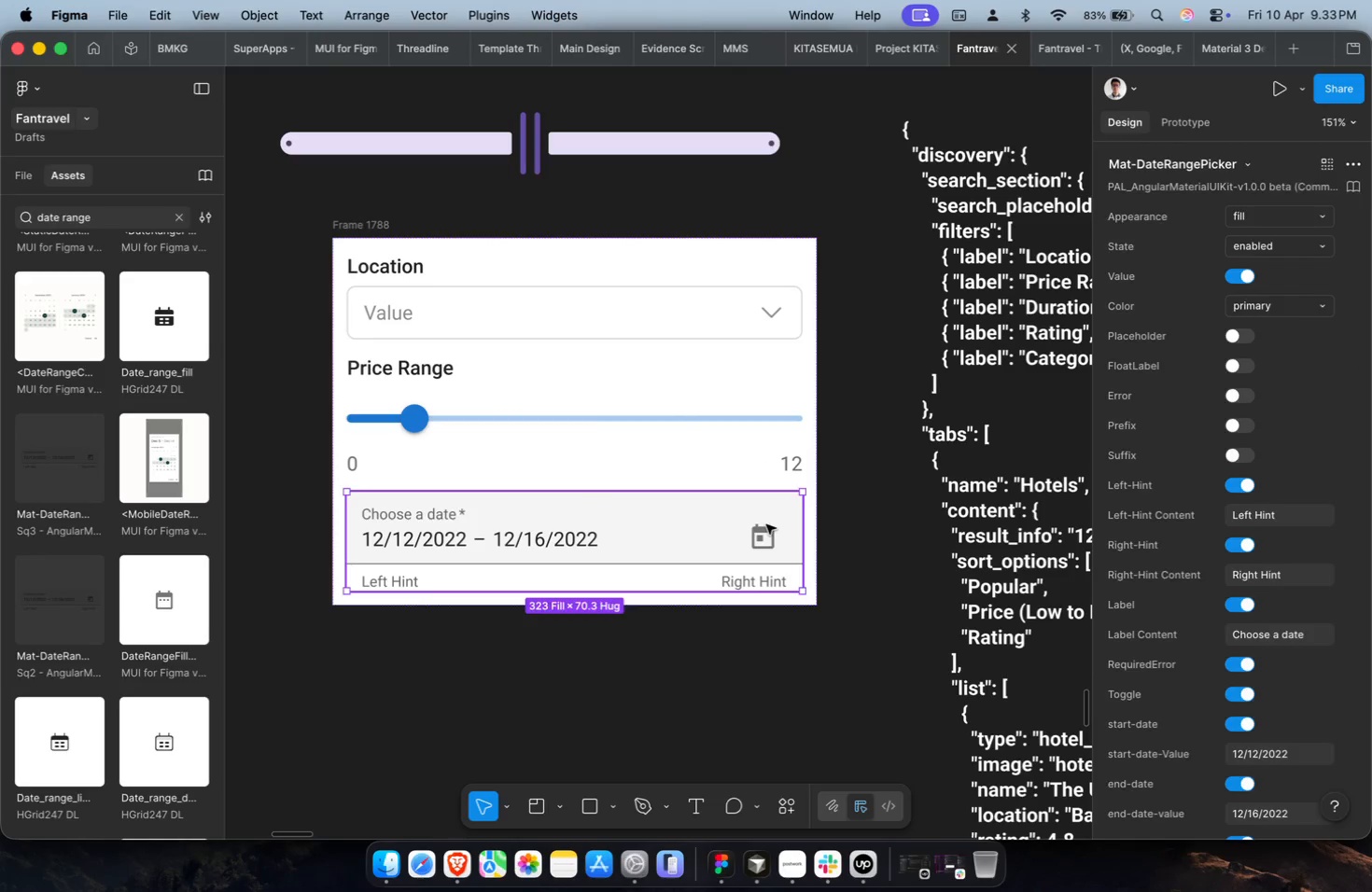 
triple_click([766, 524])
 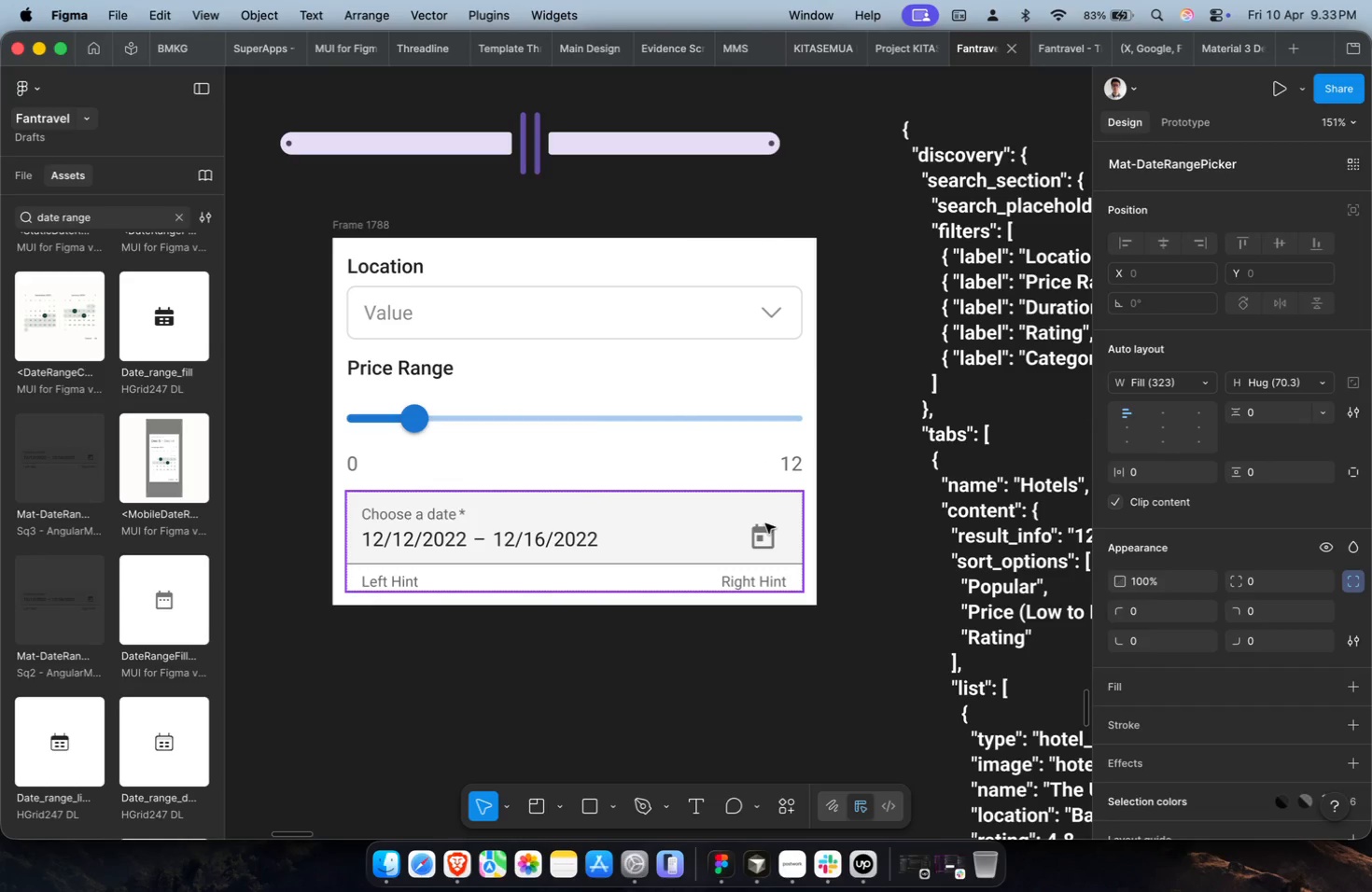 
triple_click([765, 523])
 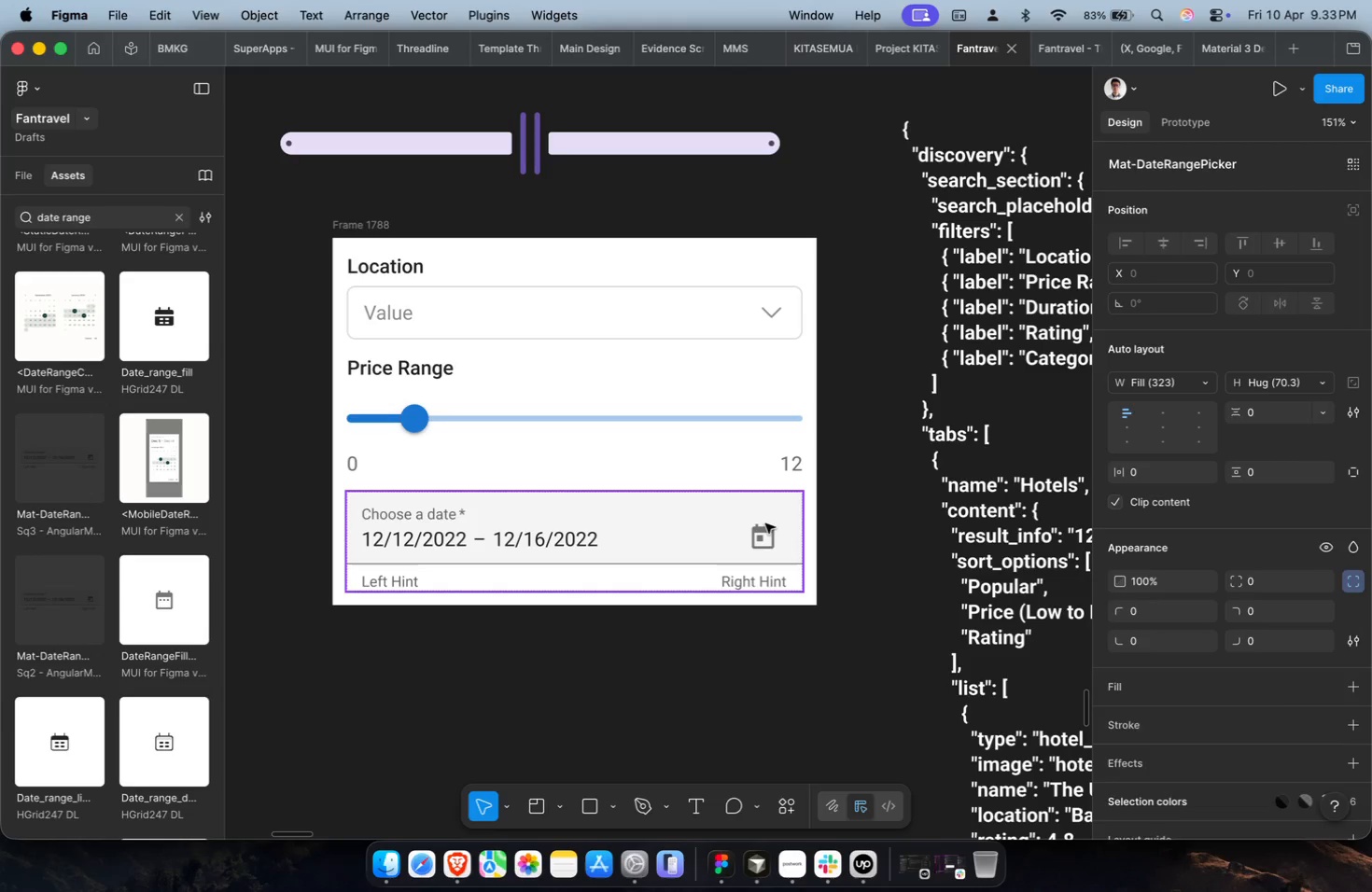 
triple_click([765, 523])
 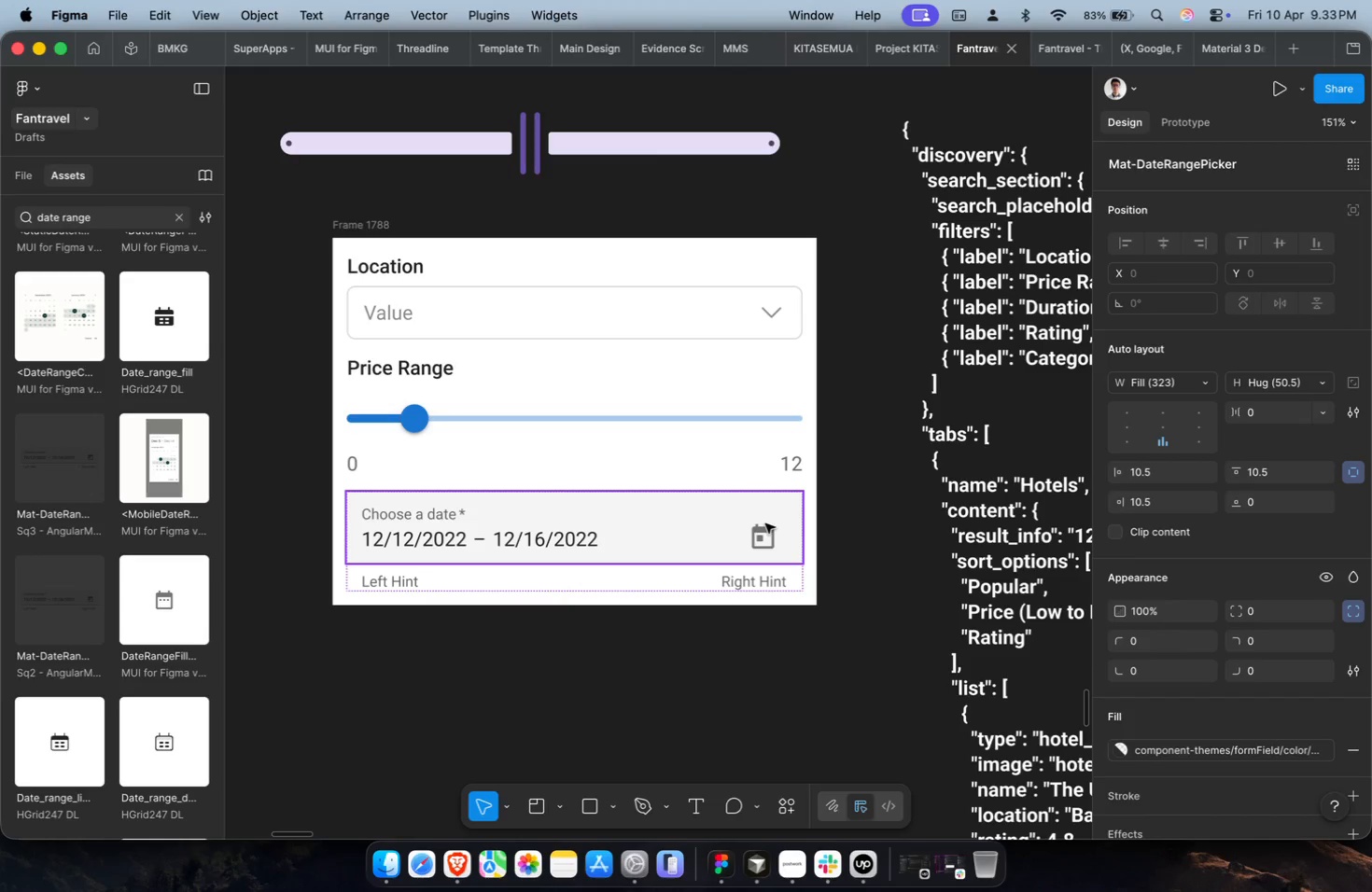 
key(Meta+C)
 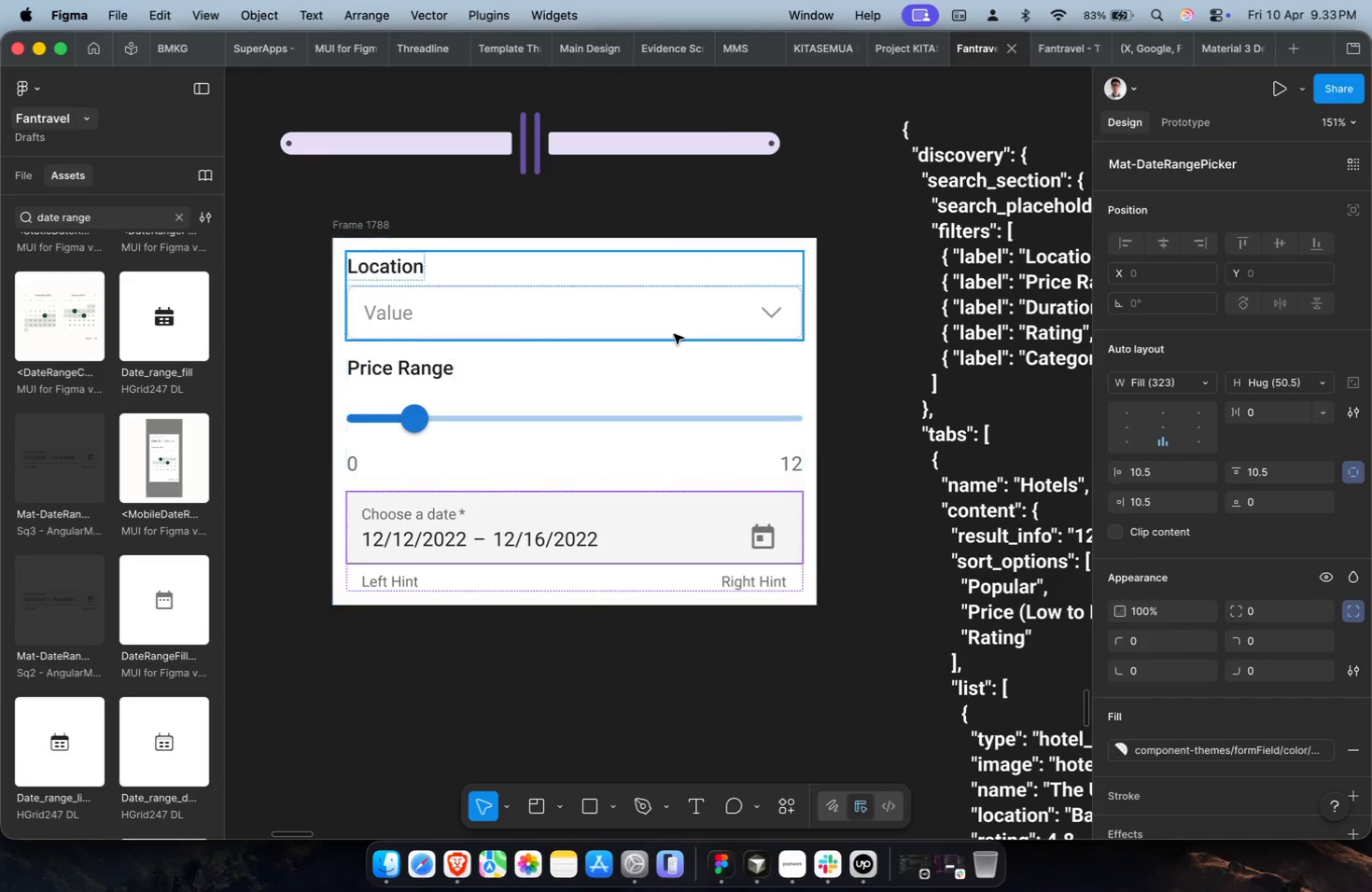 
left_click([674, 333])
 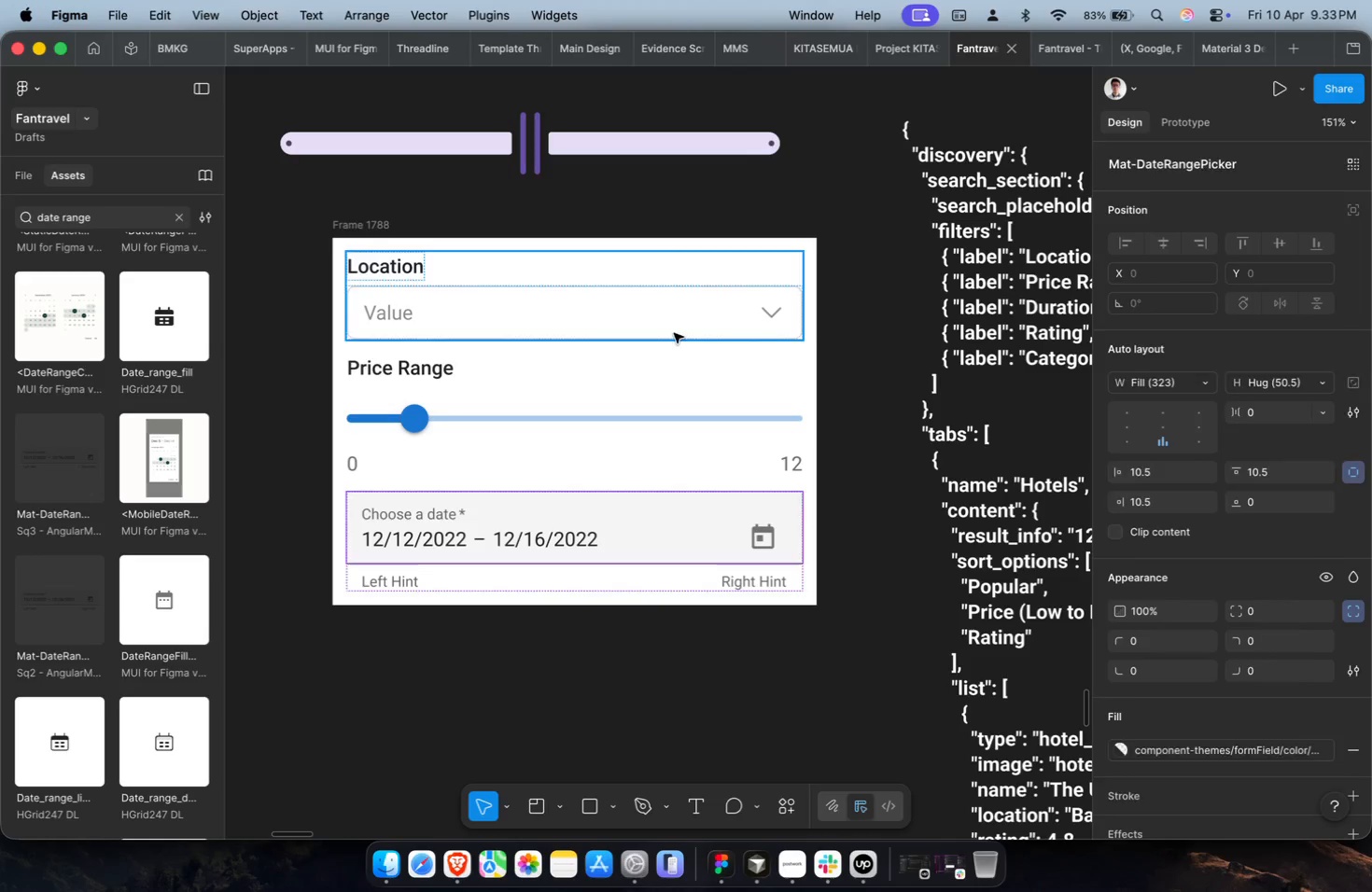 
key(Meta+CommandLeft)
 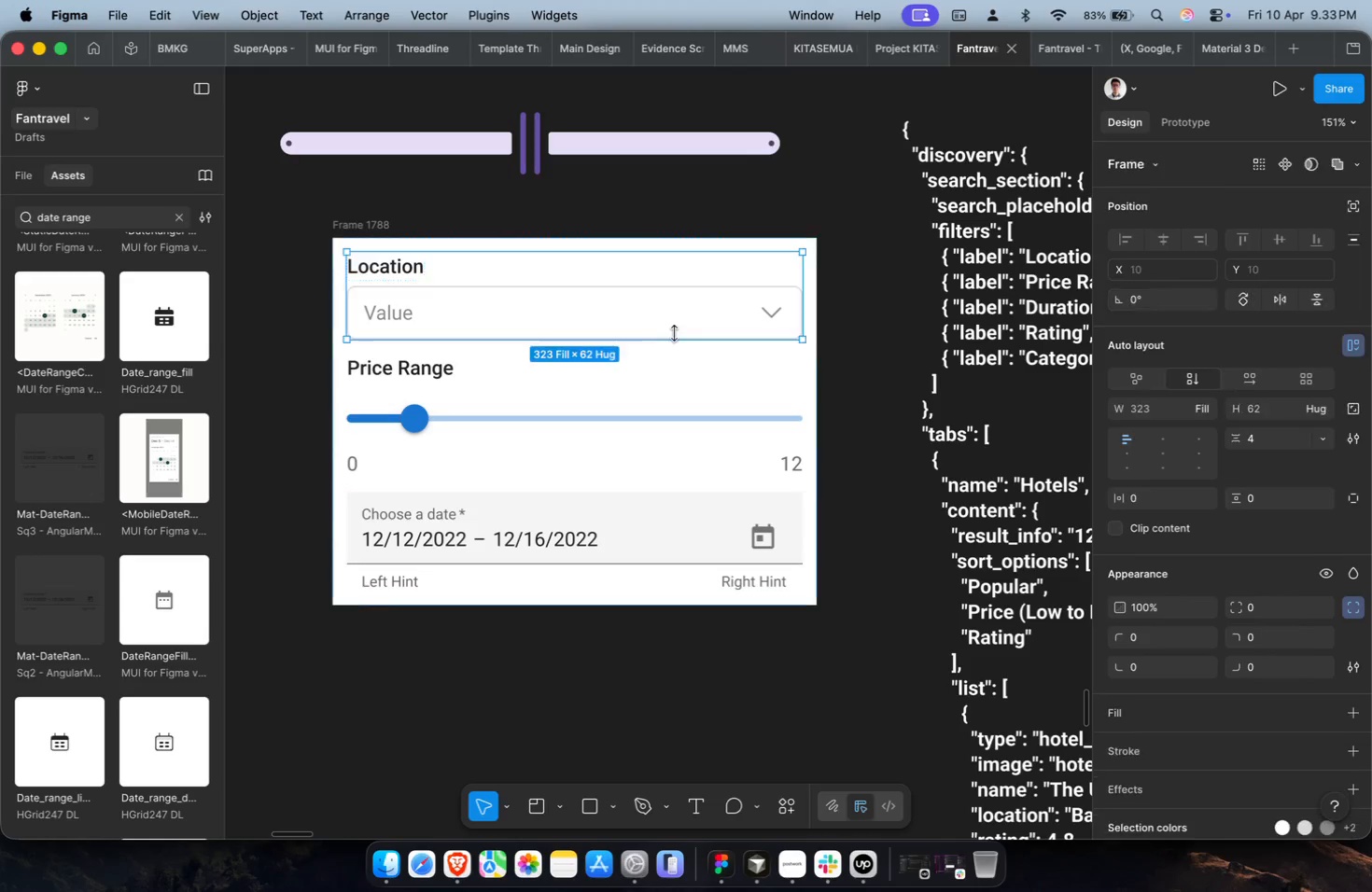 
key(Meta+D)
 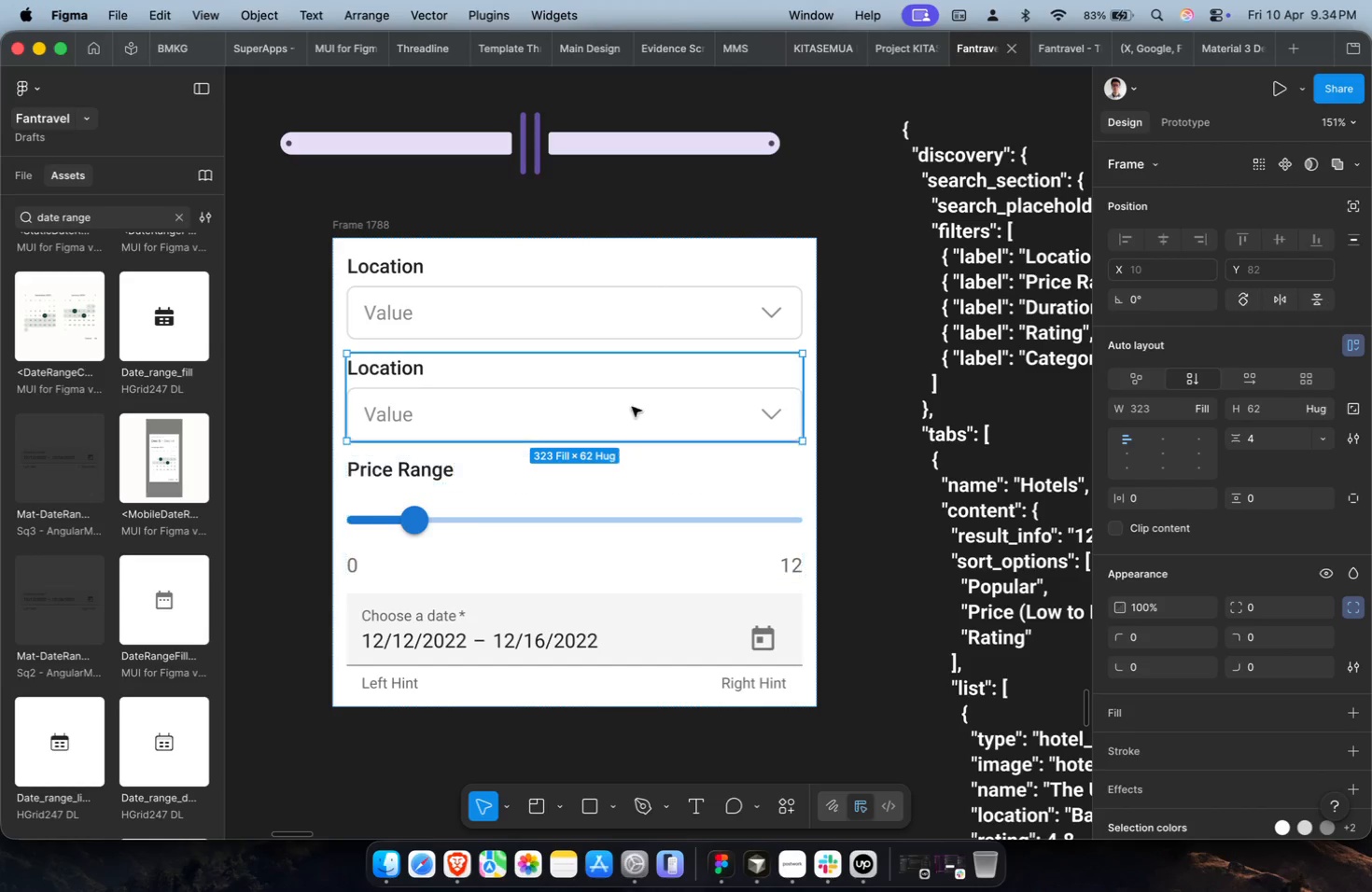 
double_click([632, 407])
 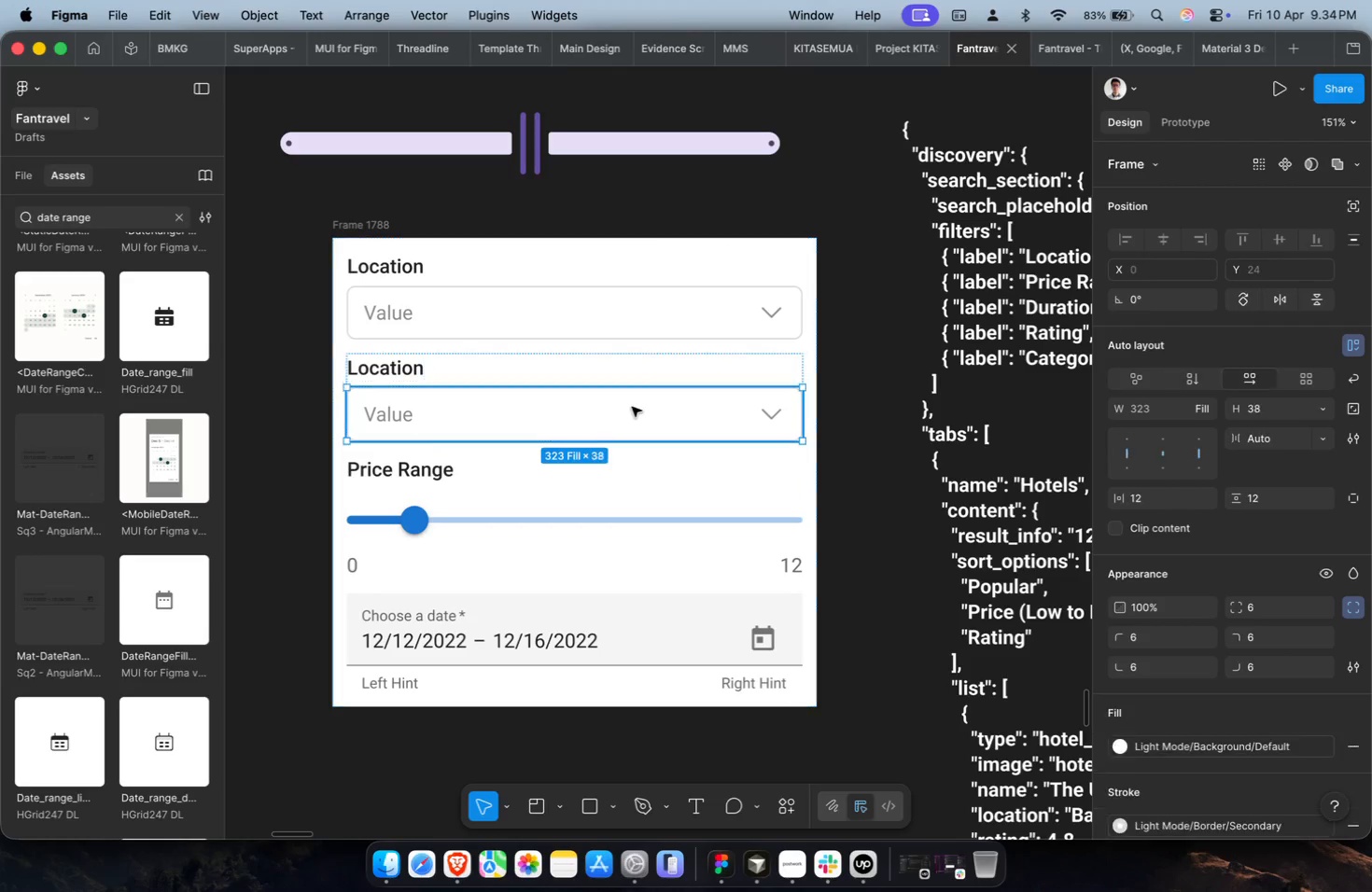 
key(Meta+Shift+CommandLeft)
 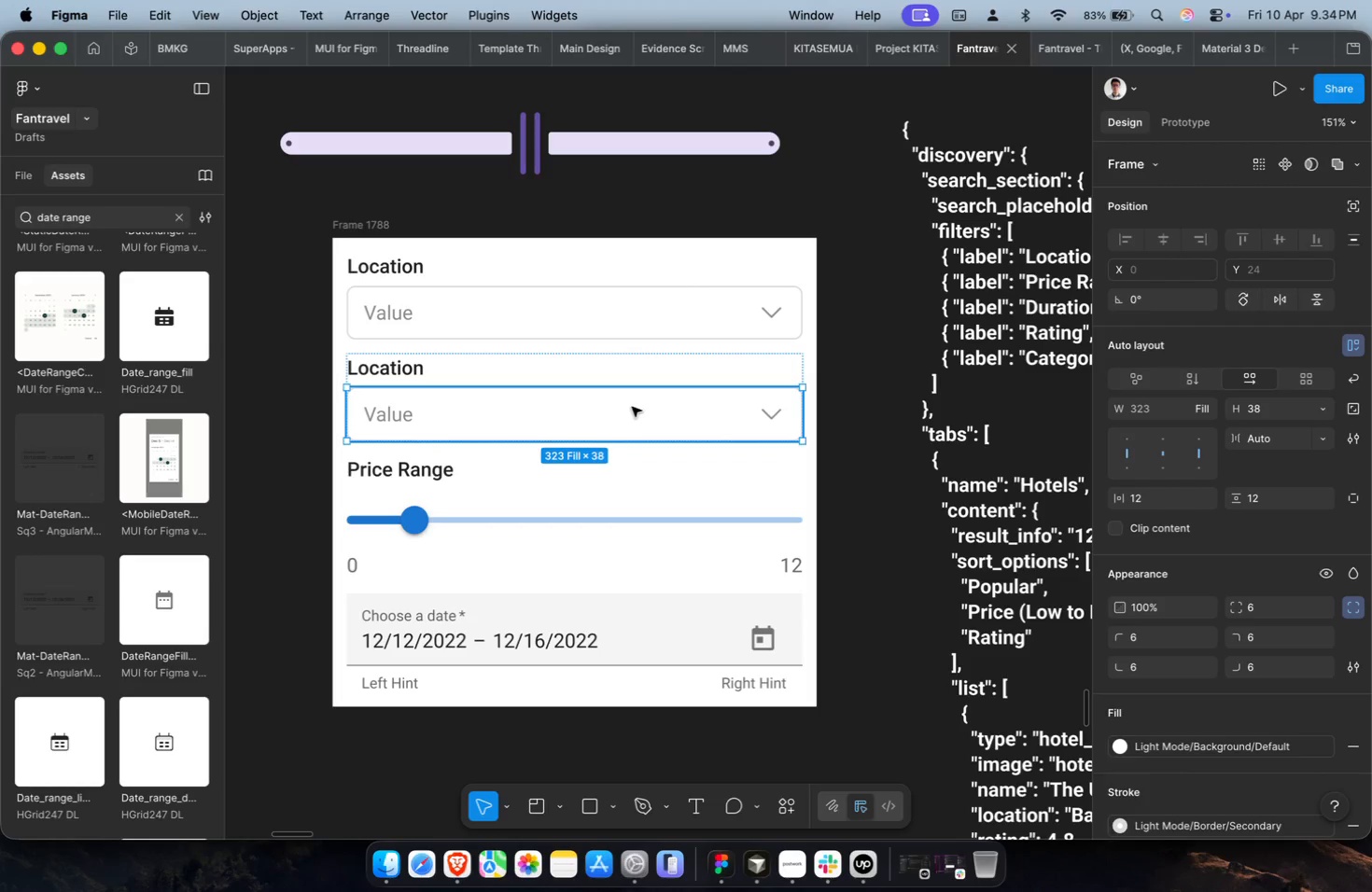 
key(Meta+Shift+R)
 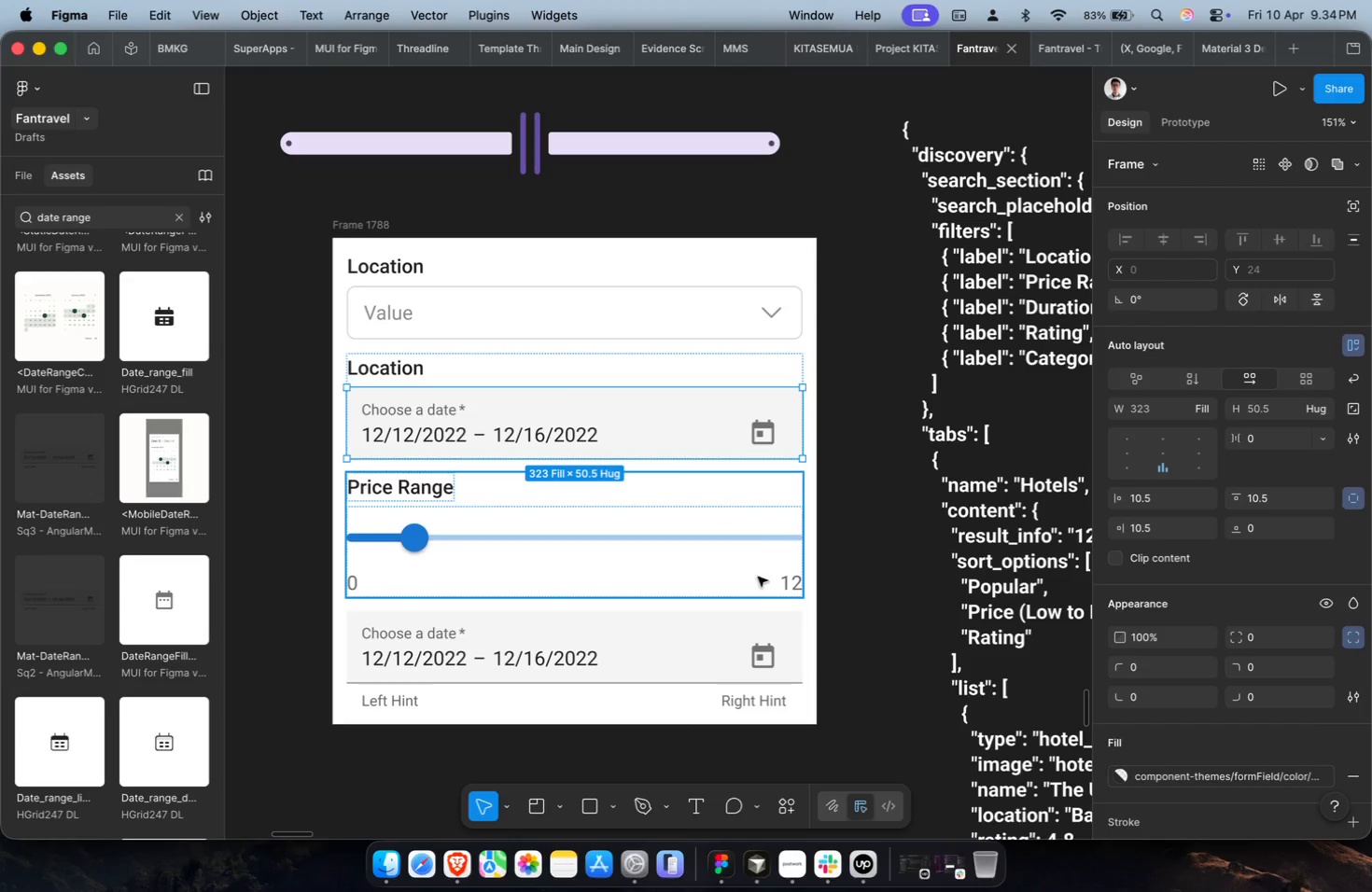 
left_click([732, 634])
 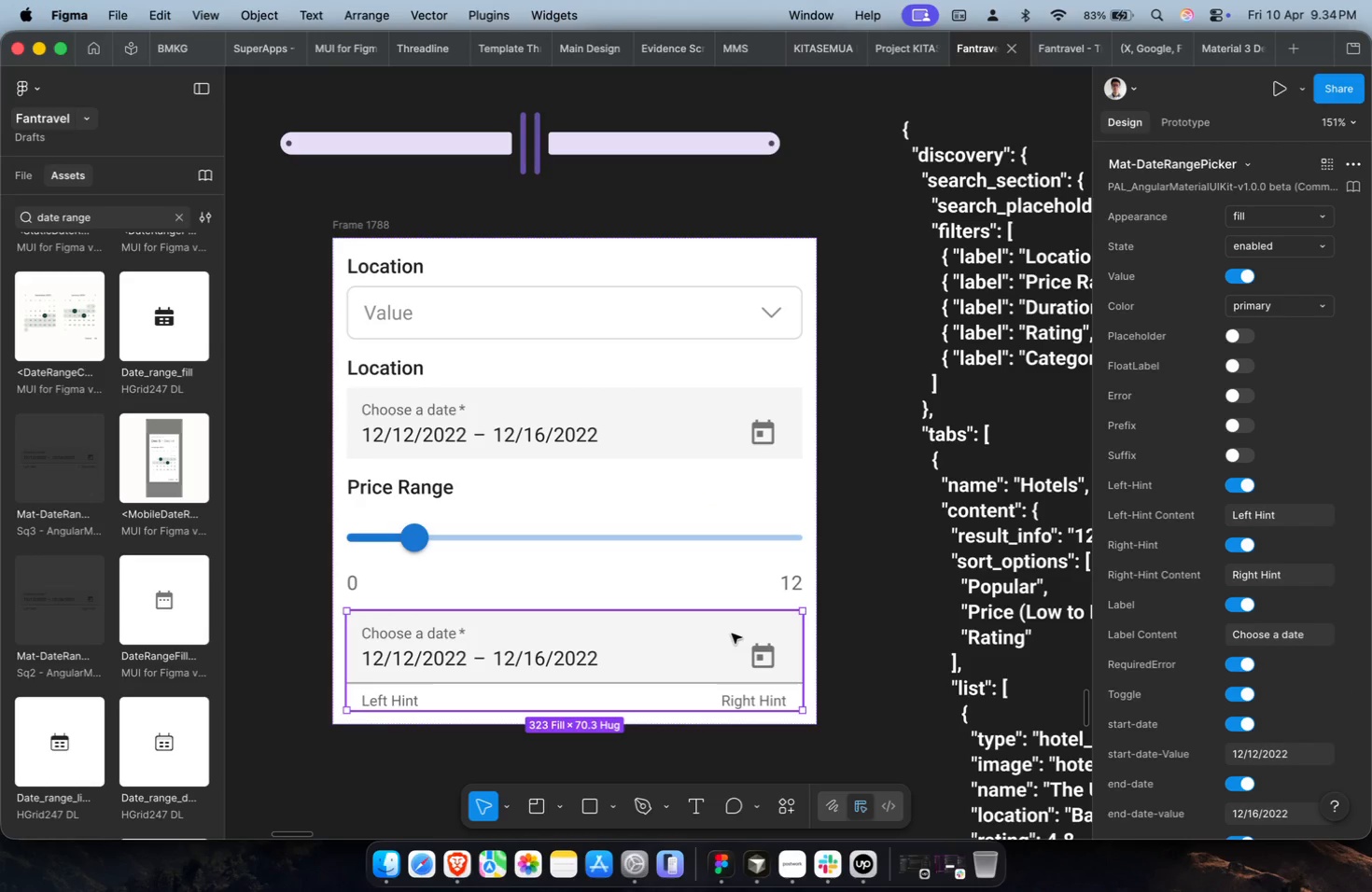 
key(Backspace)
 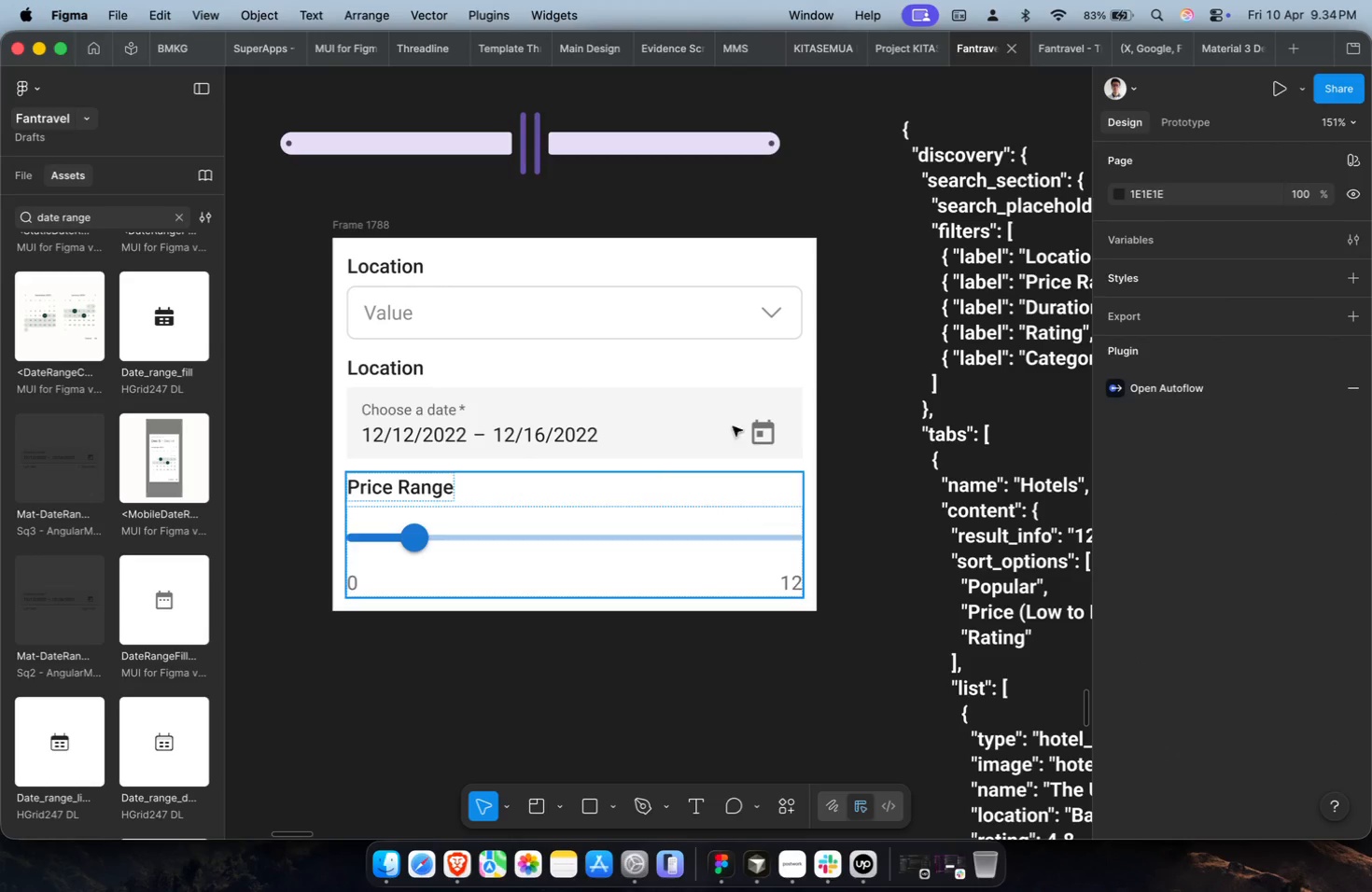 
left_click([718, 375])
 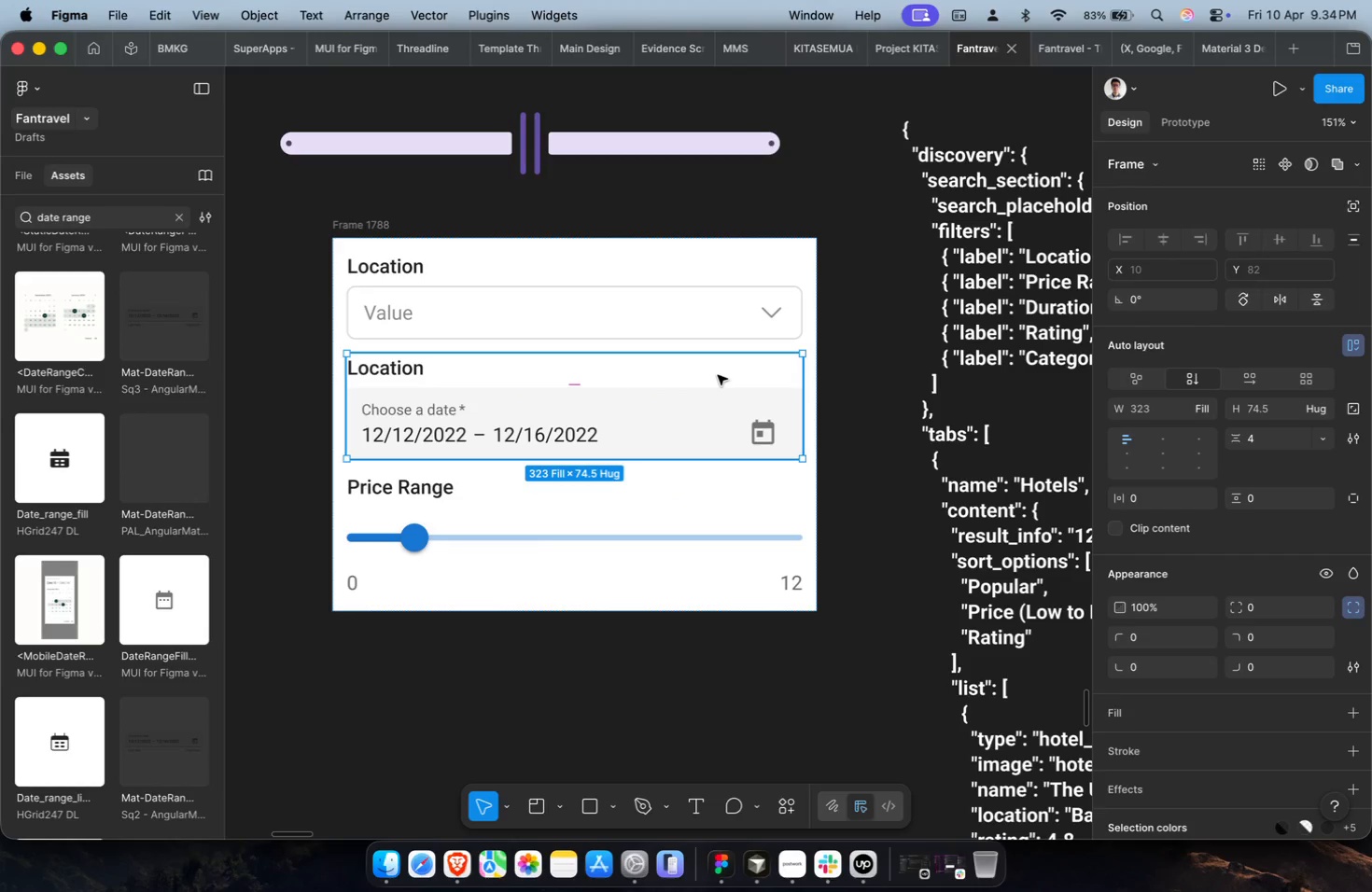 
key(ArrowDown)
 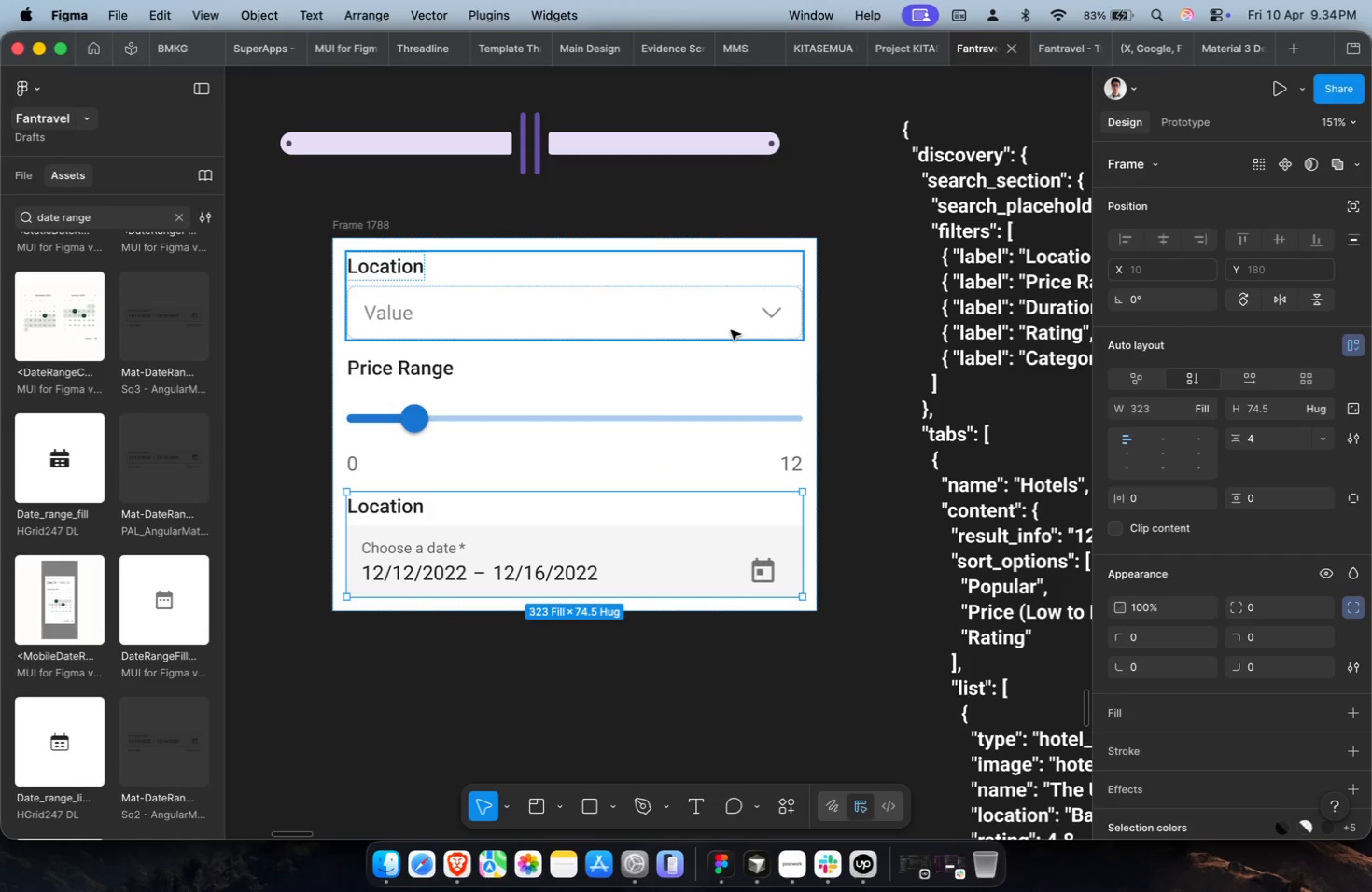 
double_click([731, 322])
 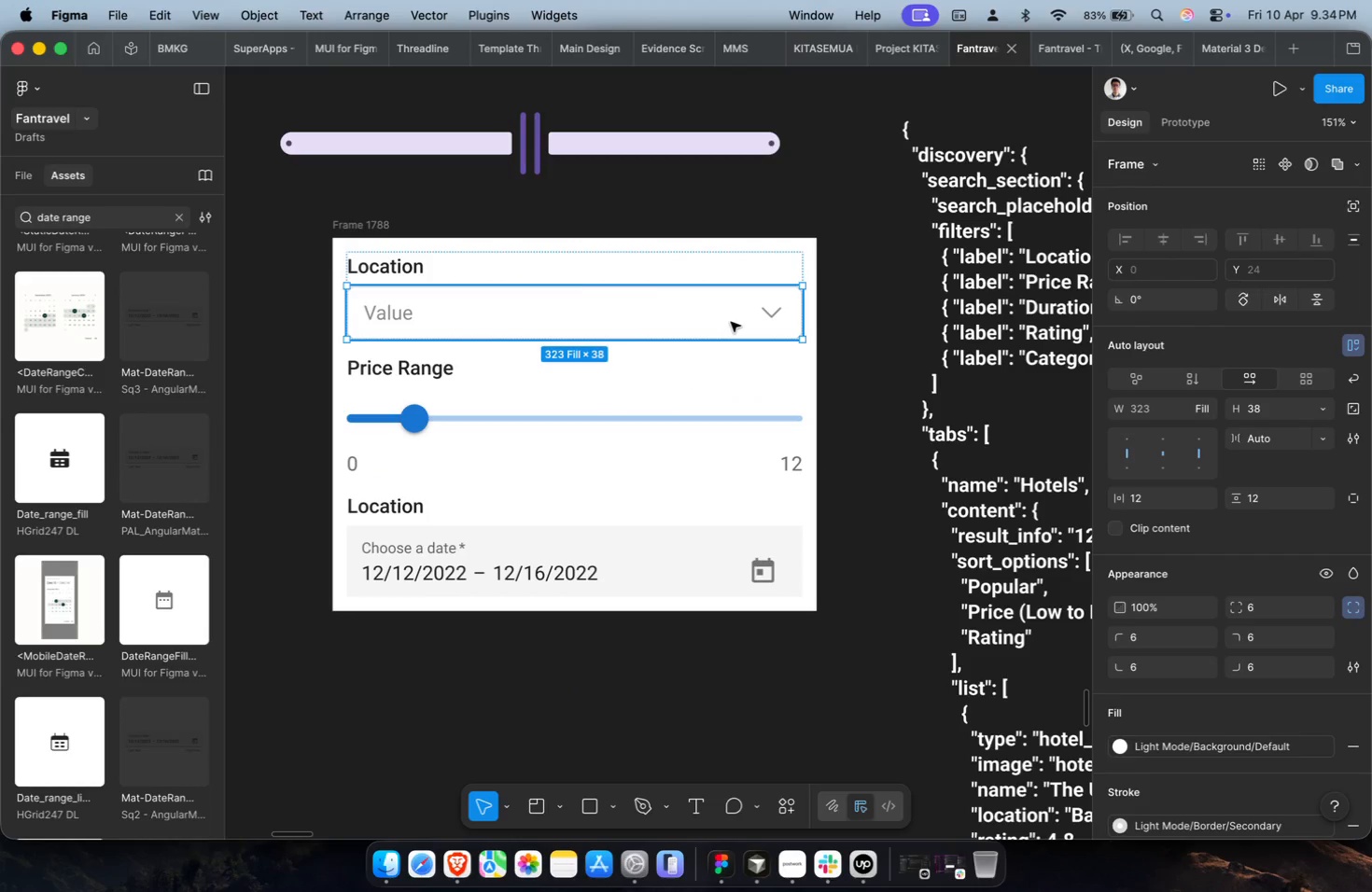 
key(Meta+D)
 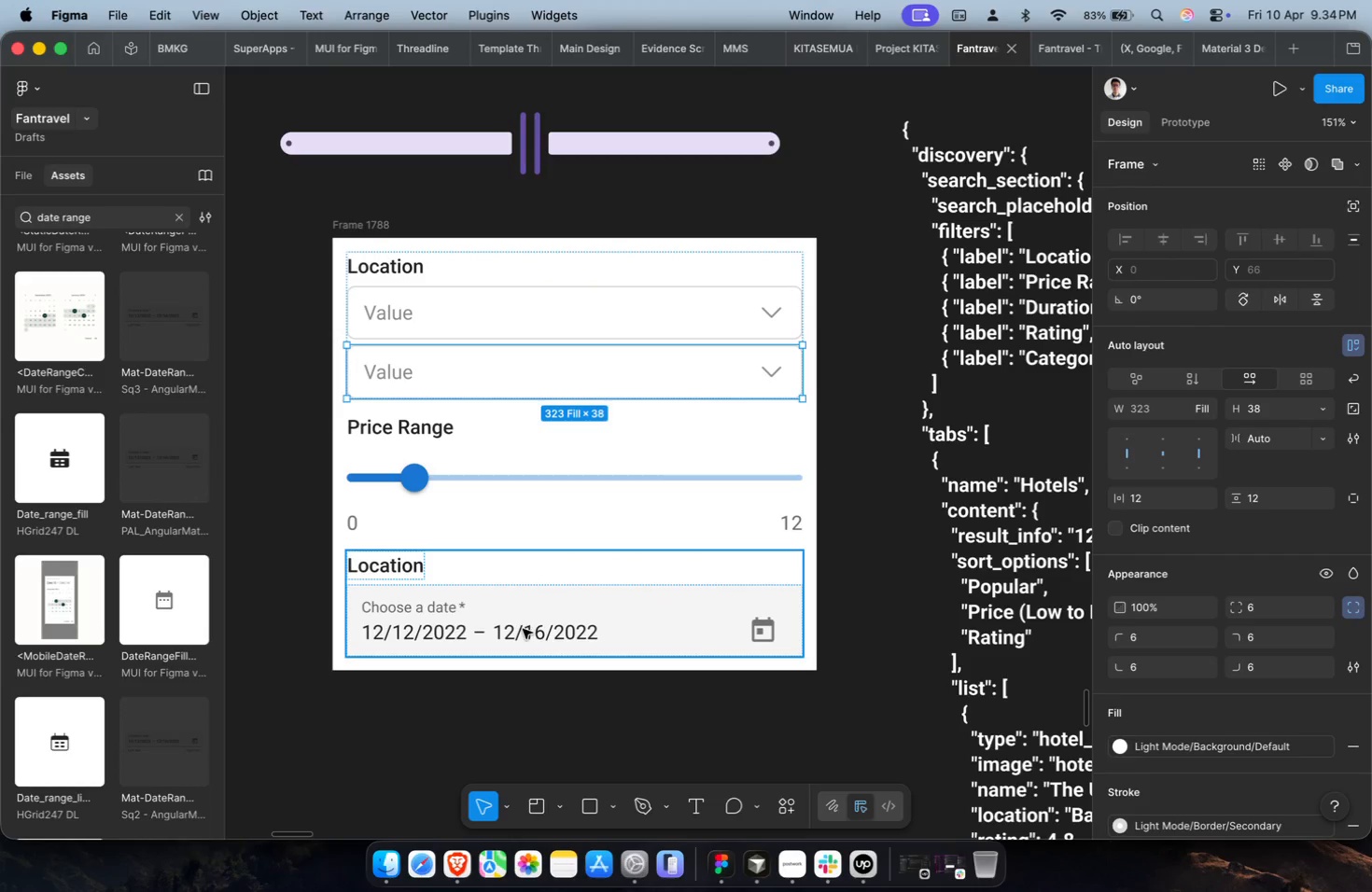 
double_click([523, 629])
 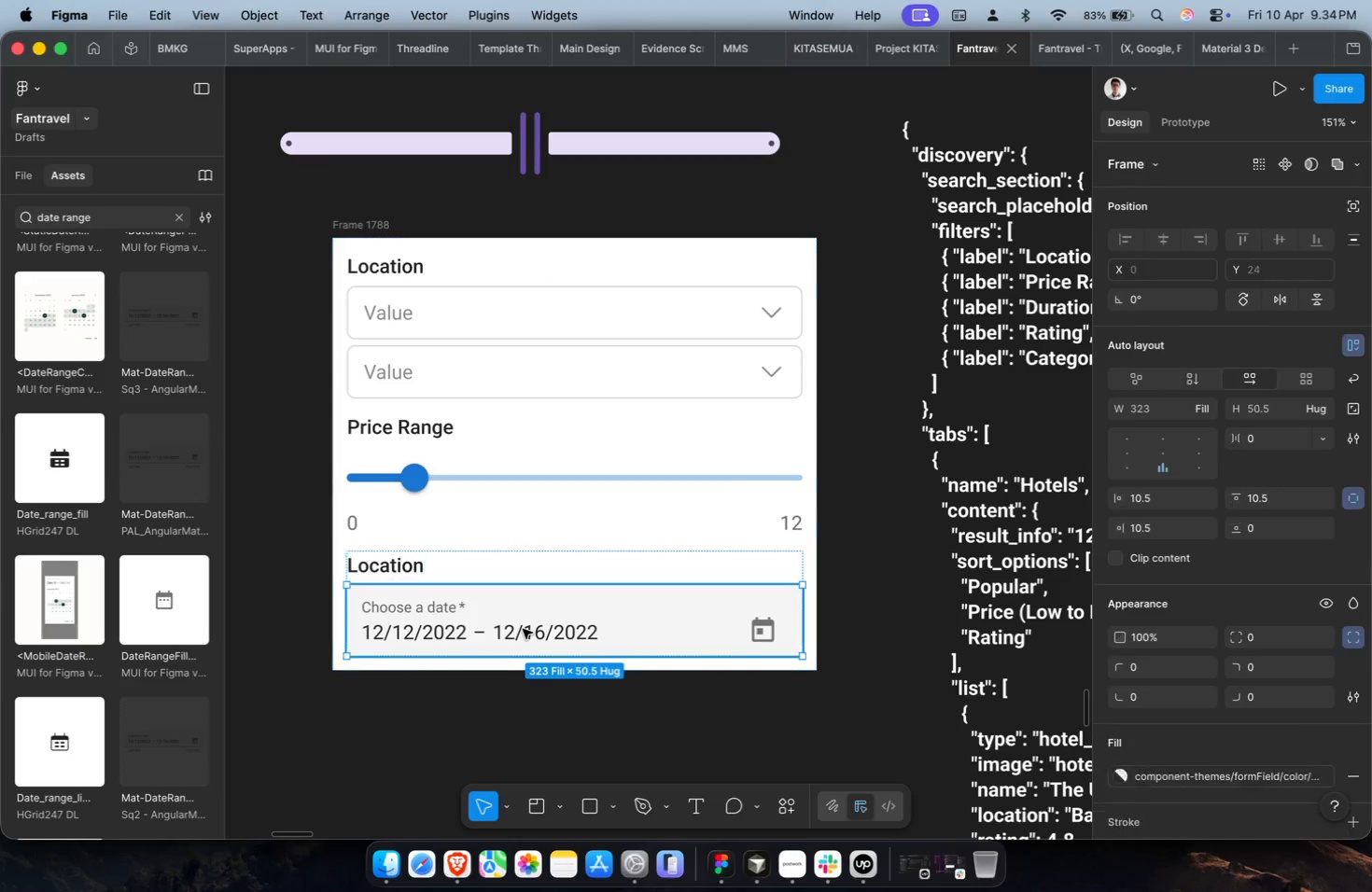 
triple_click([523, 629])
 